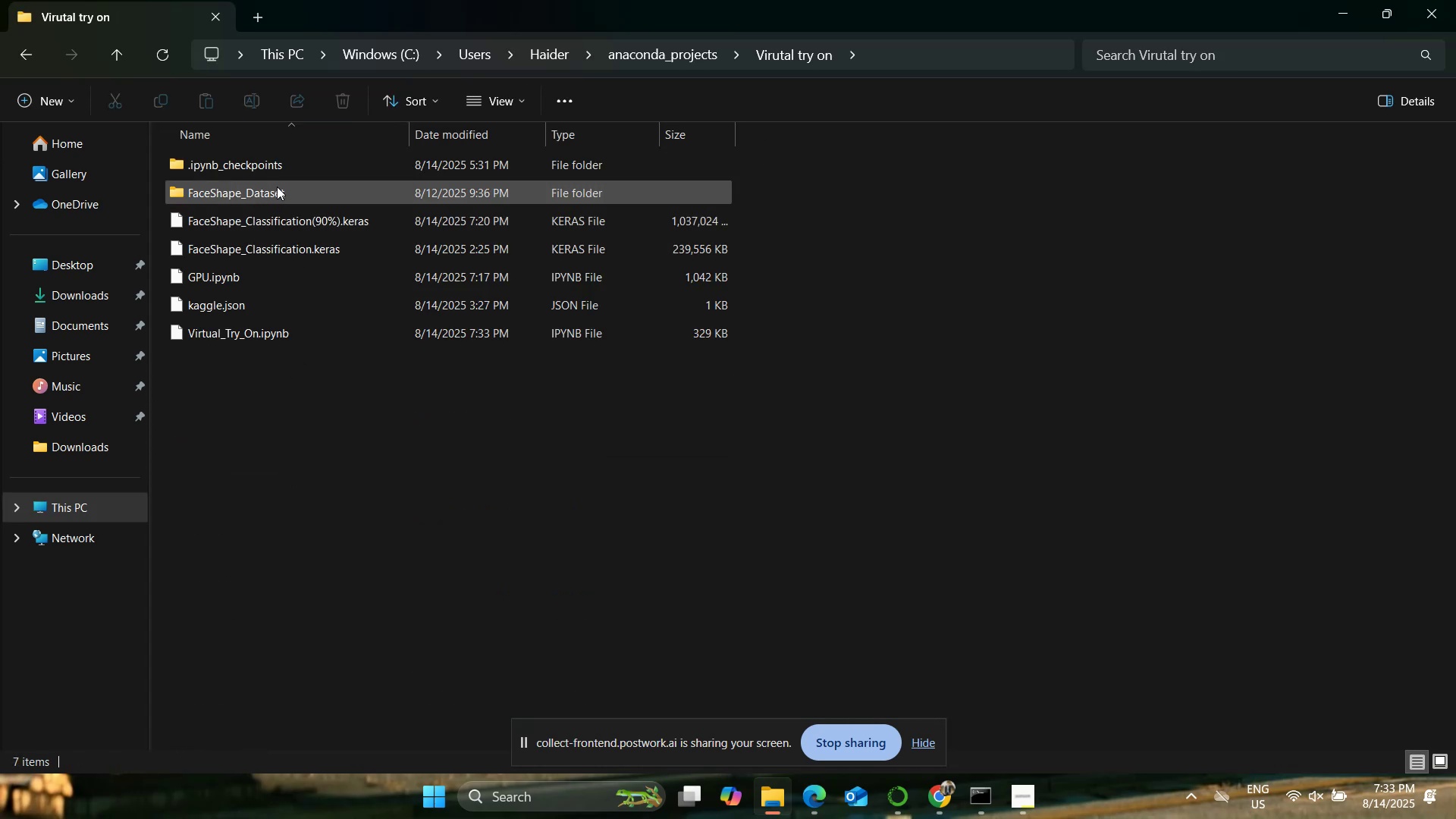 
double_click([277, 187])
 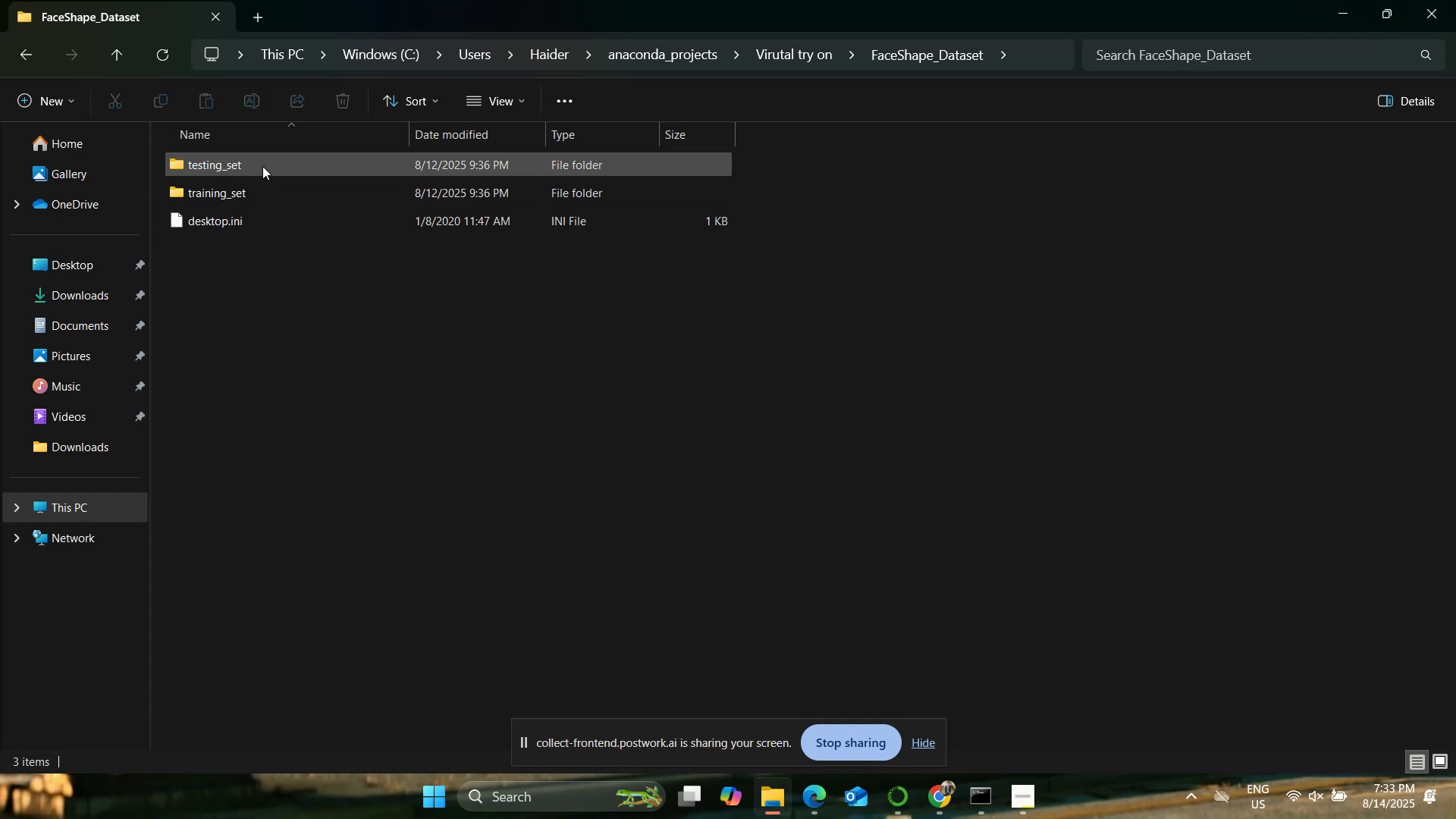 
left_click([262, 166])
 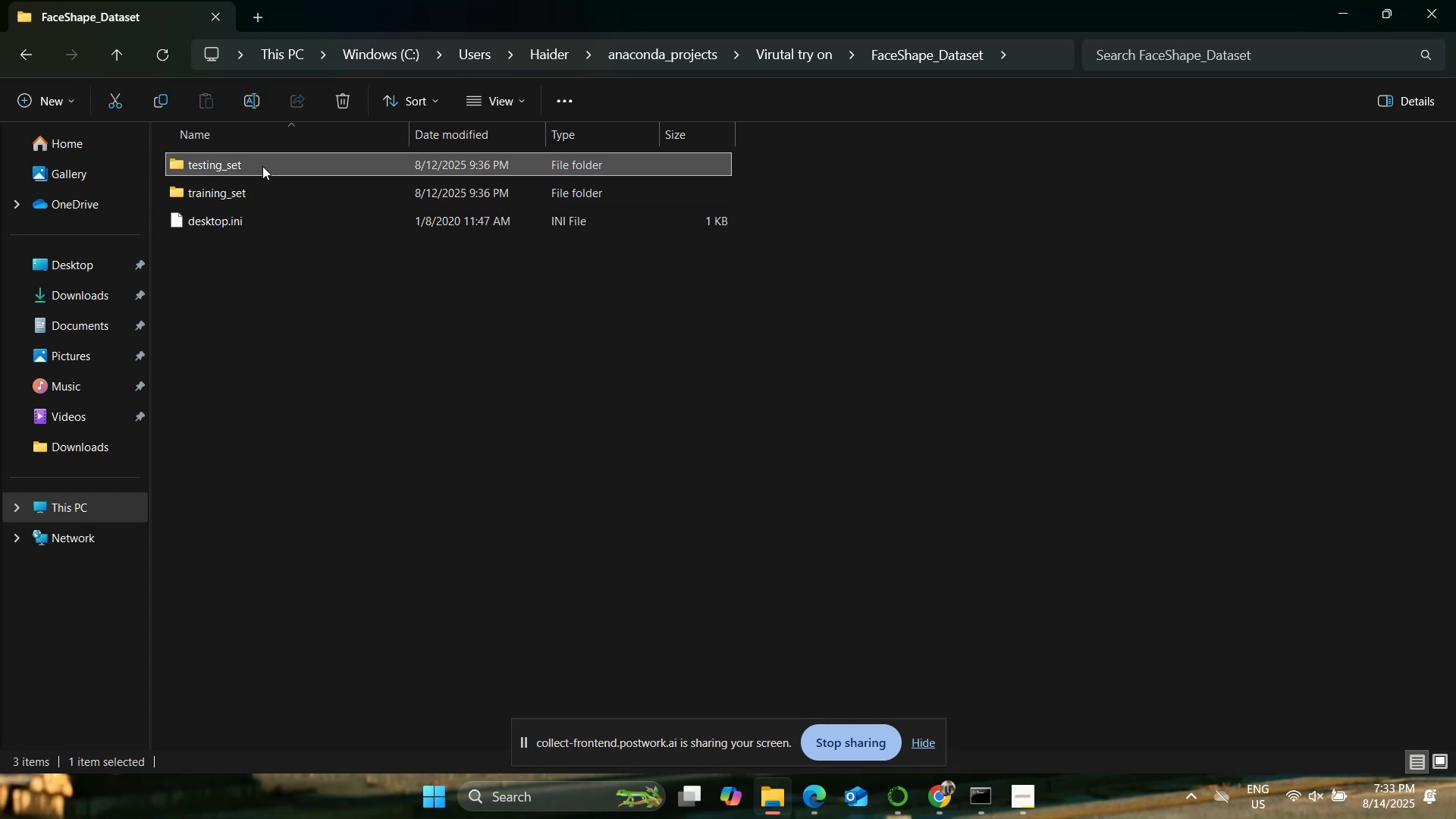 
double_click([262, 166])
 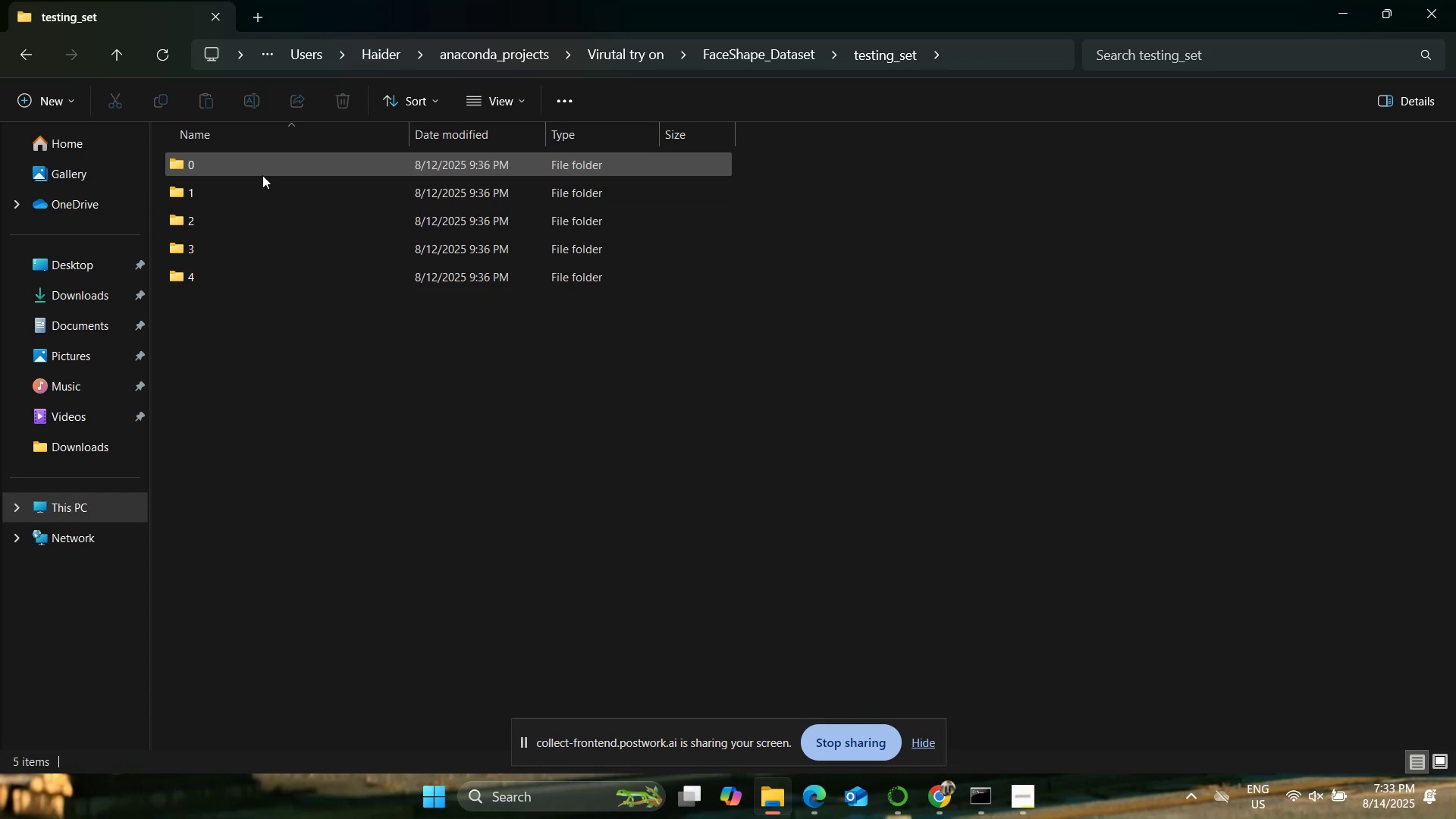 
double_click([256, 165])
 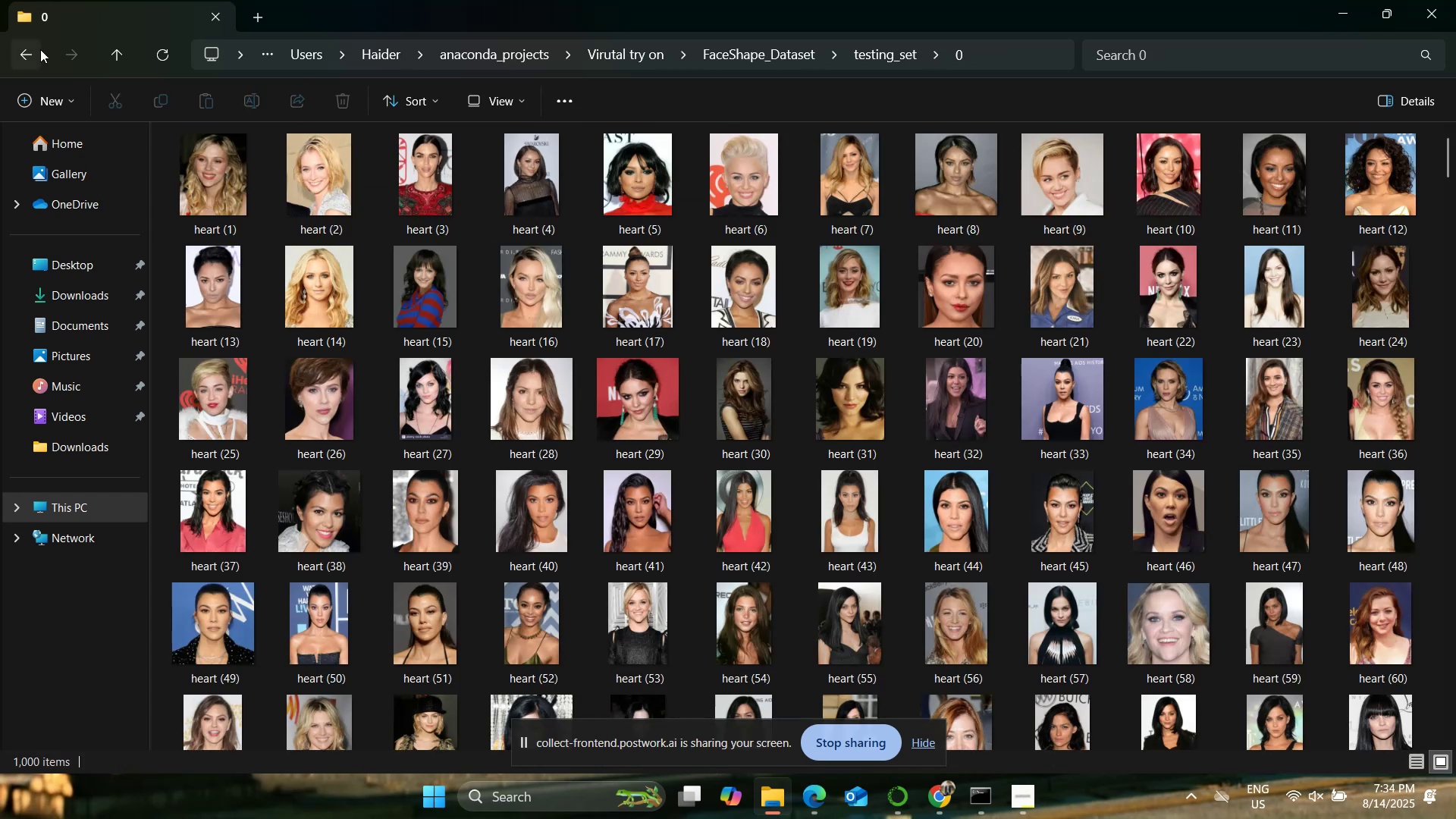 
left_click([34, 50])
 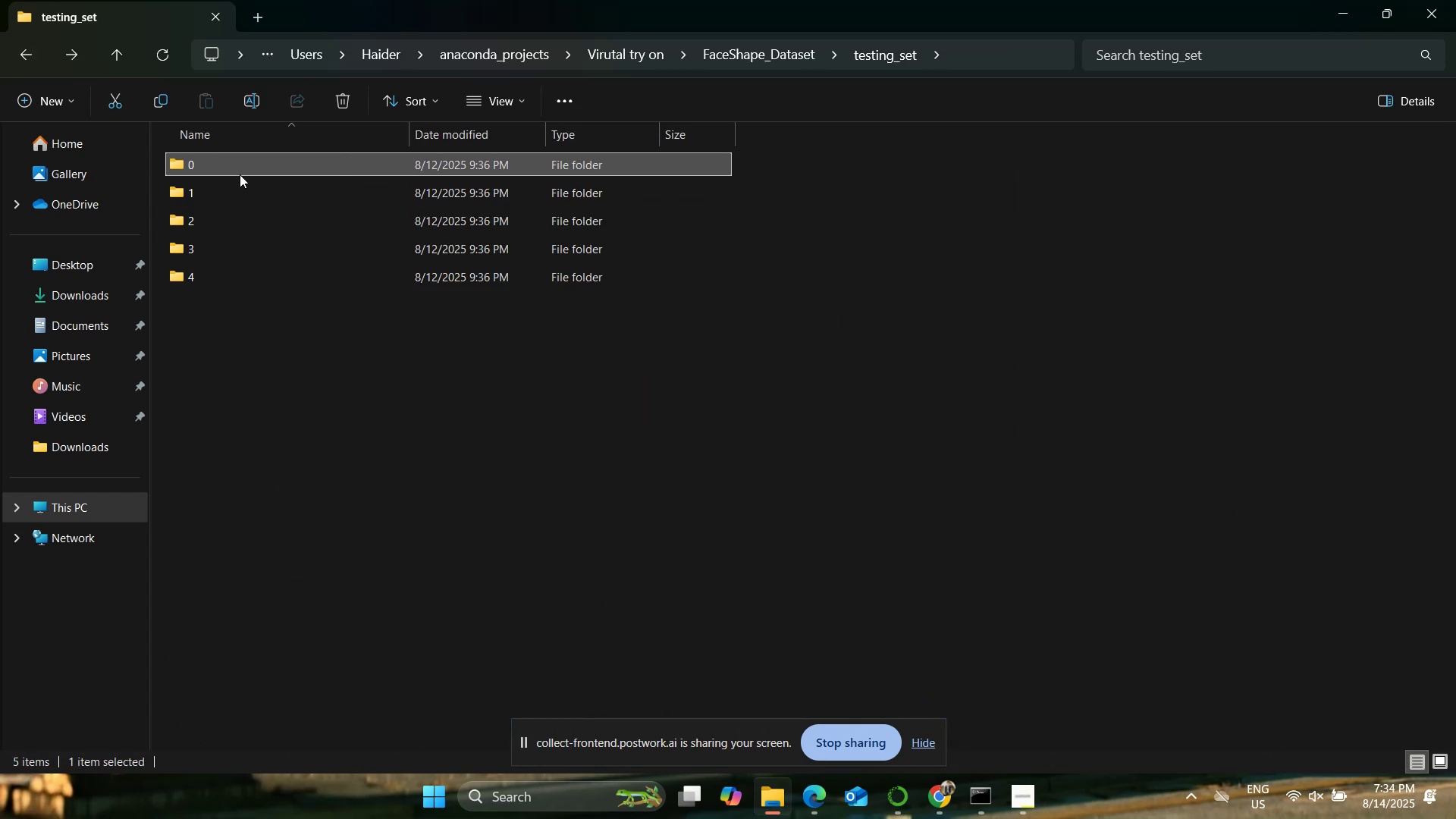 
left_click([240, 192])
 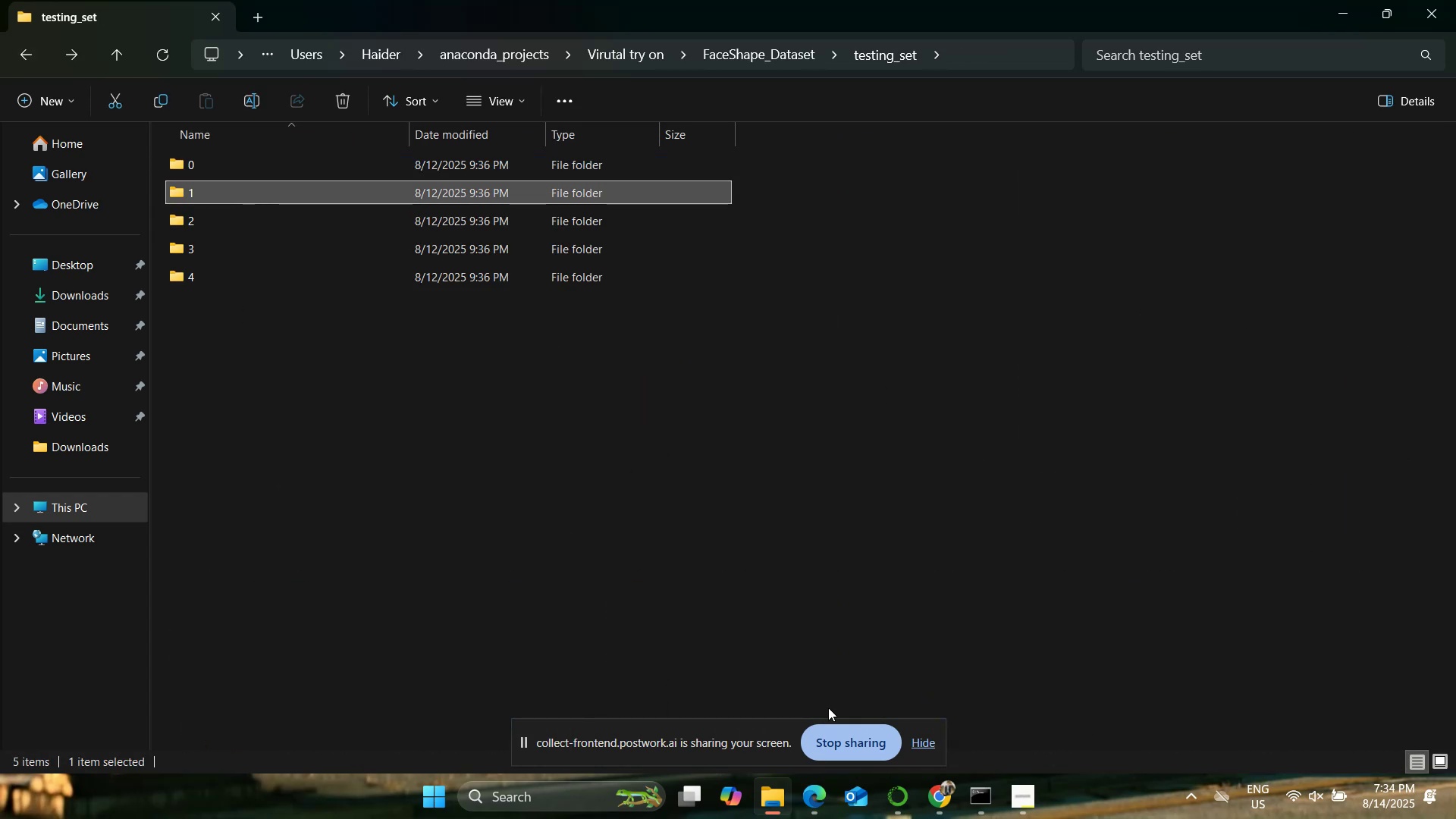 
mouse_move([907, 799])
 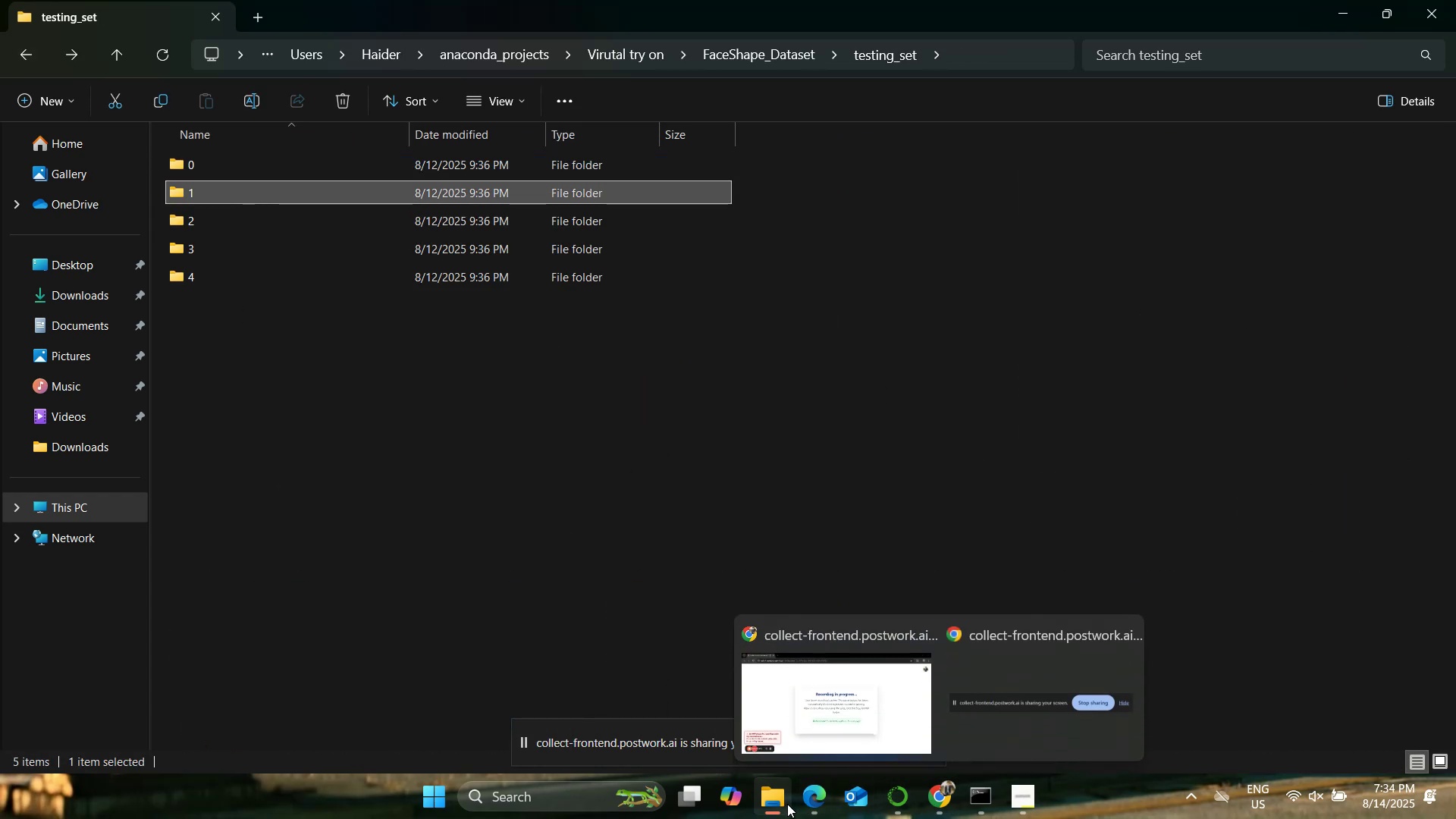 
left_click([805, 801])
 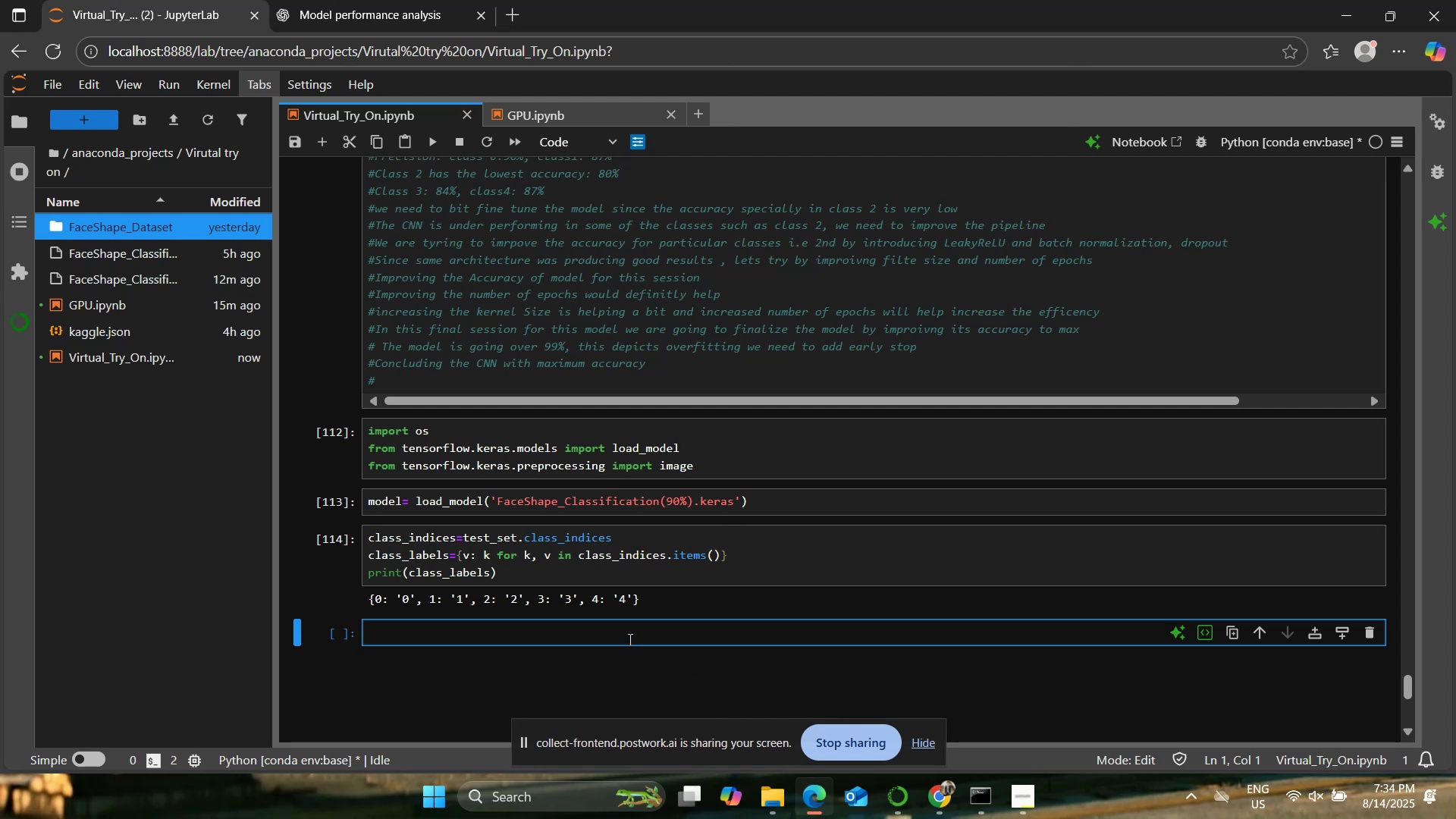 
left_click([497, 381])
 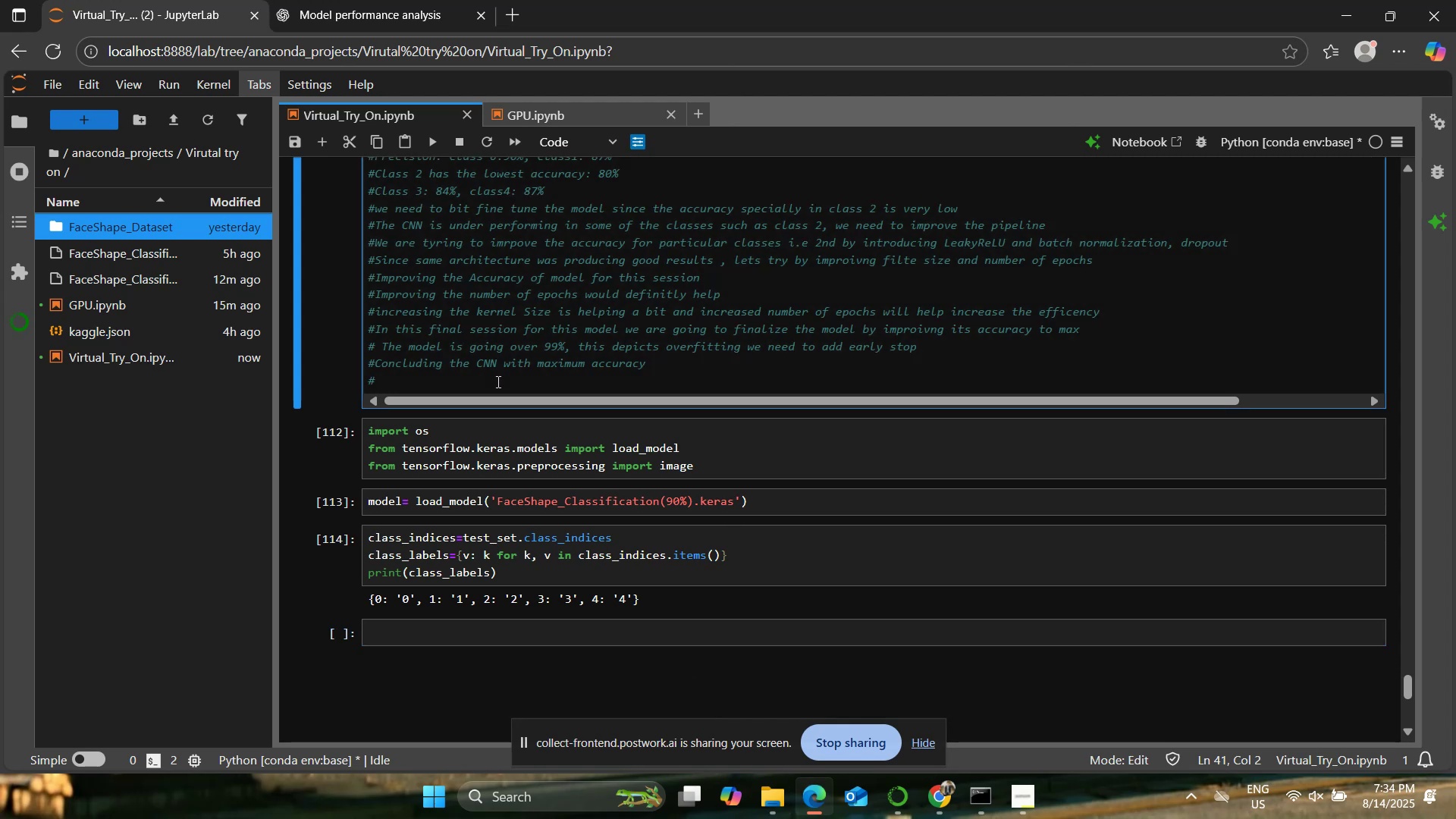 
type(0-> HEa)
key(Backspace)
key(Backspace)
type(eart, 1-> )
 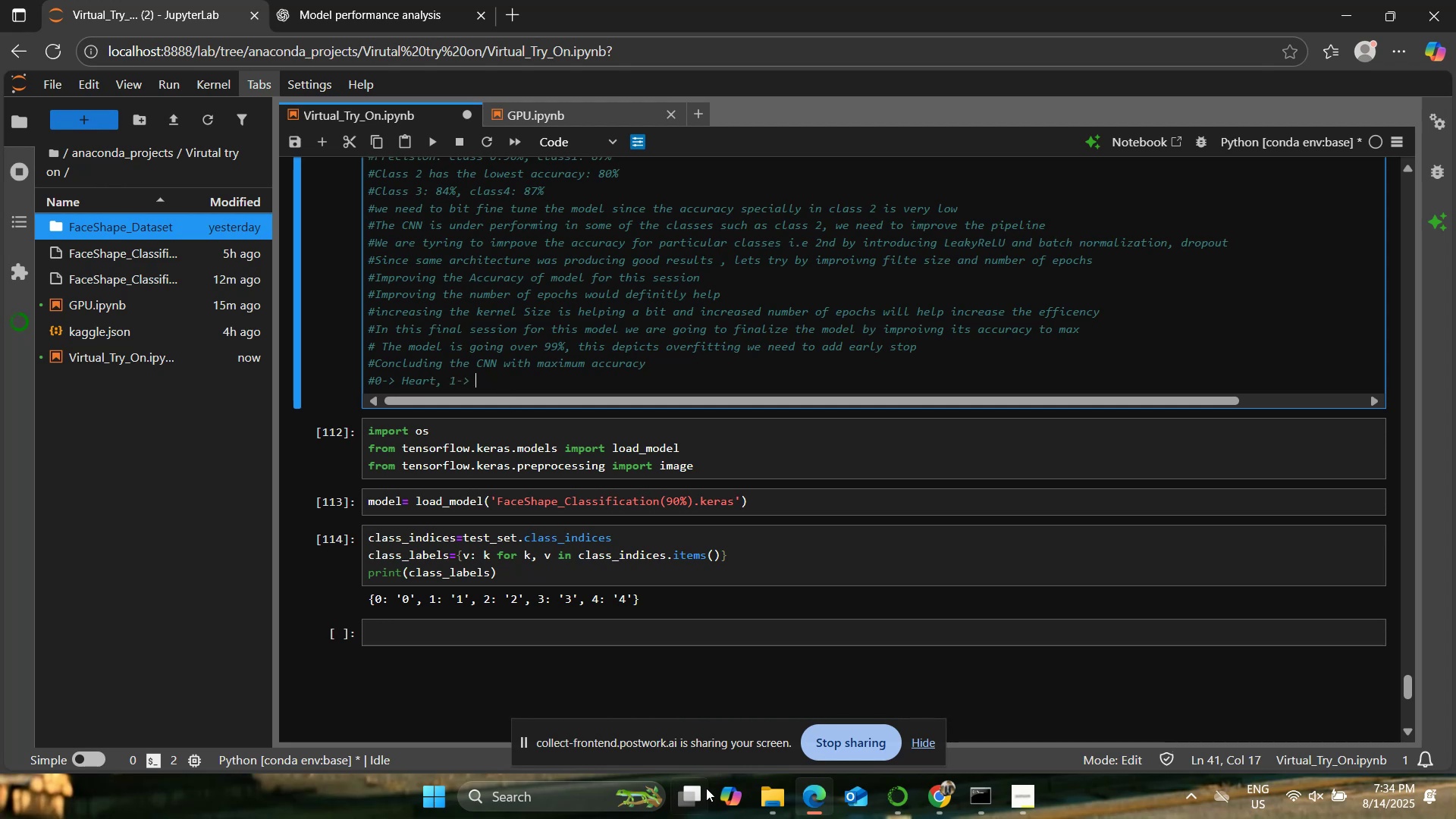 
left_click([764, 778])
 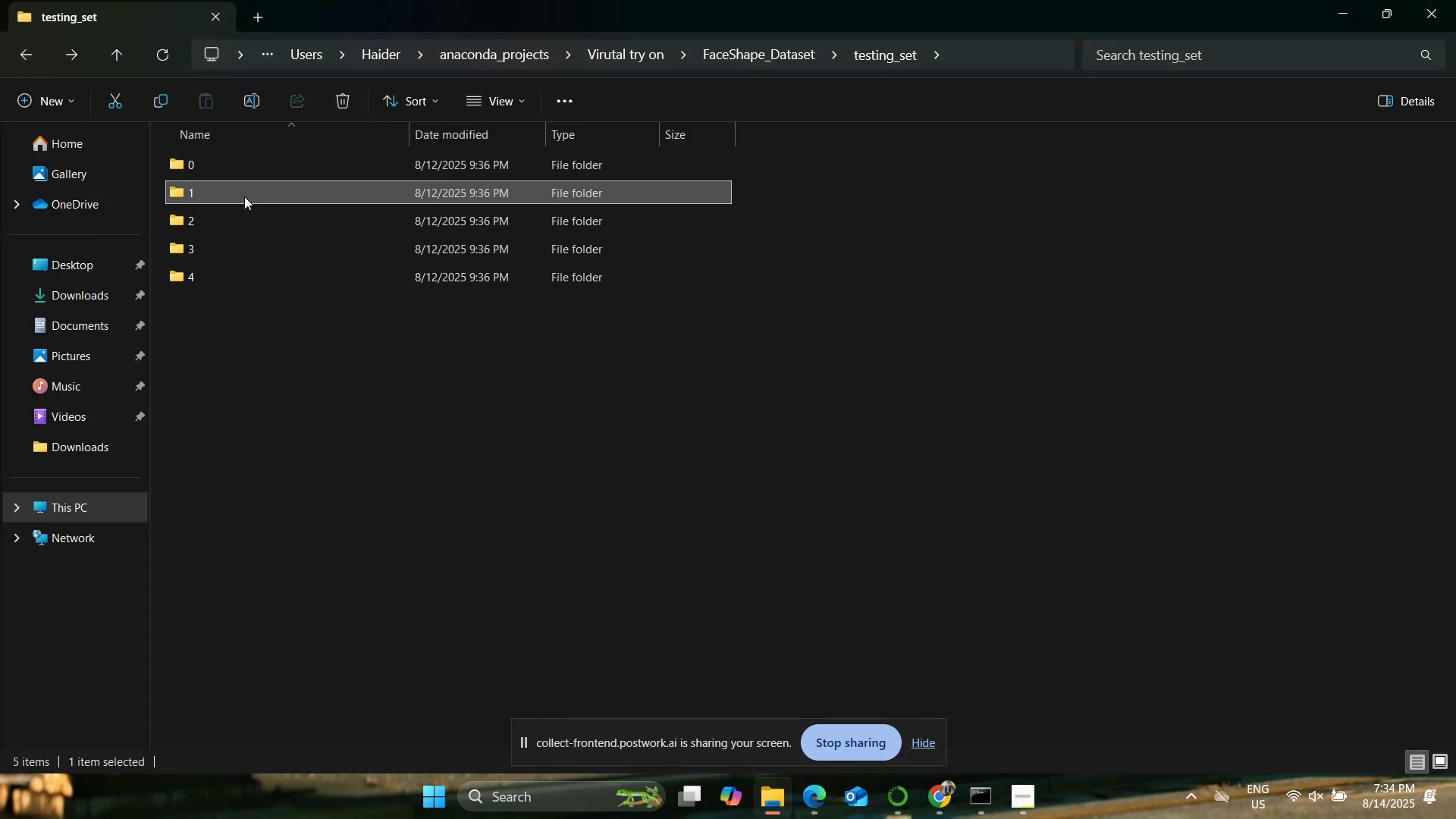 
double_click([243, 192])
 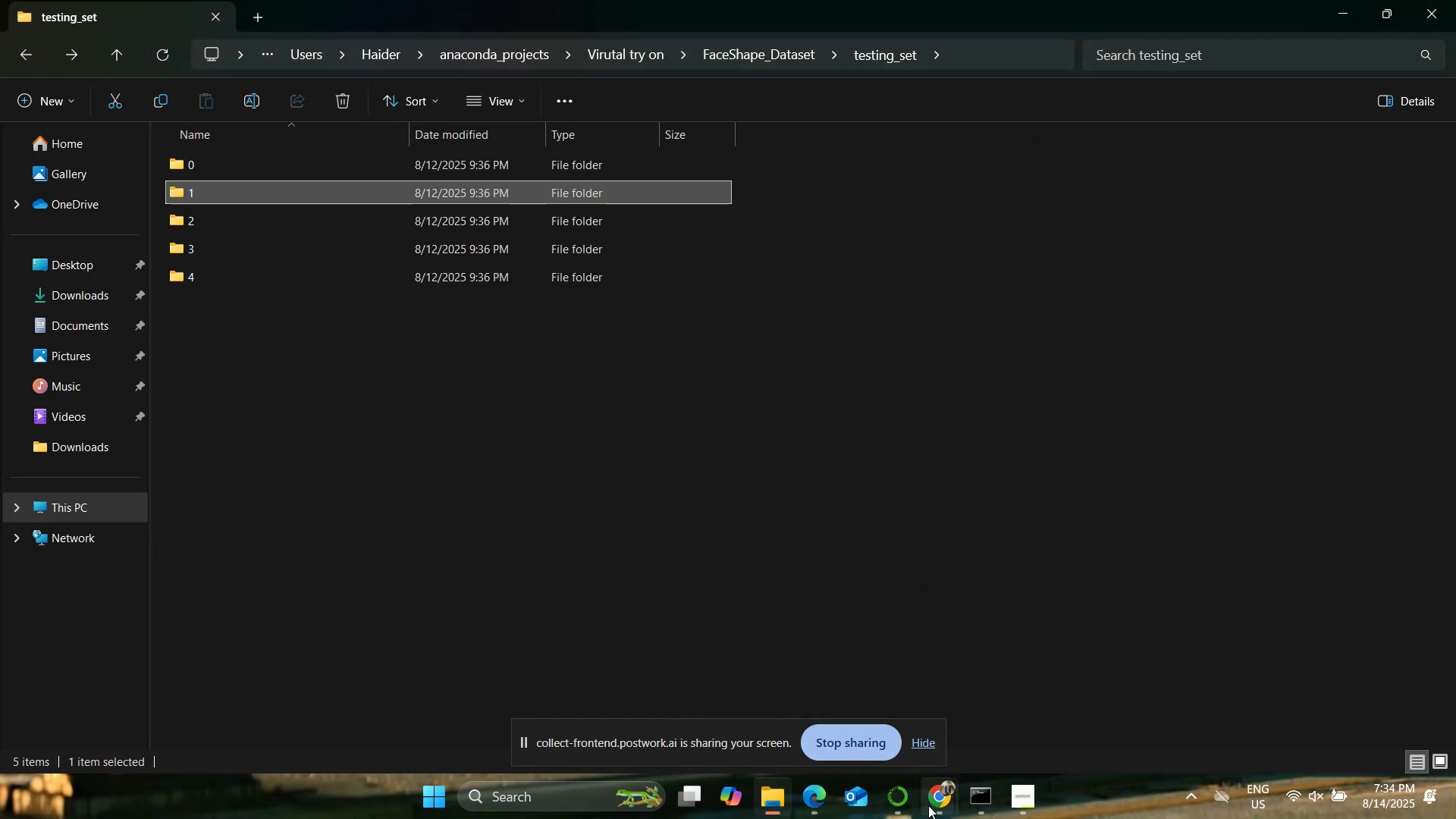 
left_click([833, 796])
 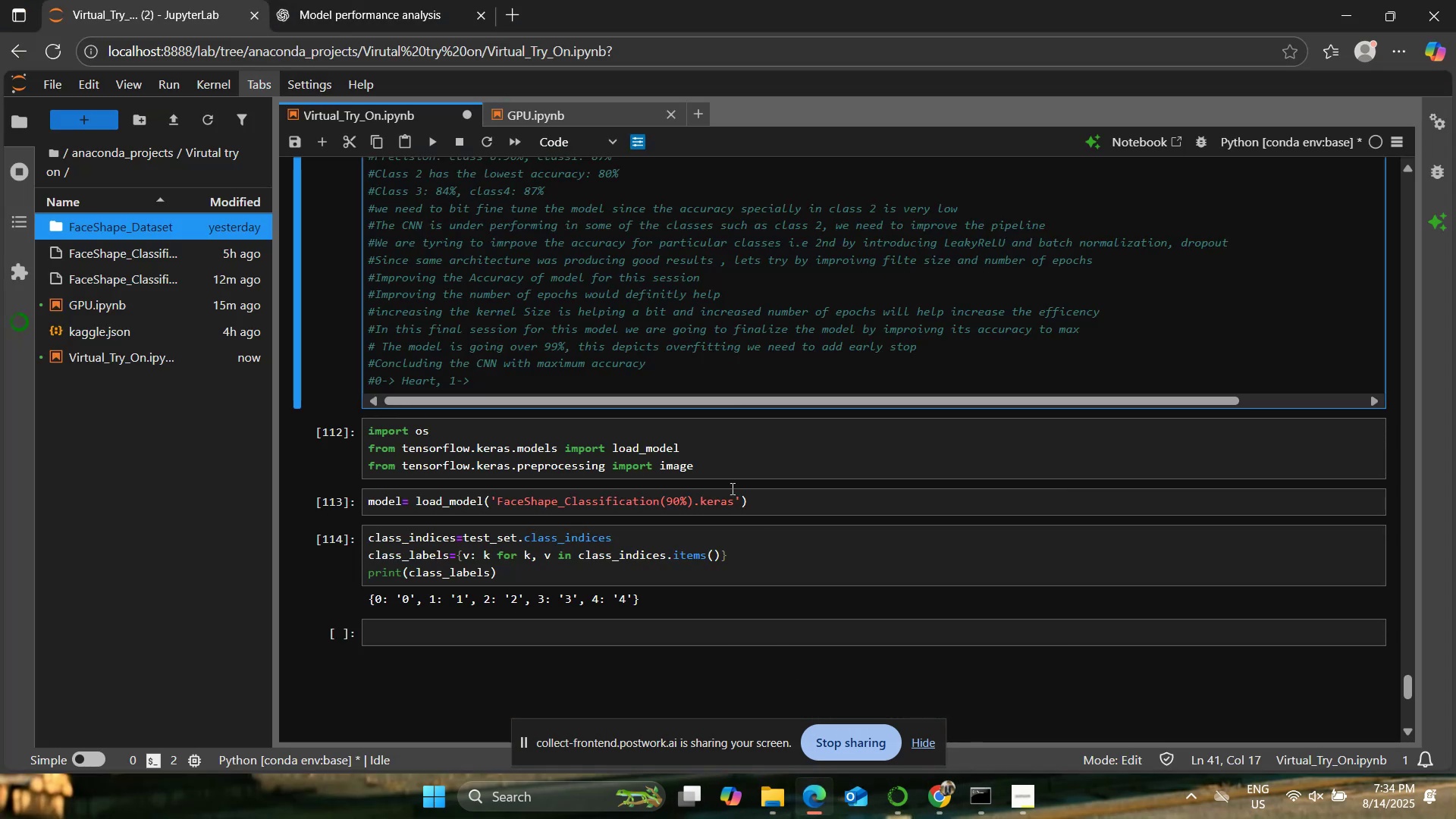 
type(oblong, 2-> )
 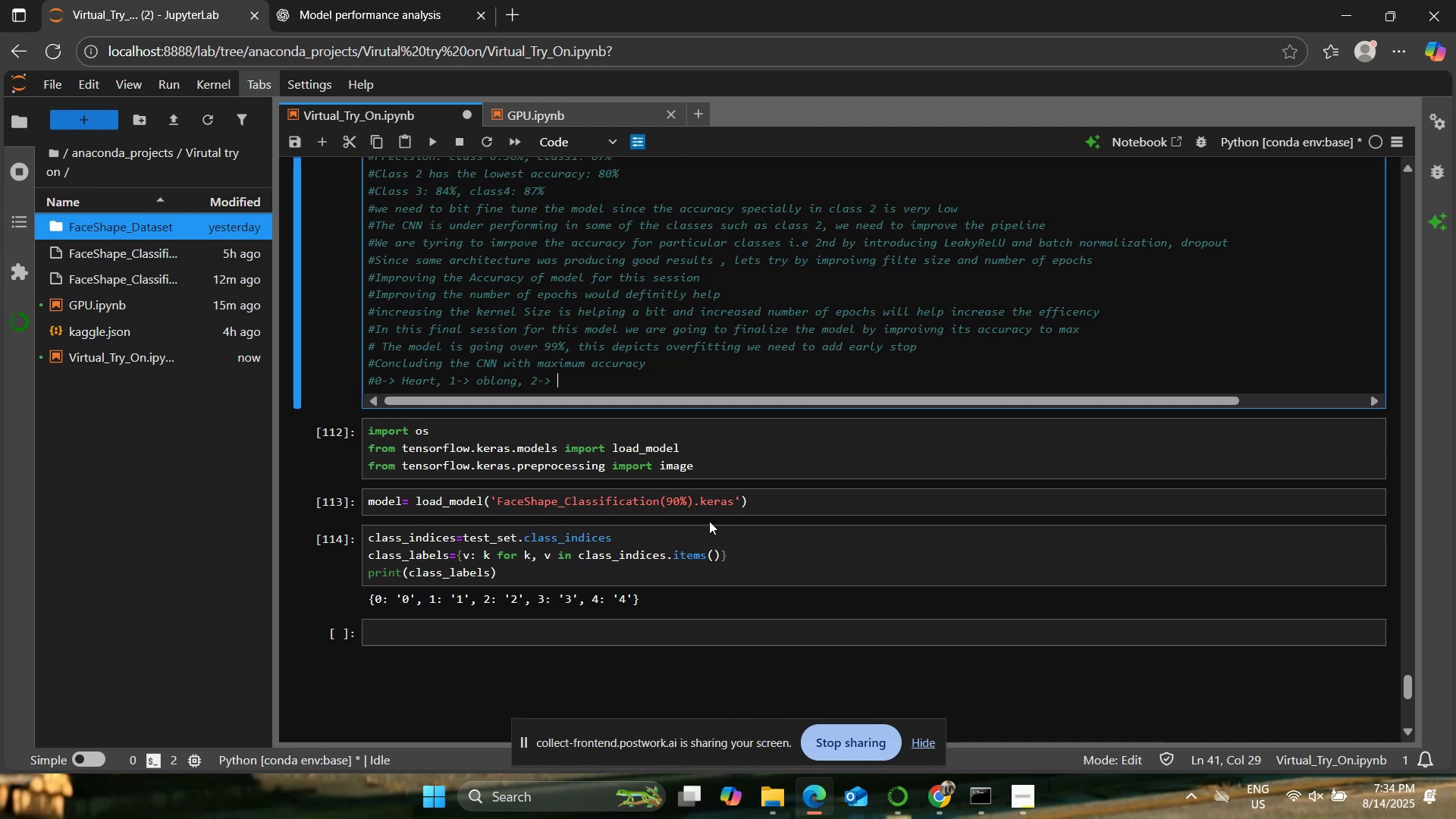 
left_click([755, 790])
 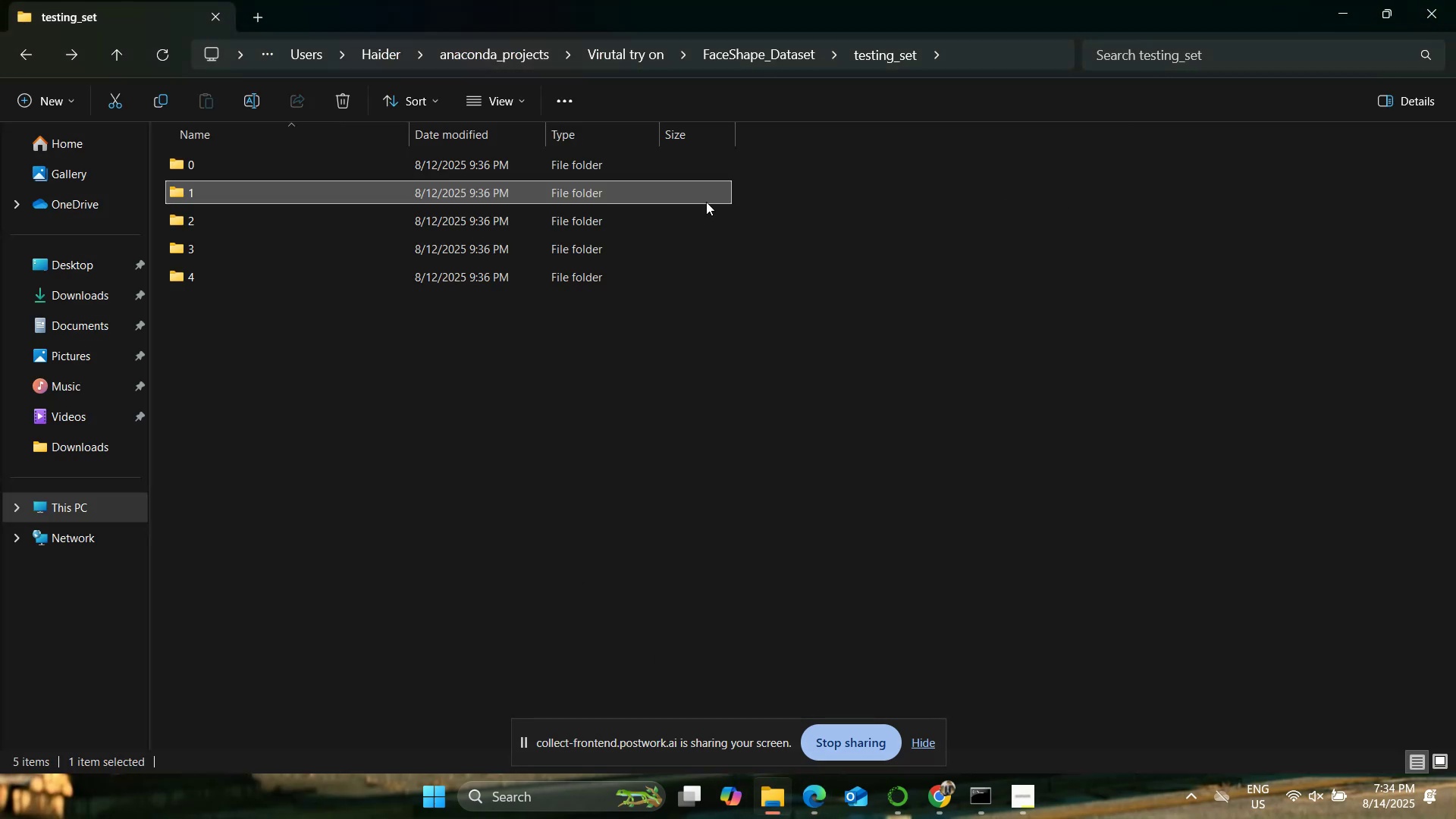 
double_click([512, 218])
 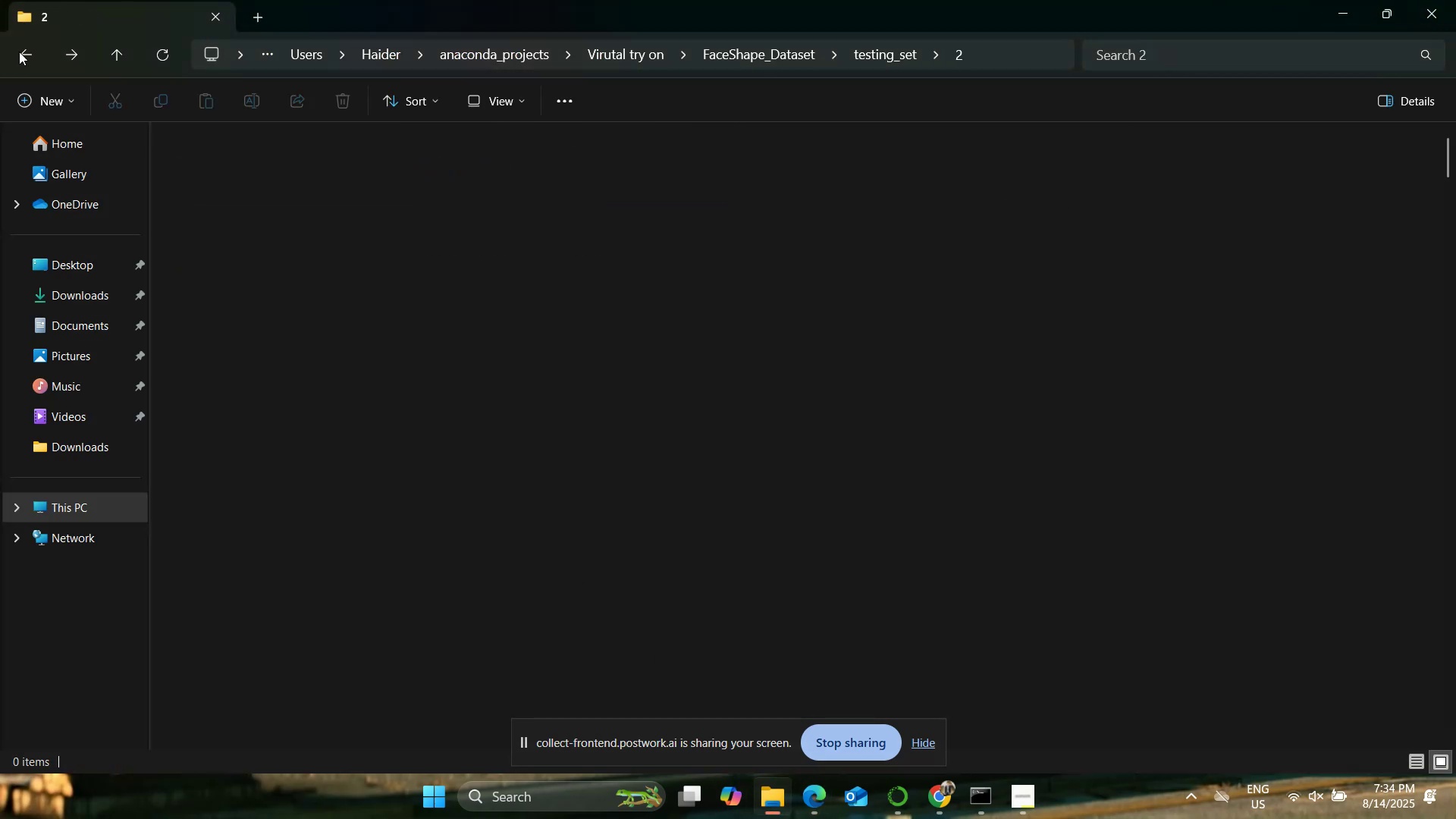 
left_click([20, 52])
 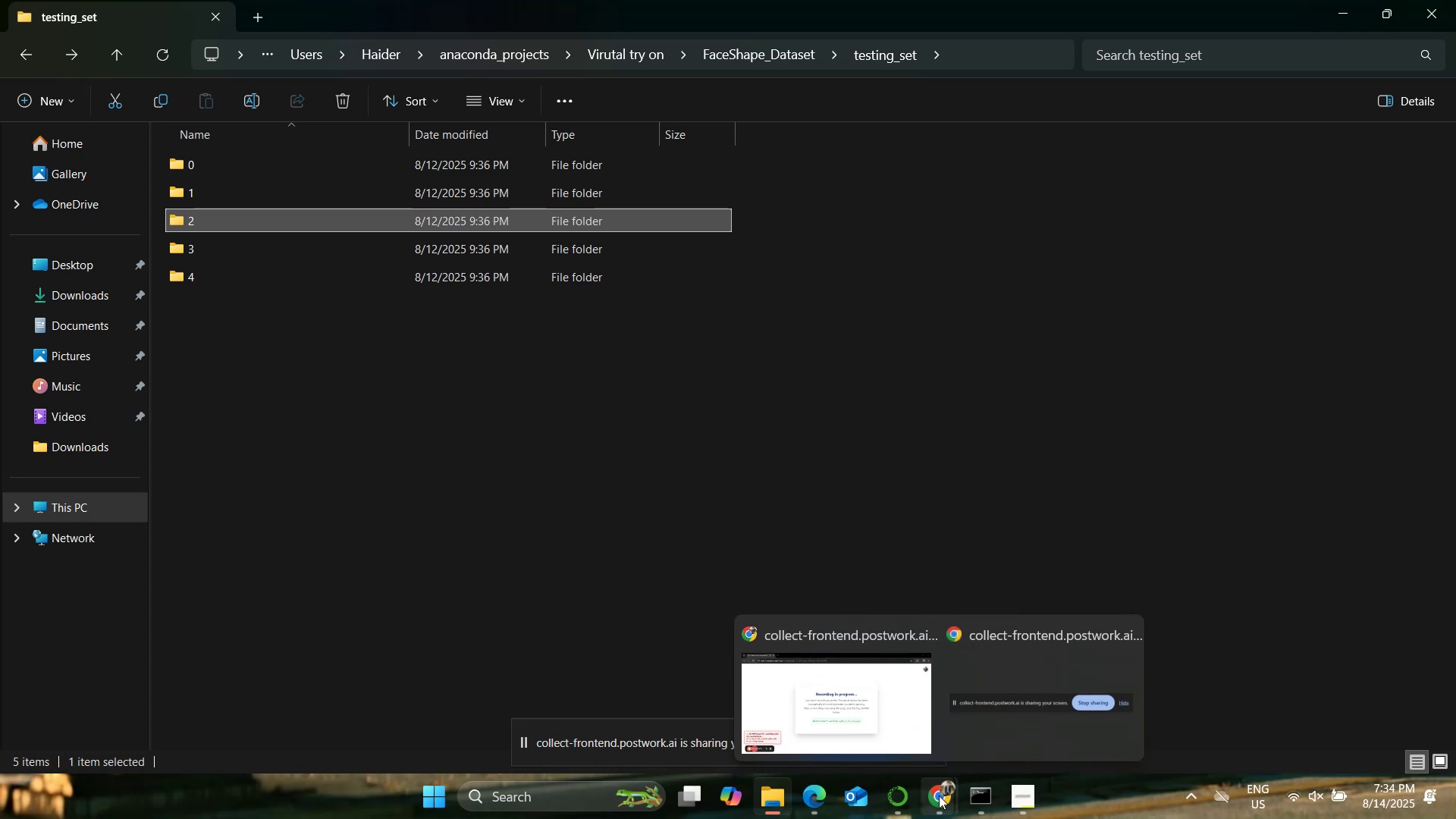 
left_click([818, 795])
 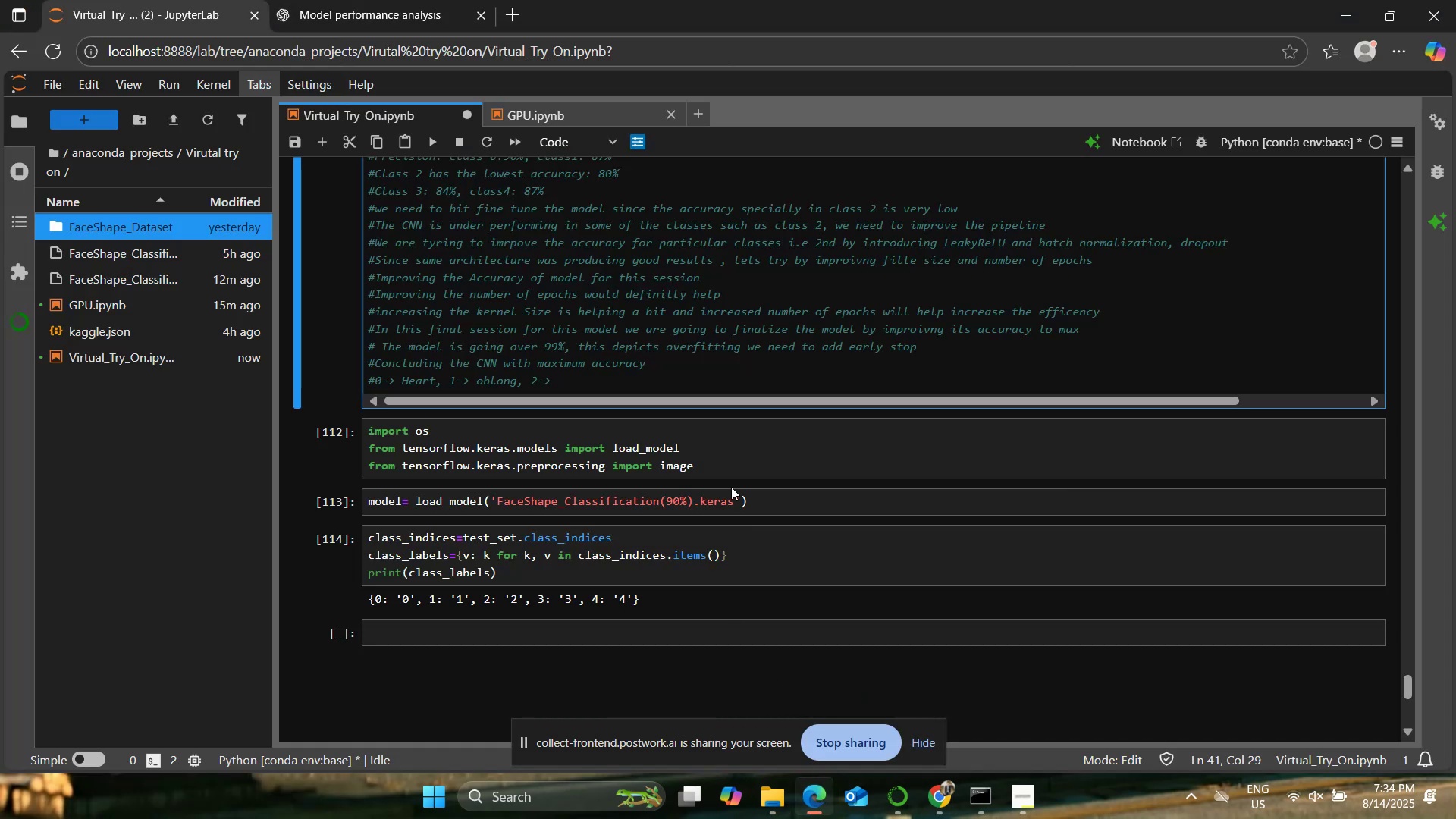 
type(oval, 3-> )
 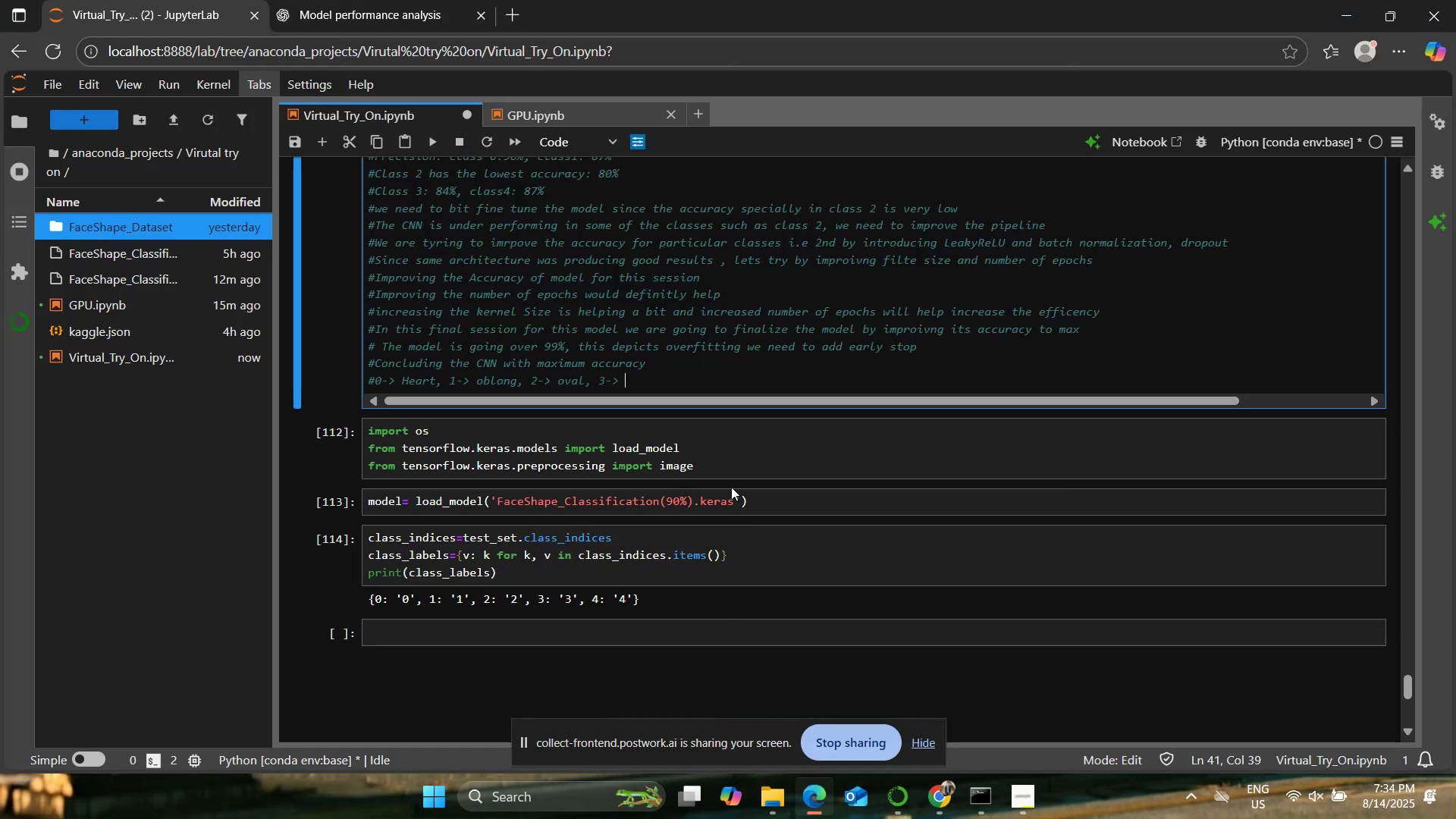 
double_click([547, 249])
 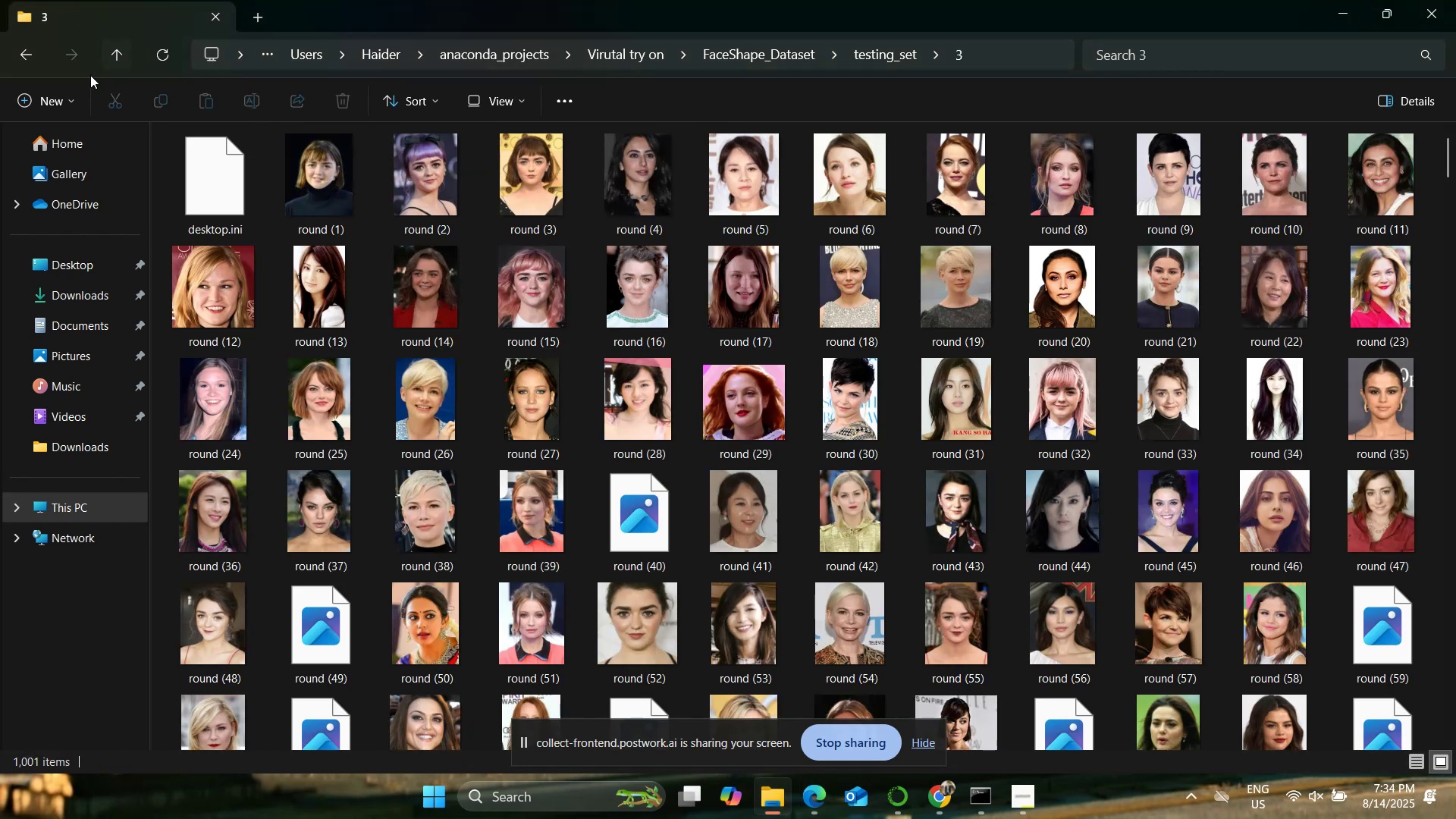 
left_click([26, 54])
 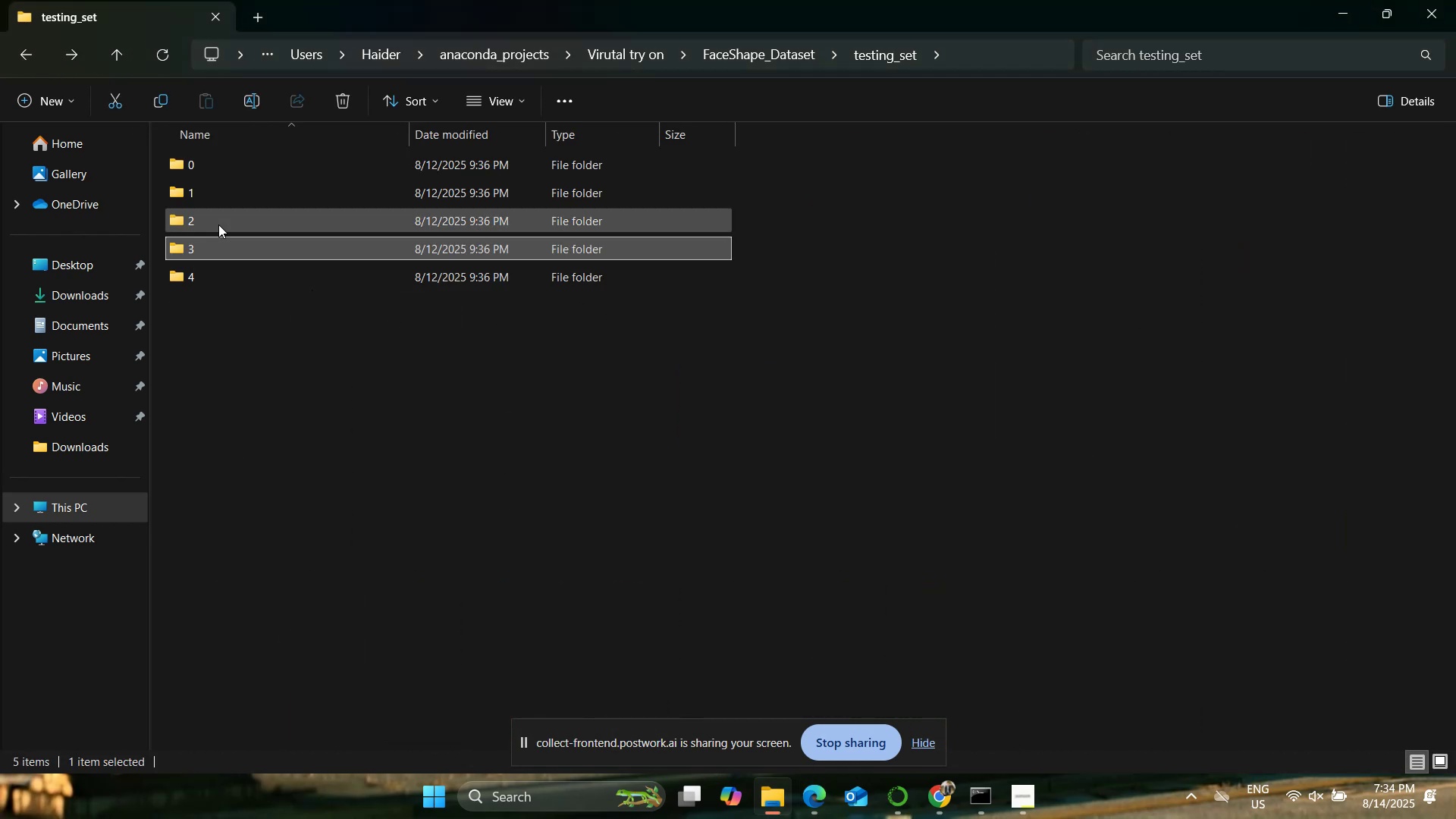 
double_click([217, 246])
 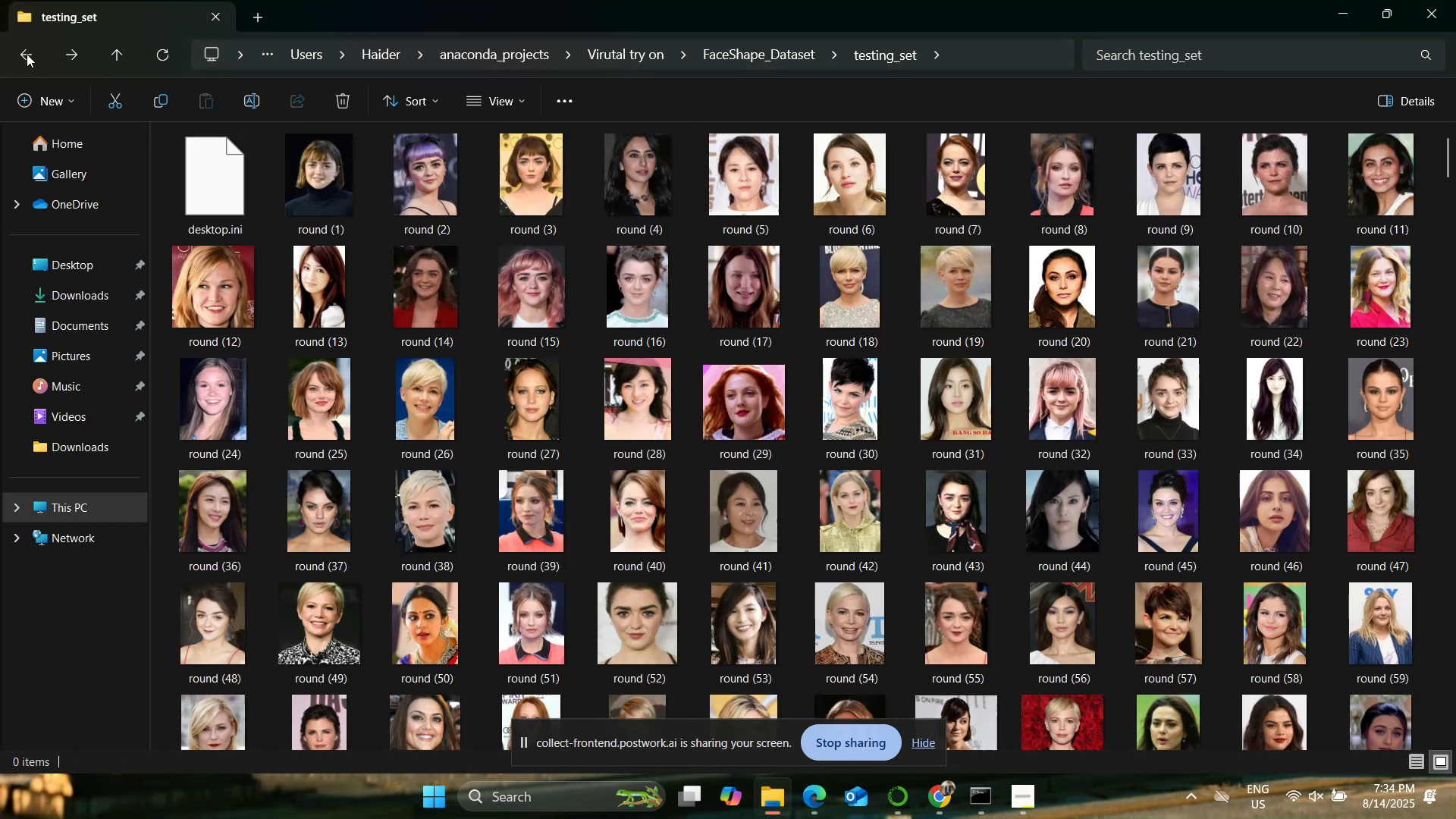 
left_click([27, 53])
 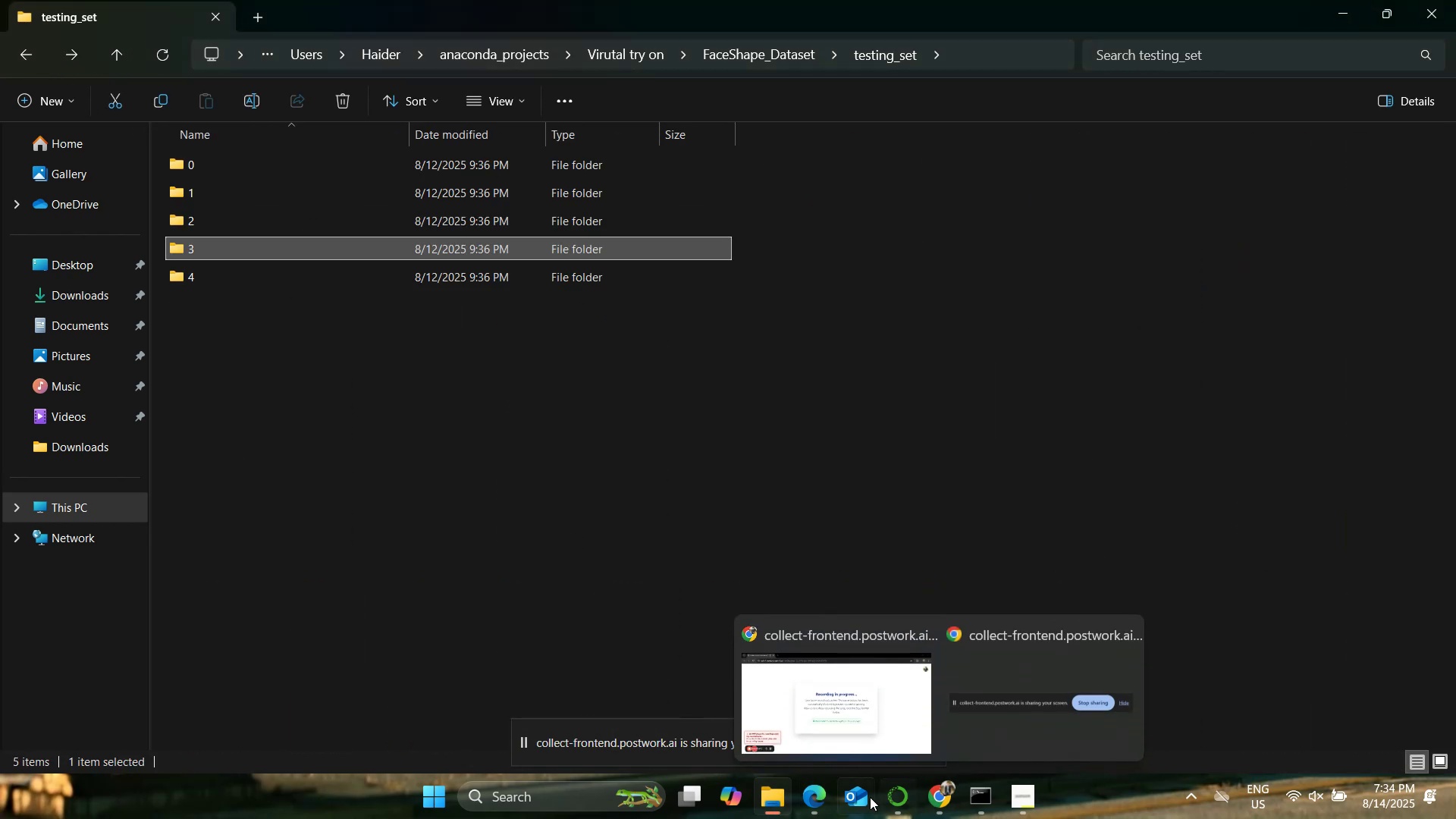 
left_click([802, 797])
 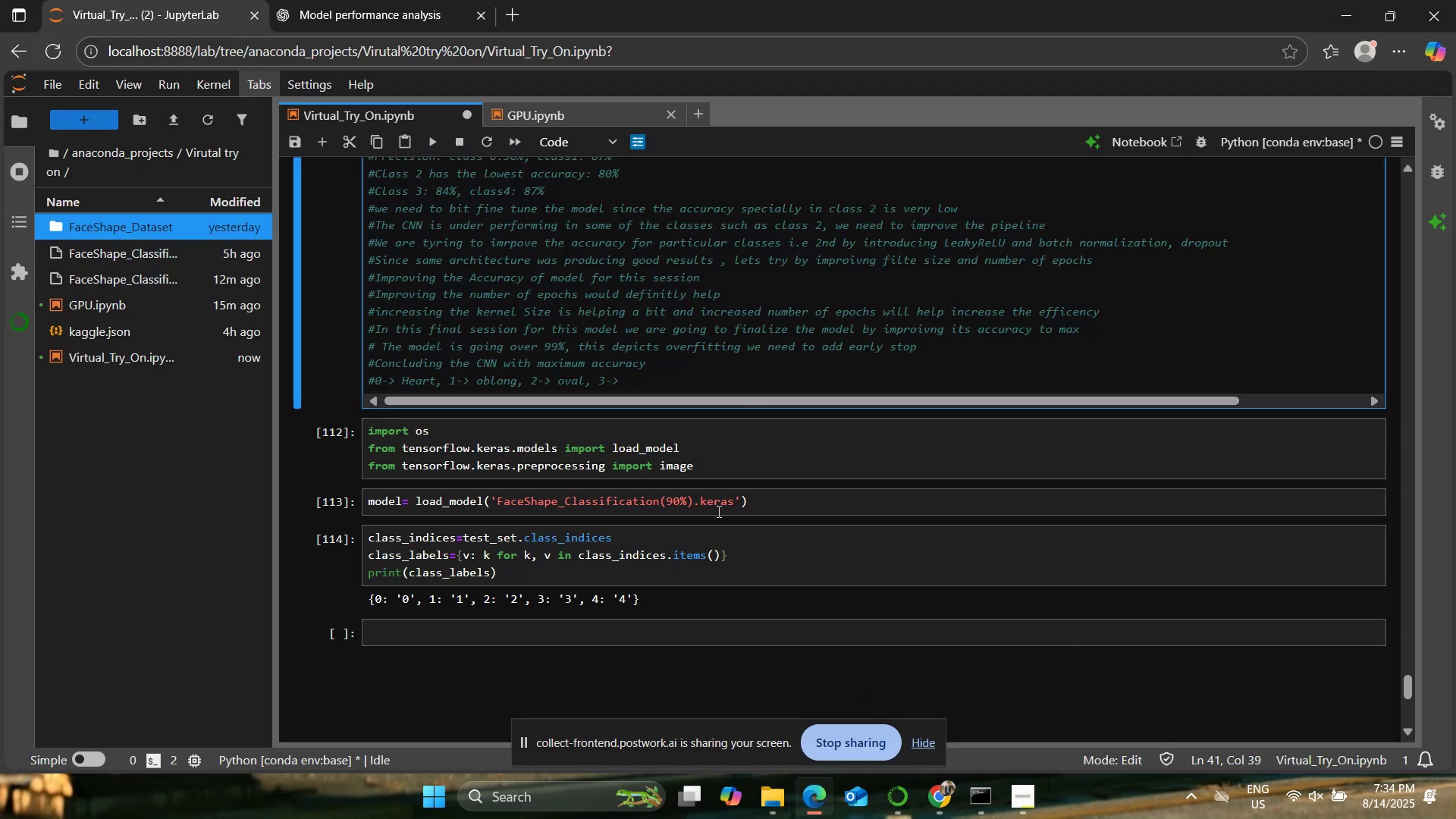 
type(round, 4-> )
 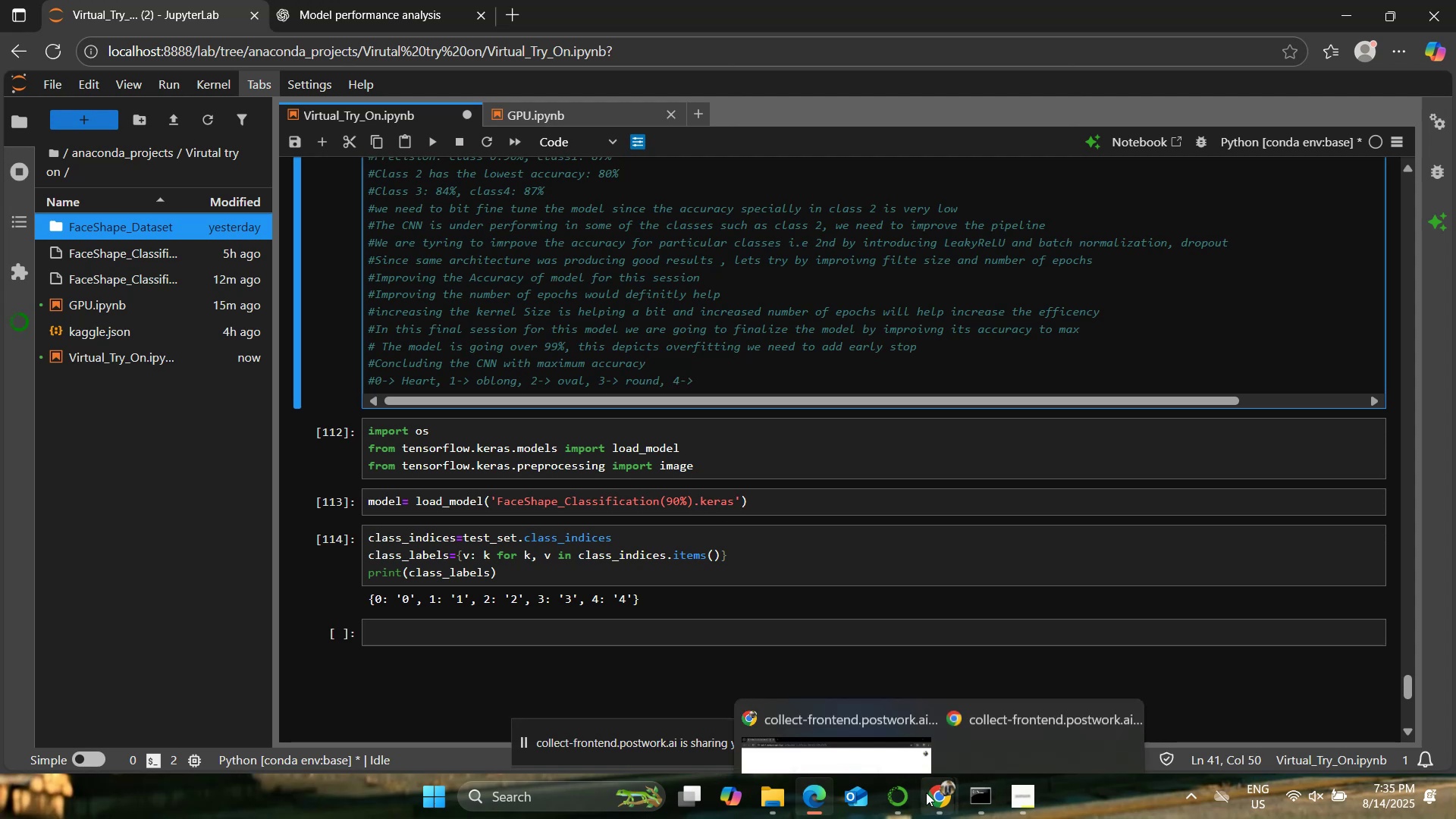 
left_click([770, 800])
 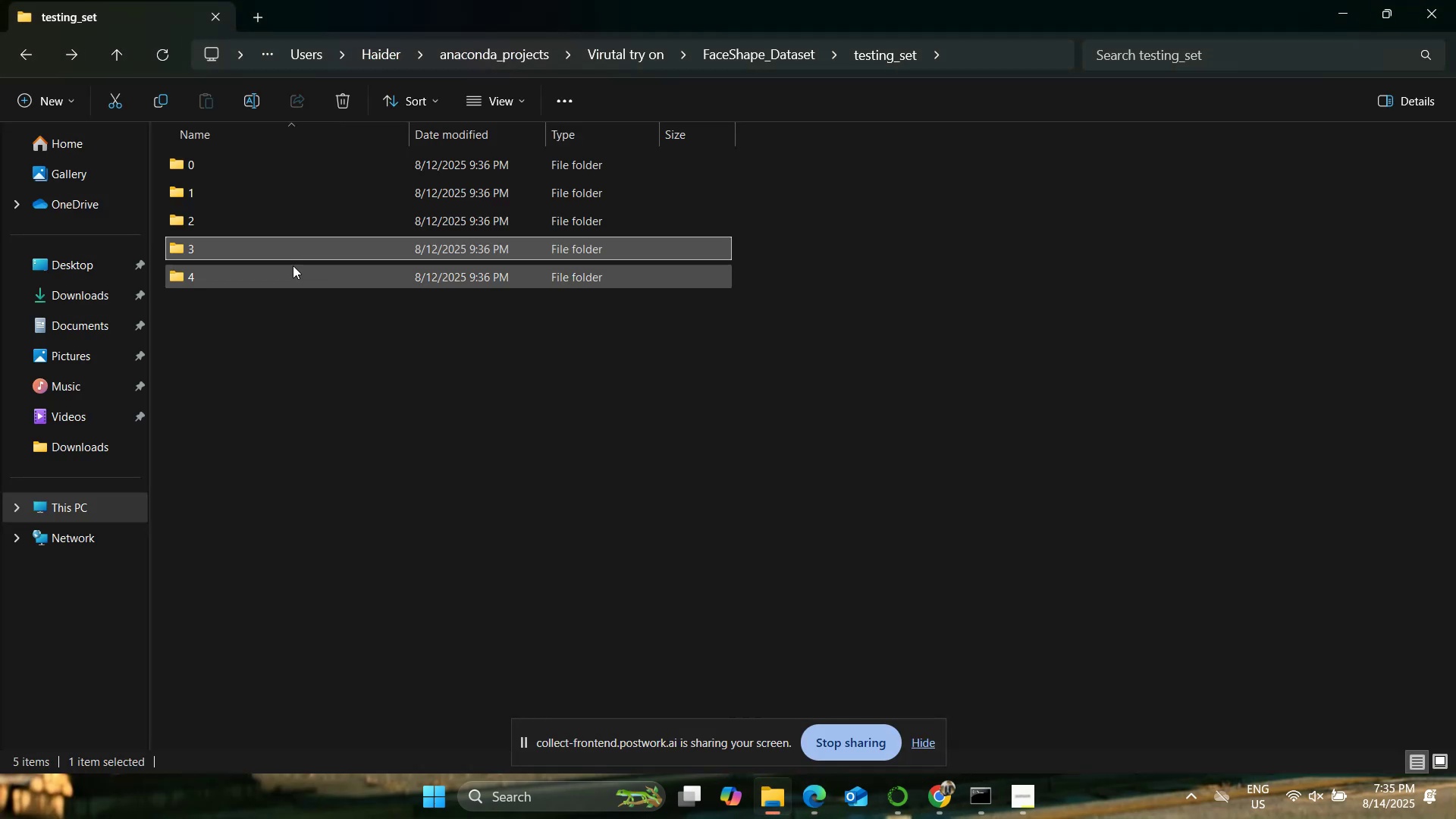 
double_click([293, 274])
 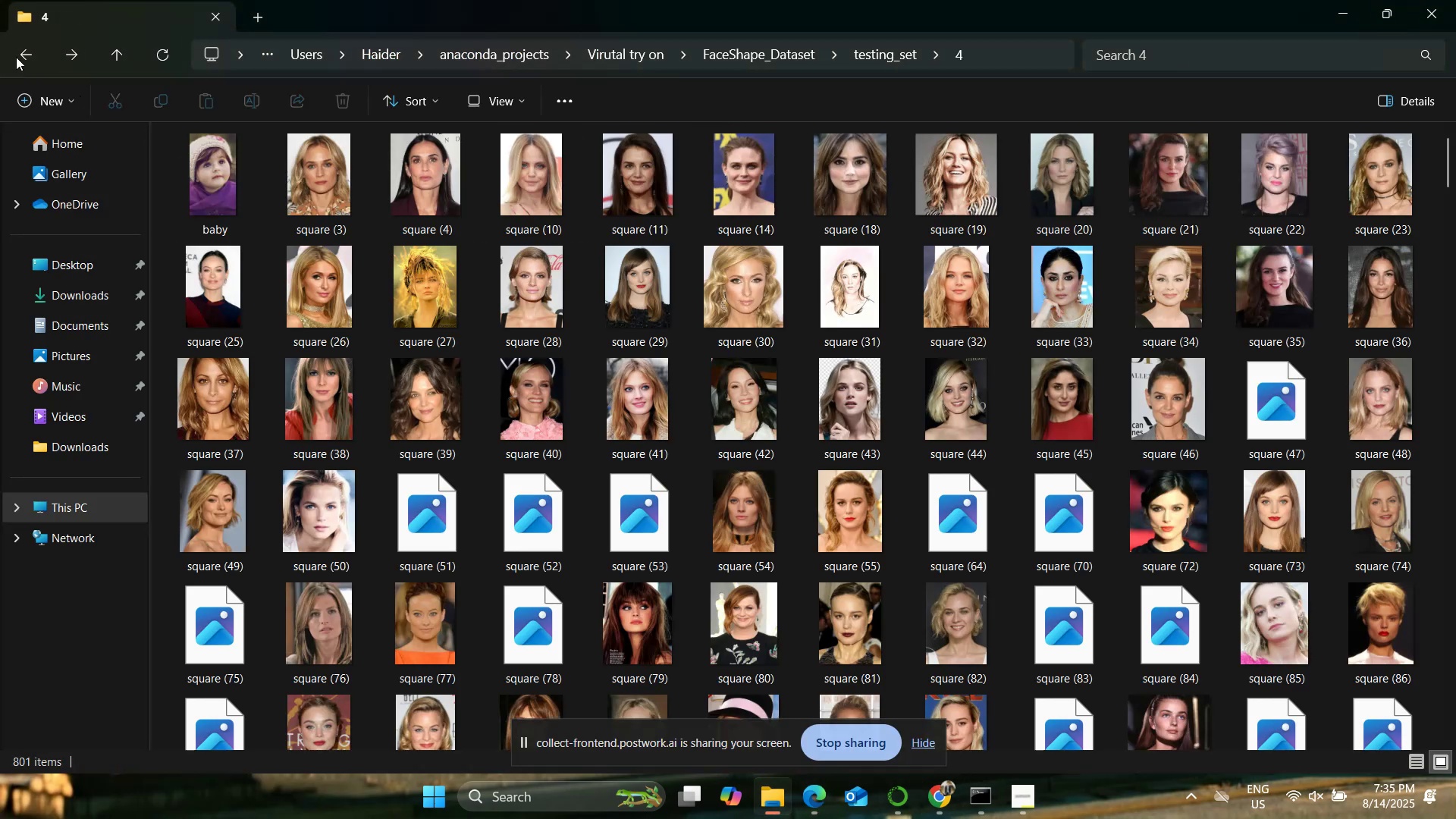 
left_click([24, 56])
 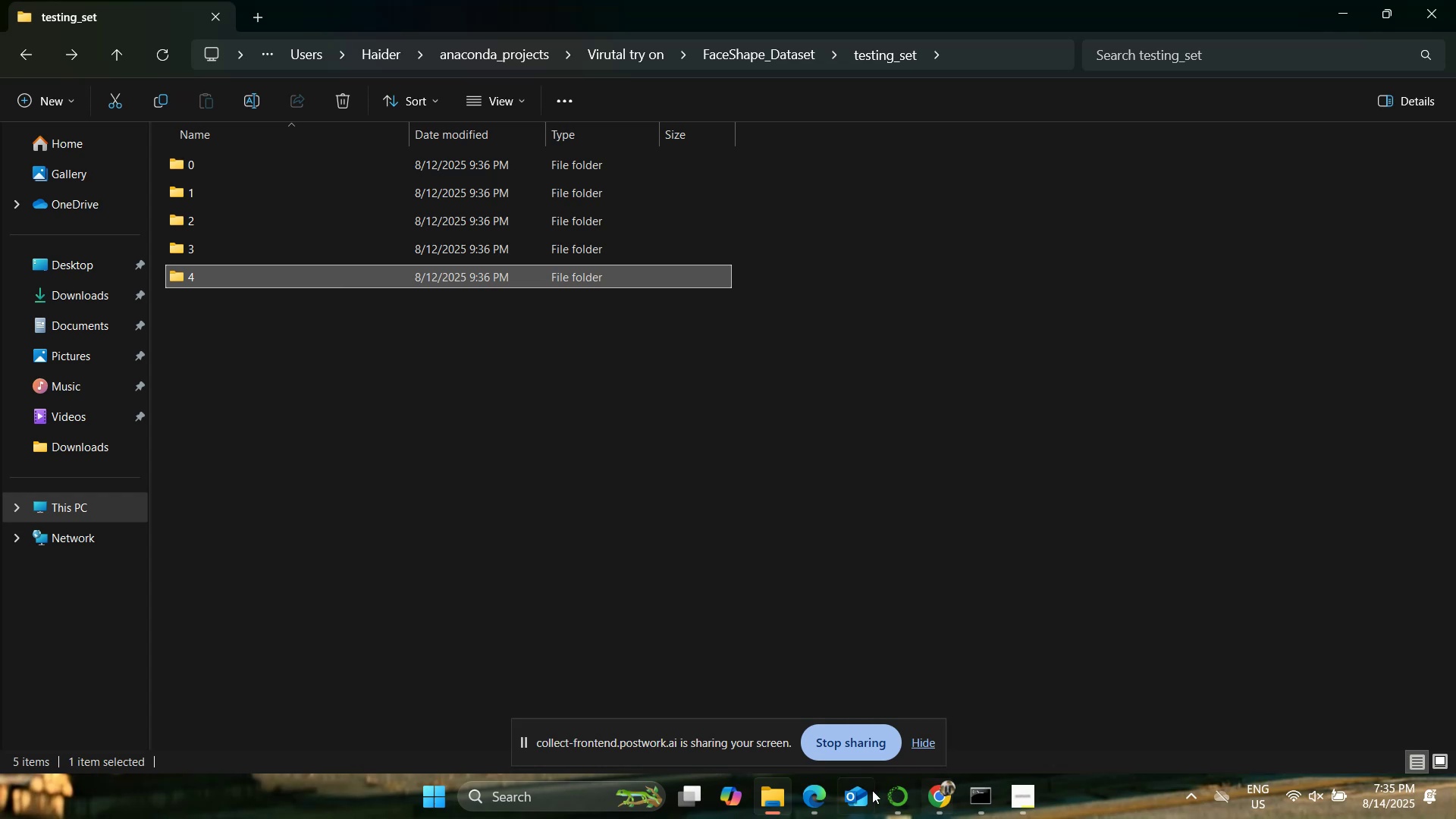 
left_click([817, 788])
 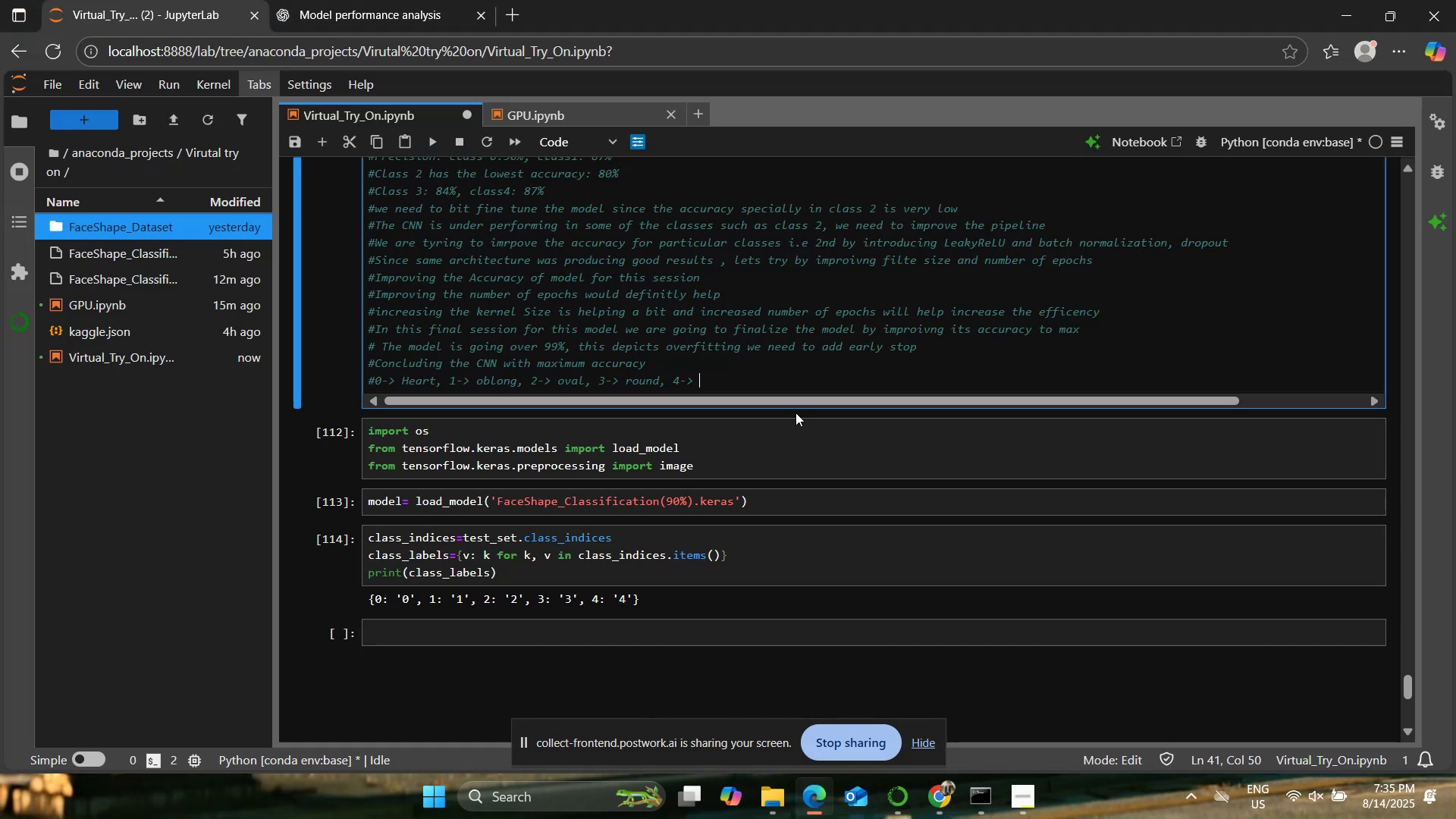 
type(squre)
 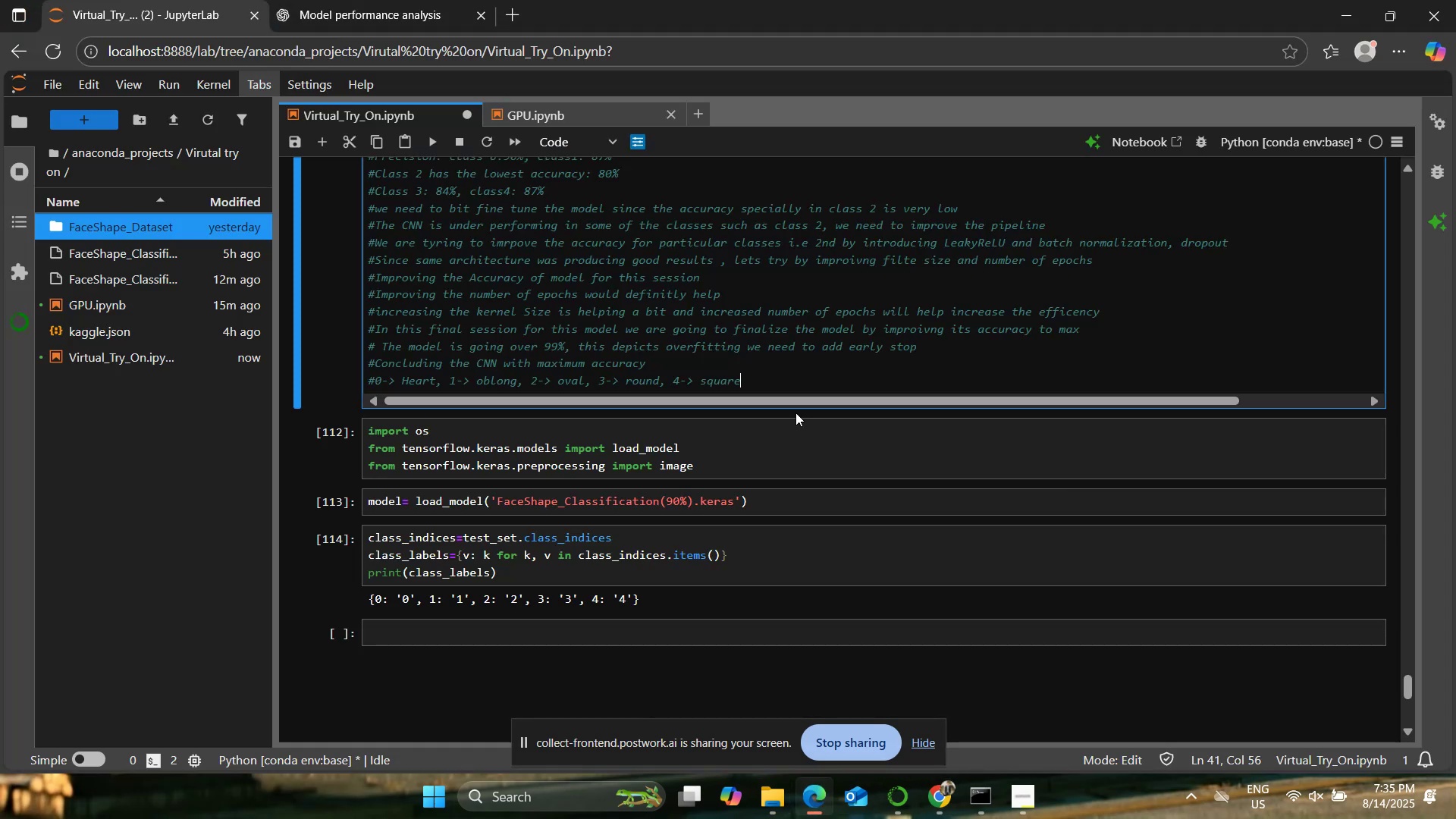 
hold_key(key=A, duration=0.32)
 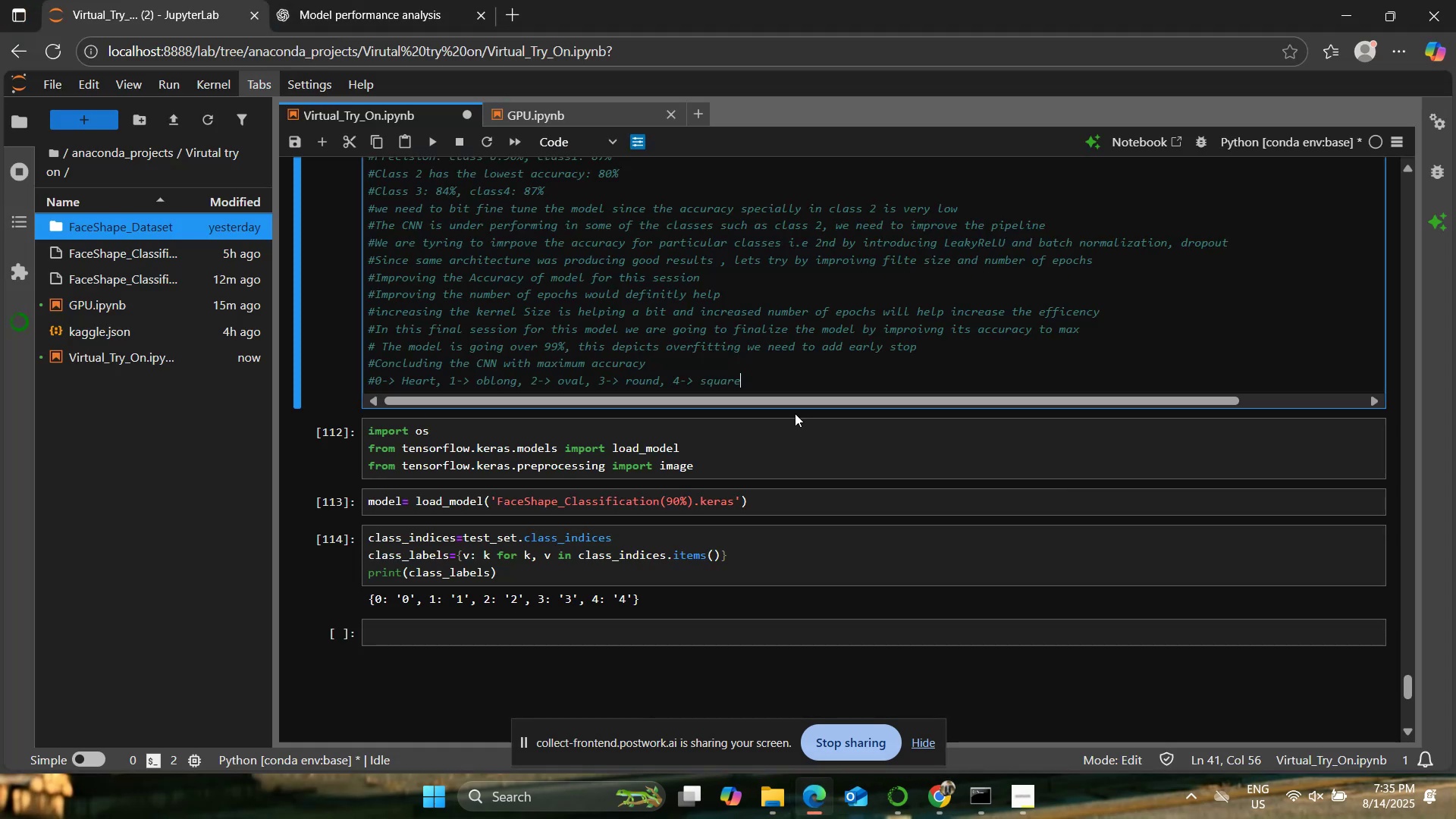 
scroll: coordinate [794, 413], scroll_direction: down, amount: 1.0
 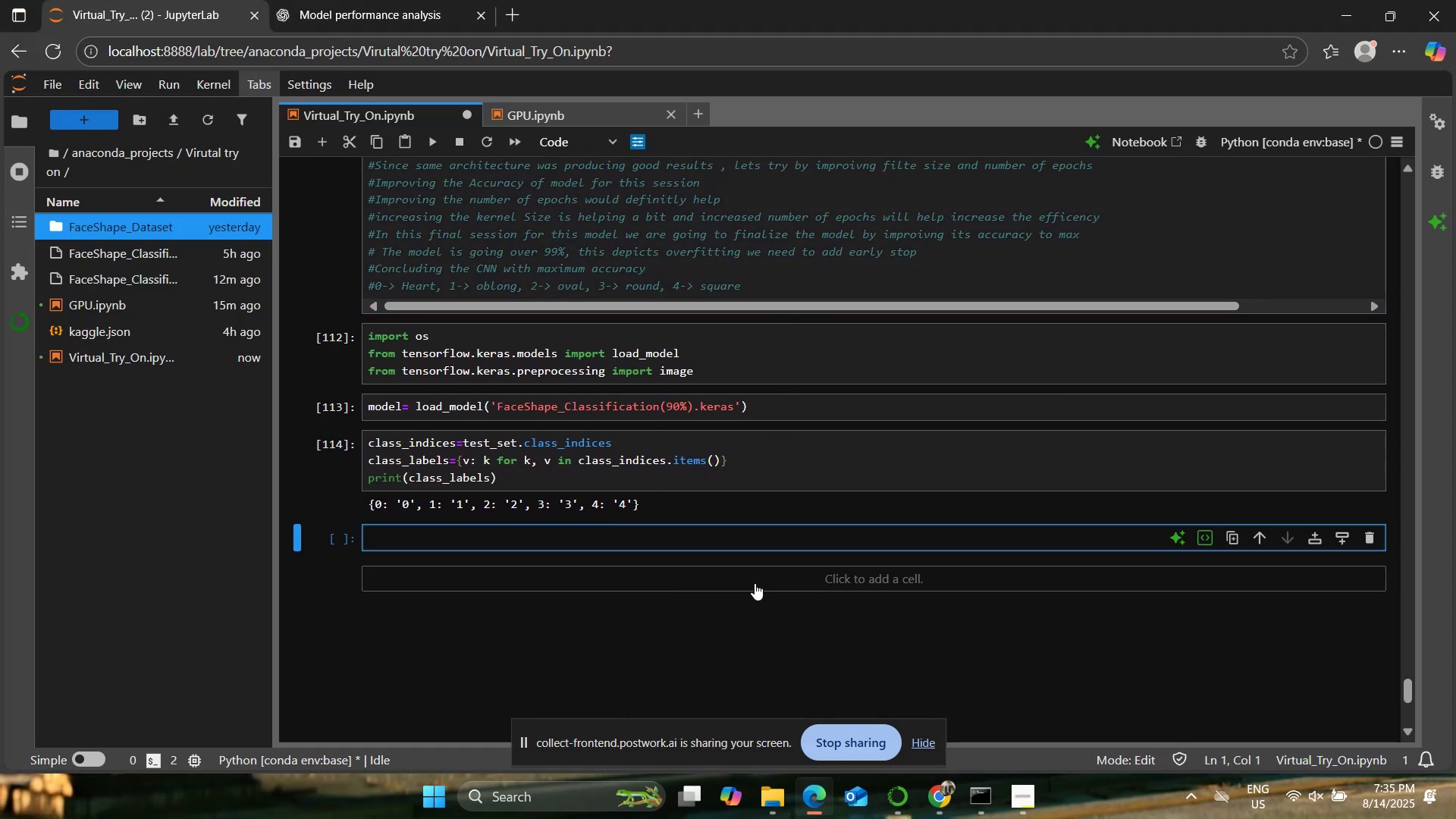 
type(def predict_image(img_path):)
 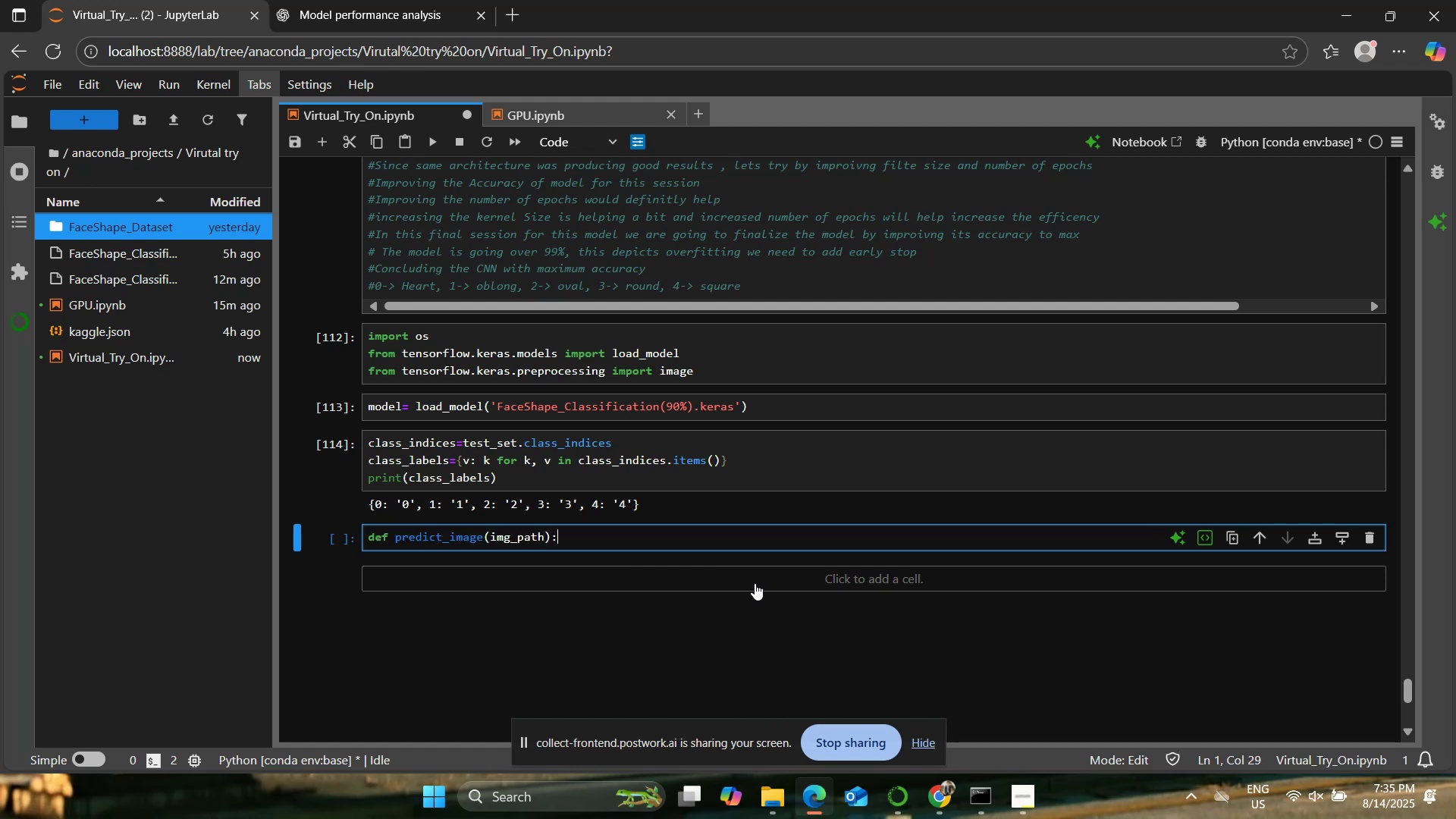 
key(Enter)
 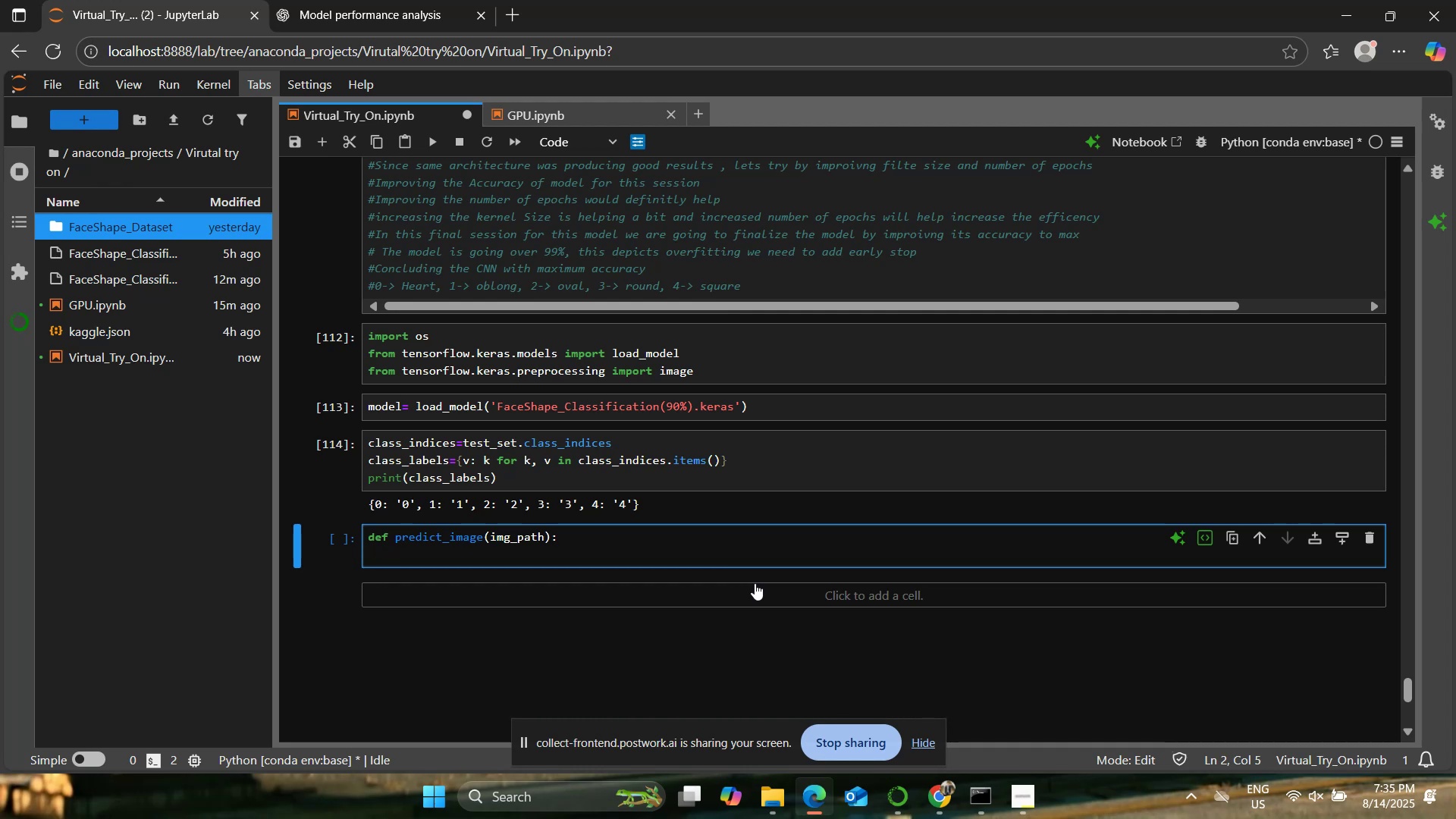 
type(img=image.load_img(img_path,target_size=()
 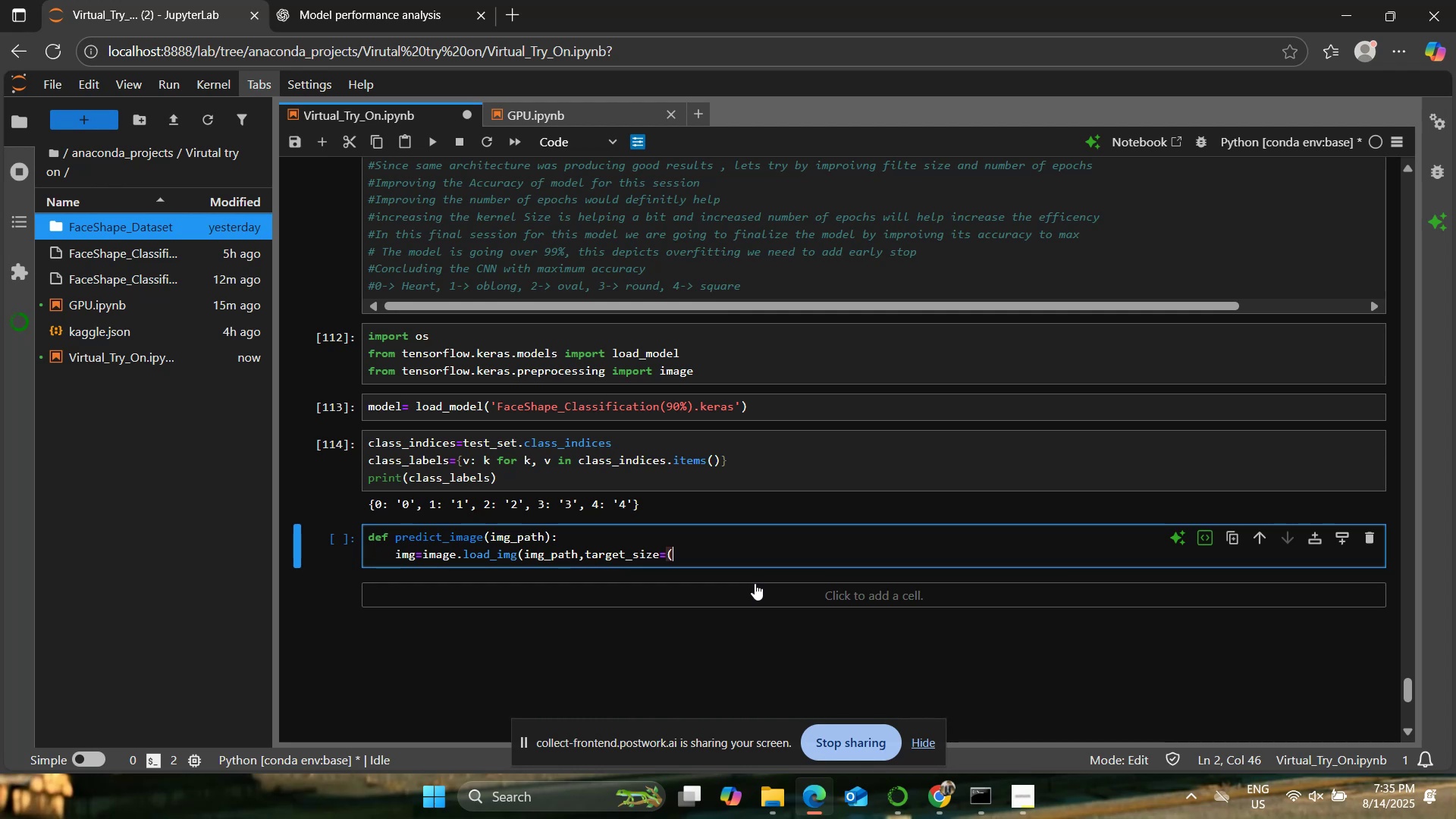 
scroll: coordinate [642, 507], scroll_direction: up, amount: 45.0
 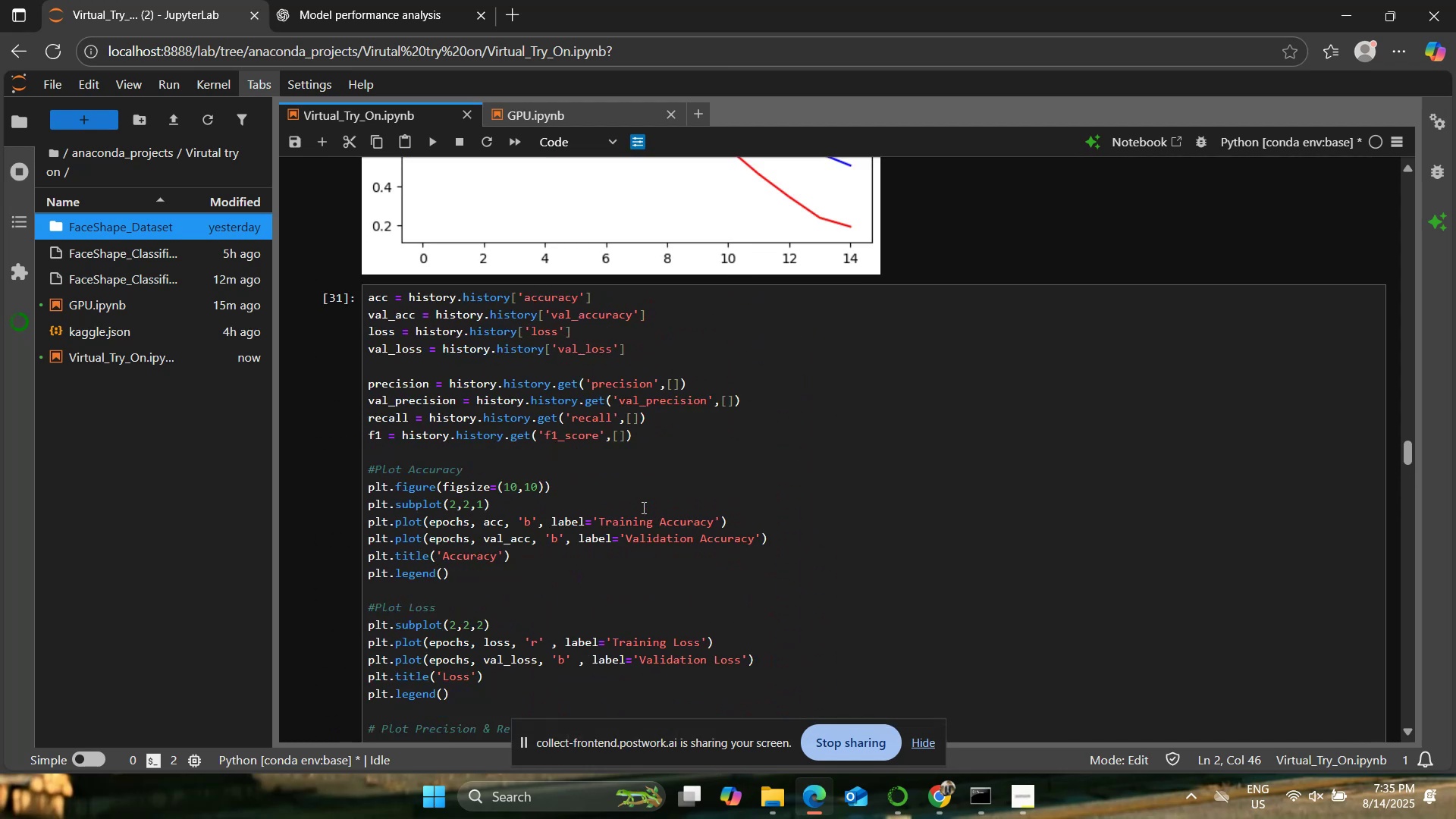 
scroll: coordinate [642, 506], scroll_direction: up, amount: 41.0
 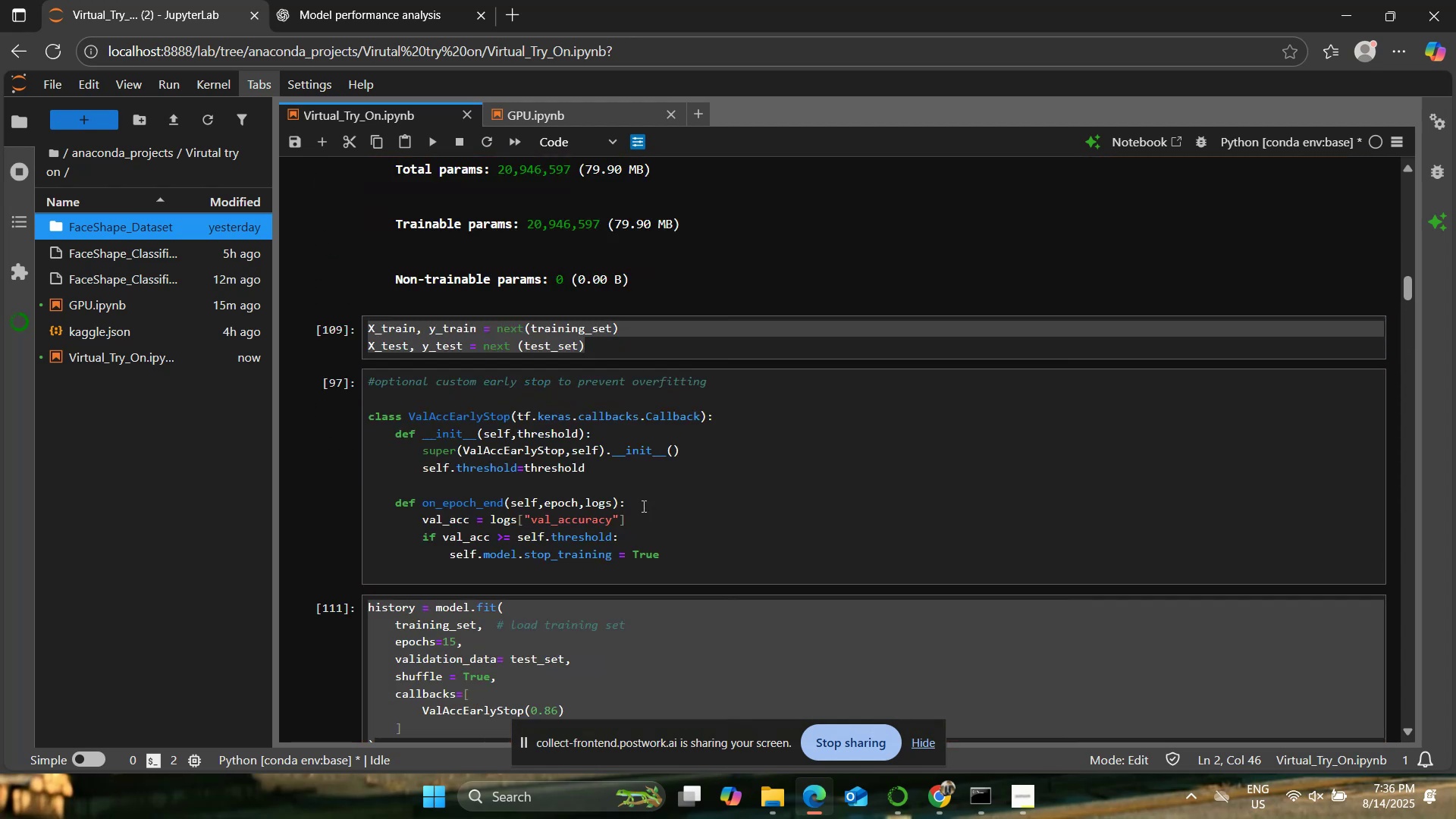 
scroll: coordinate [642, 506], scroll_direction: down, amount: 2.0
 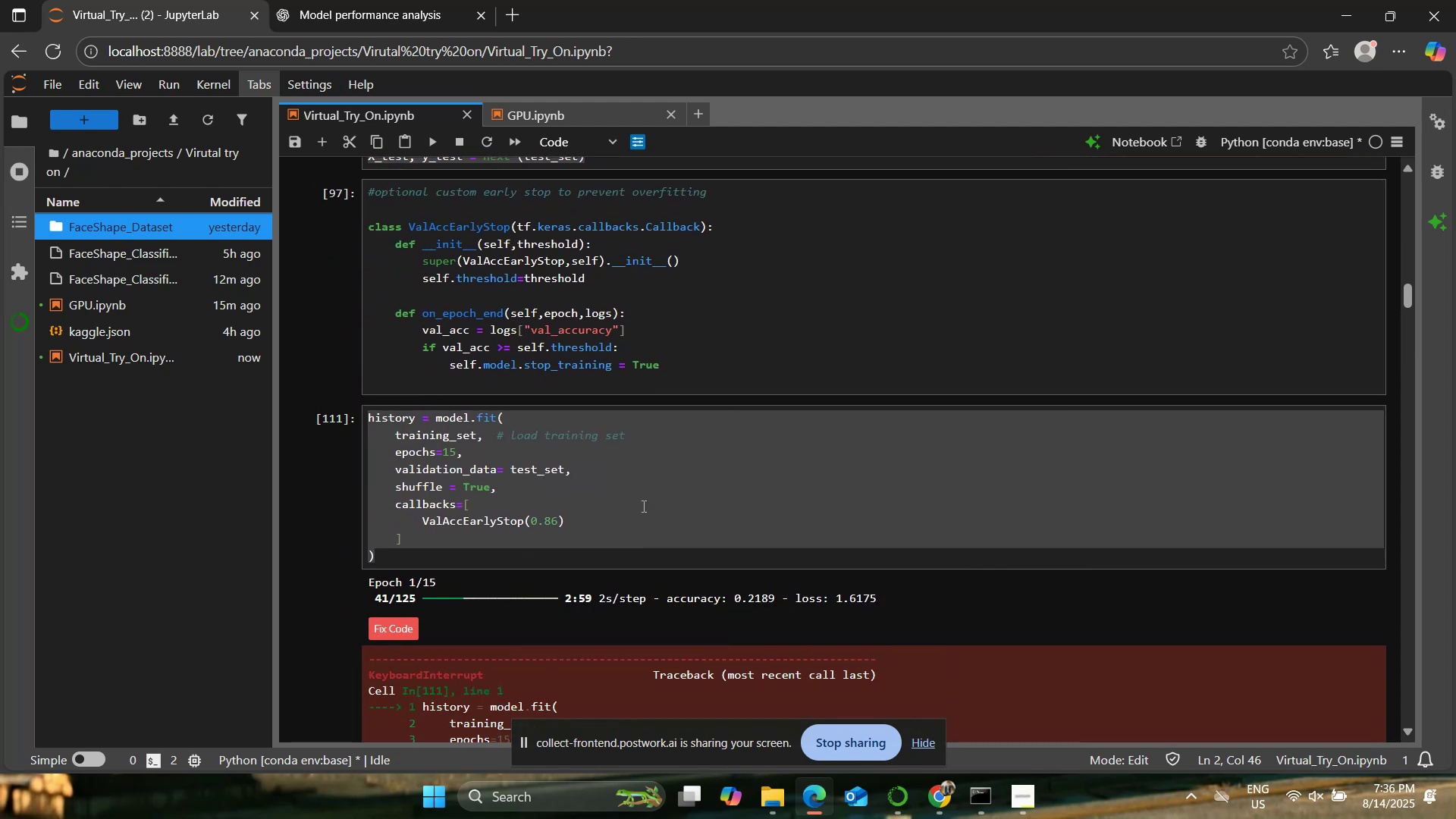 
left_click([642, 505])
 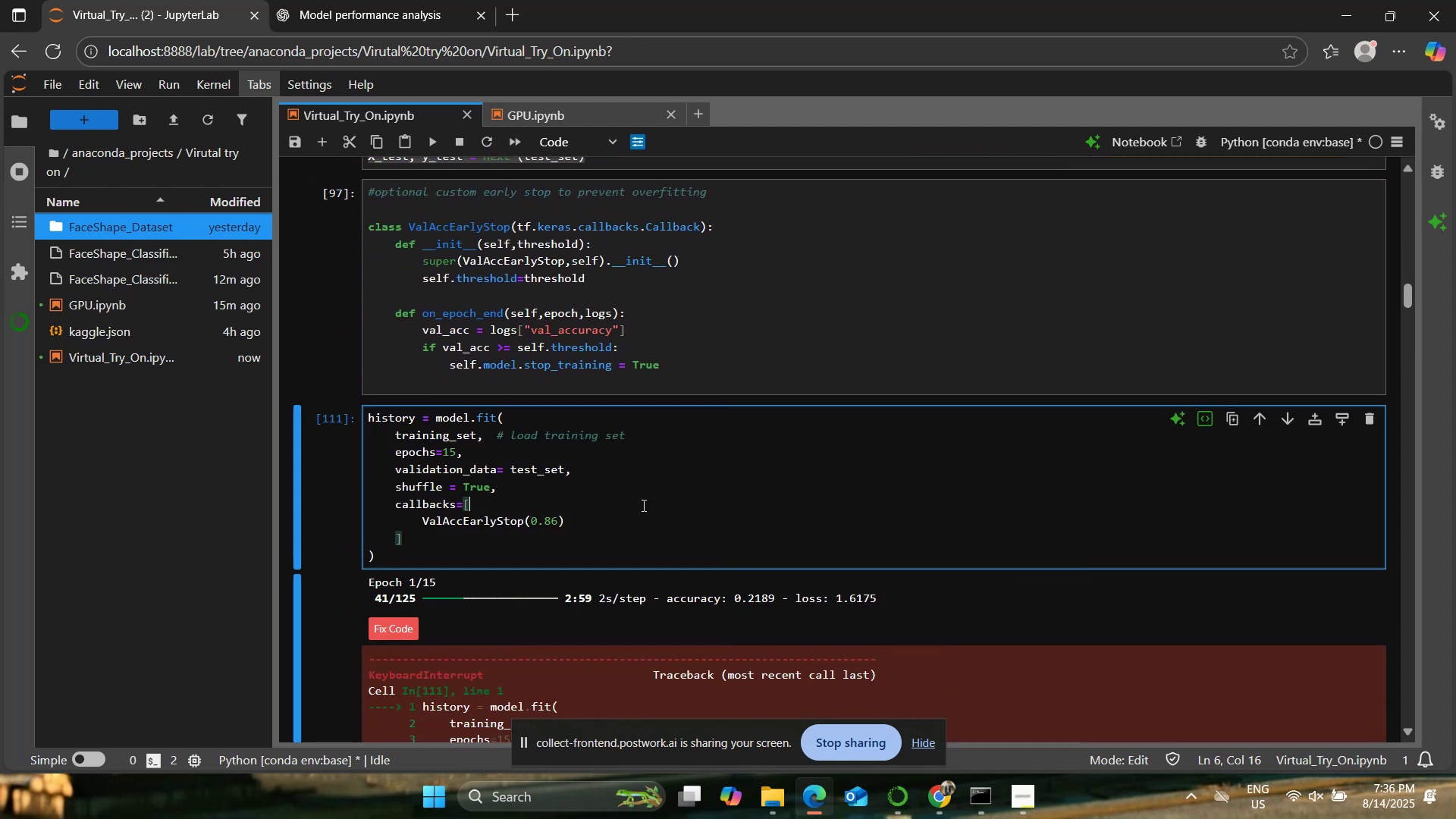 
scroll: coordinate [642, 505], scroll_direction: up, amount: 11.0
 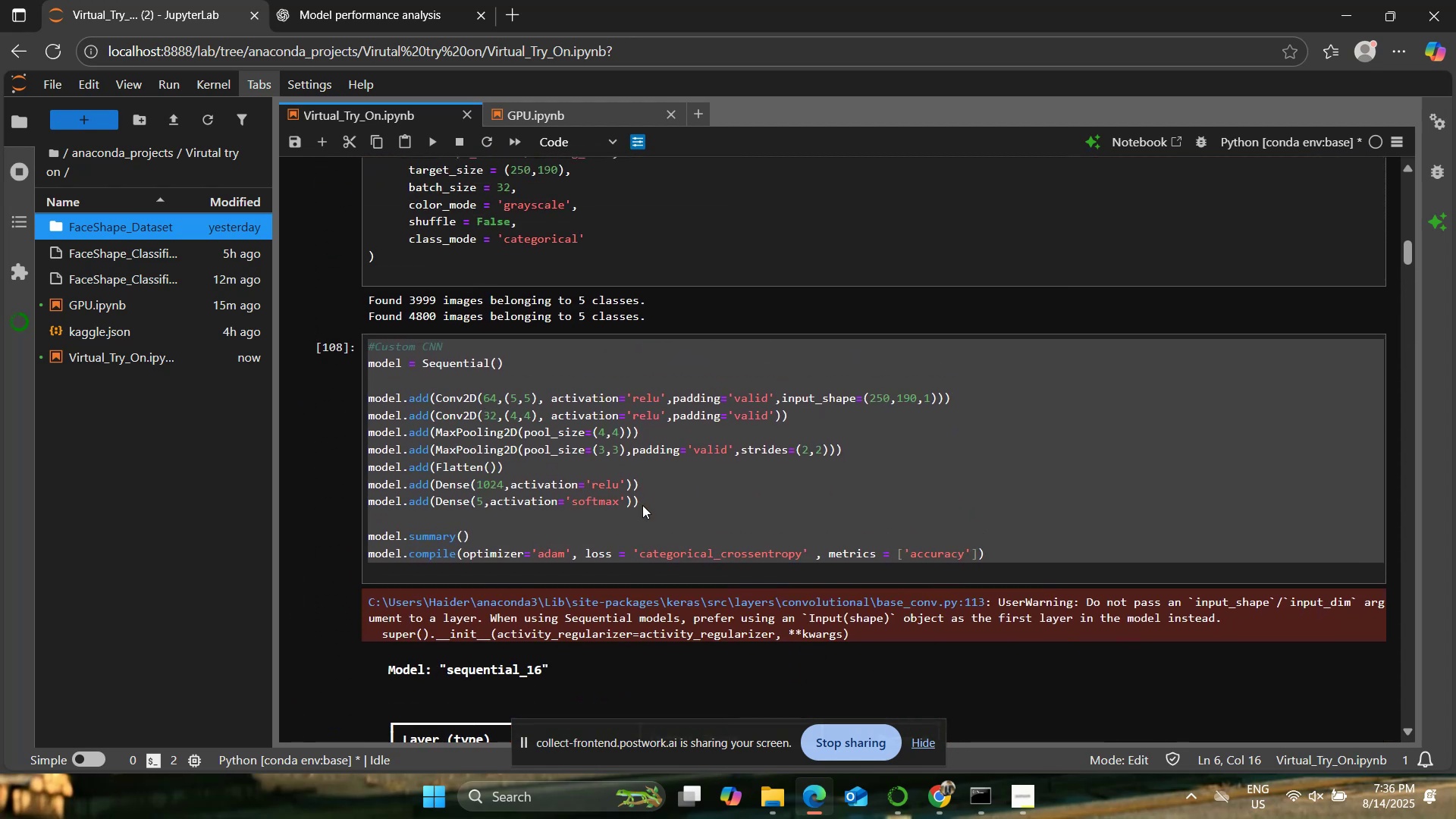 
left_click([643, 505])
 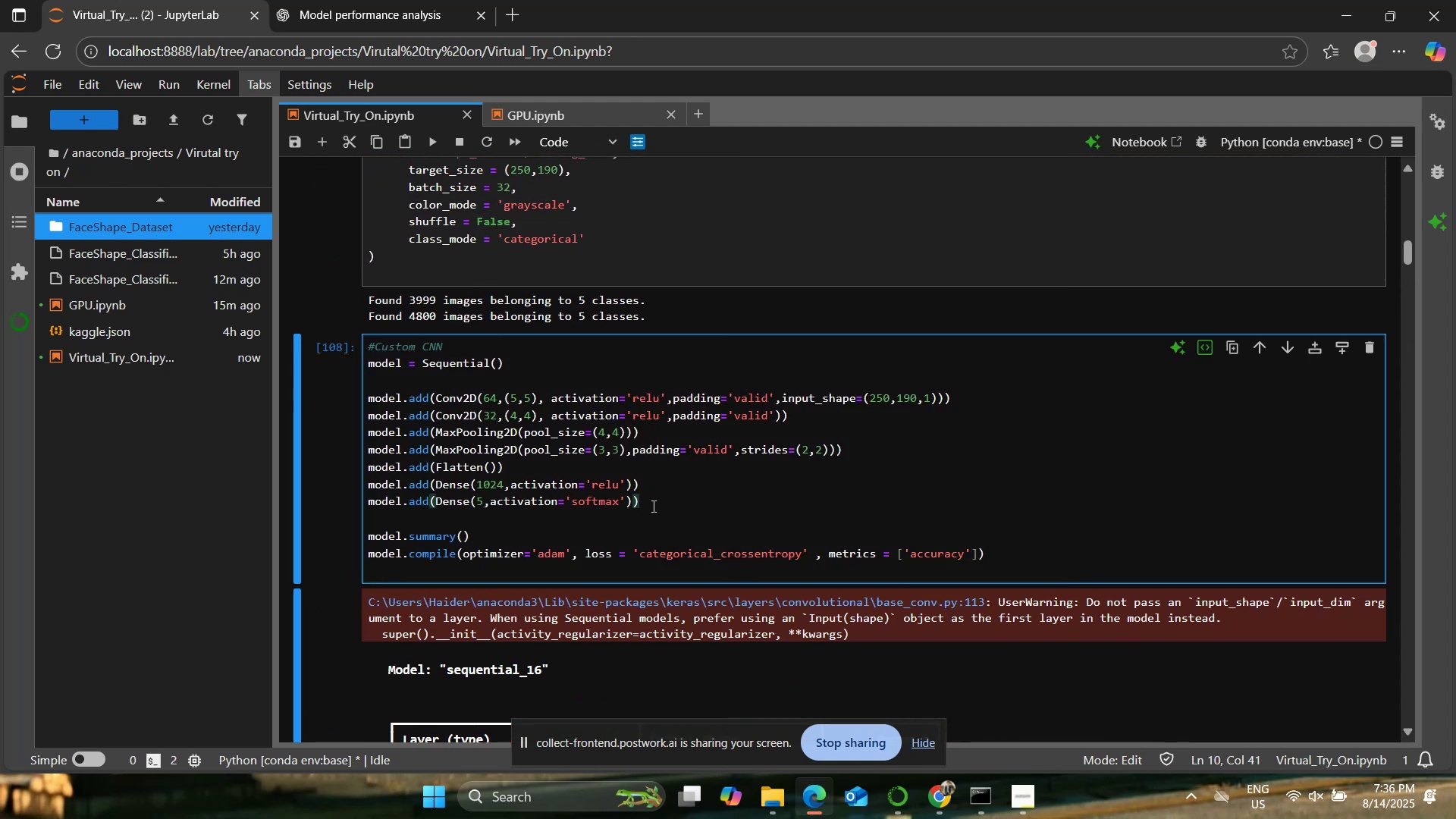 
scroll: coordinate [650, 504], scroll_direction: up, amount: 7.0
 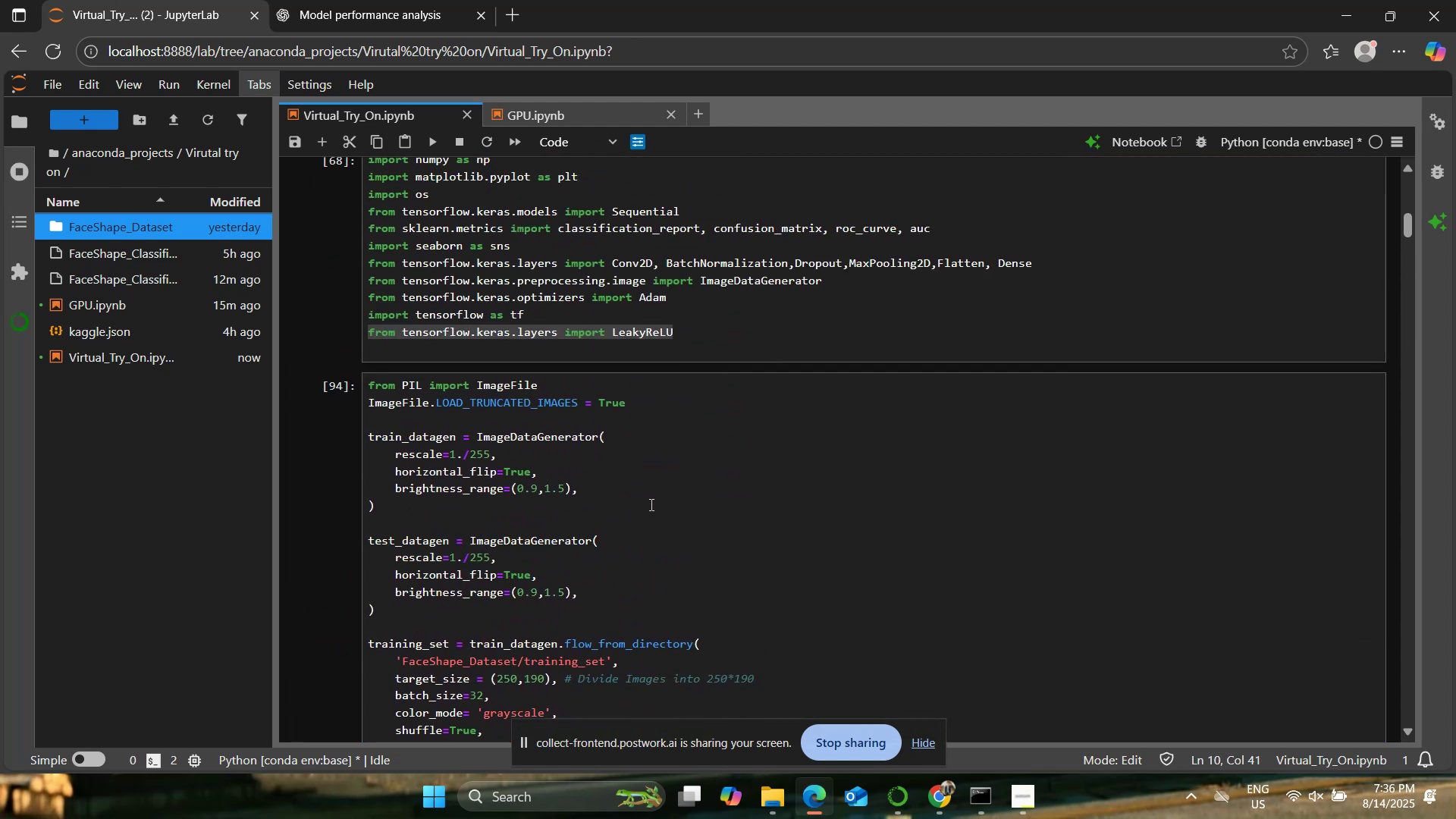 
scroll: coordinate [650, 504], scroll_direction: down, amount: 3.0
 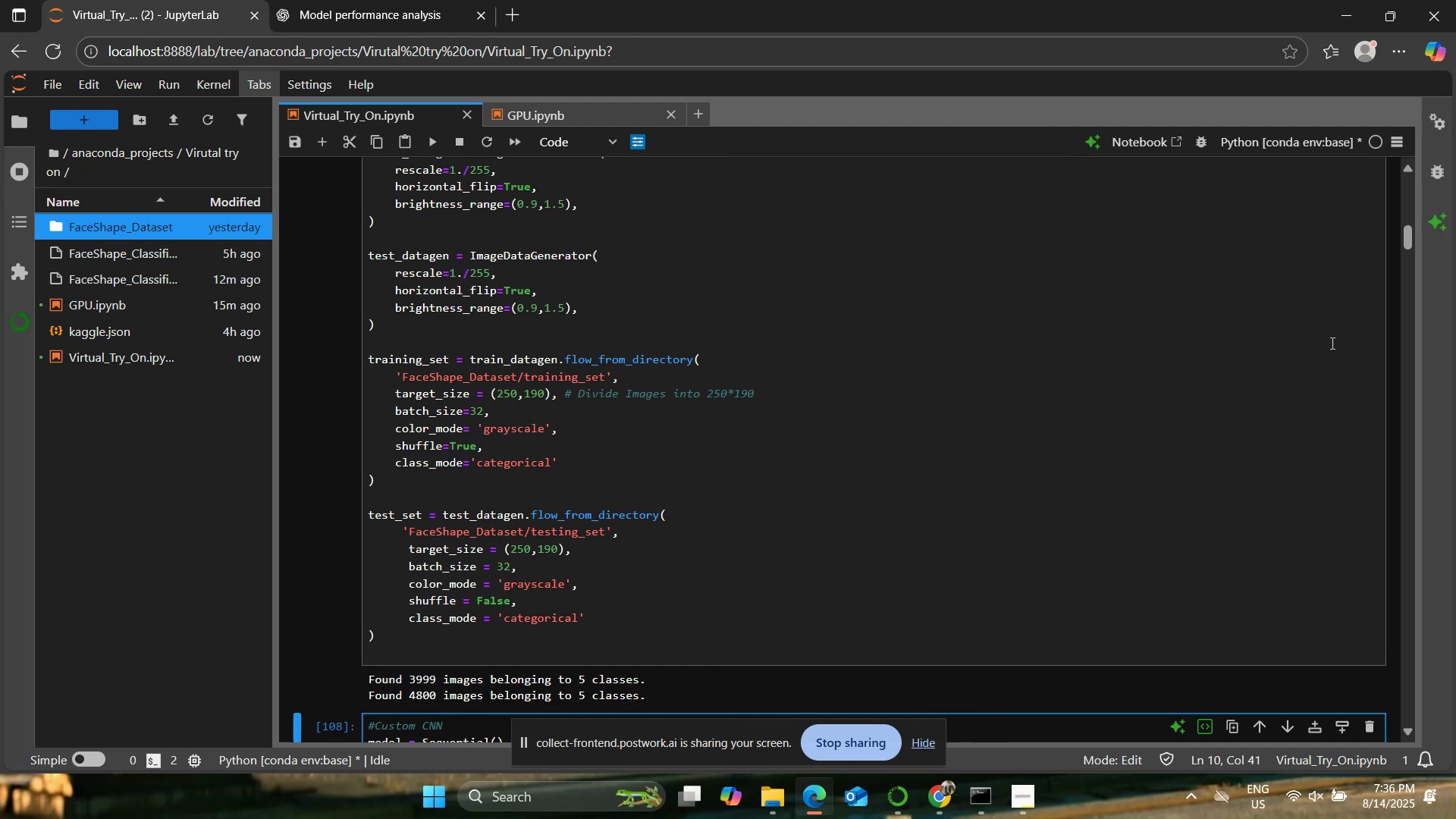 
left_click_drag(start_coordinate=[1404, 238], to_coordinate=[1409, 638])
 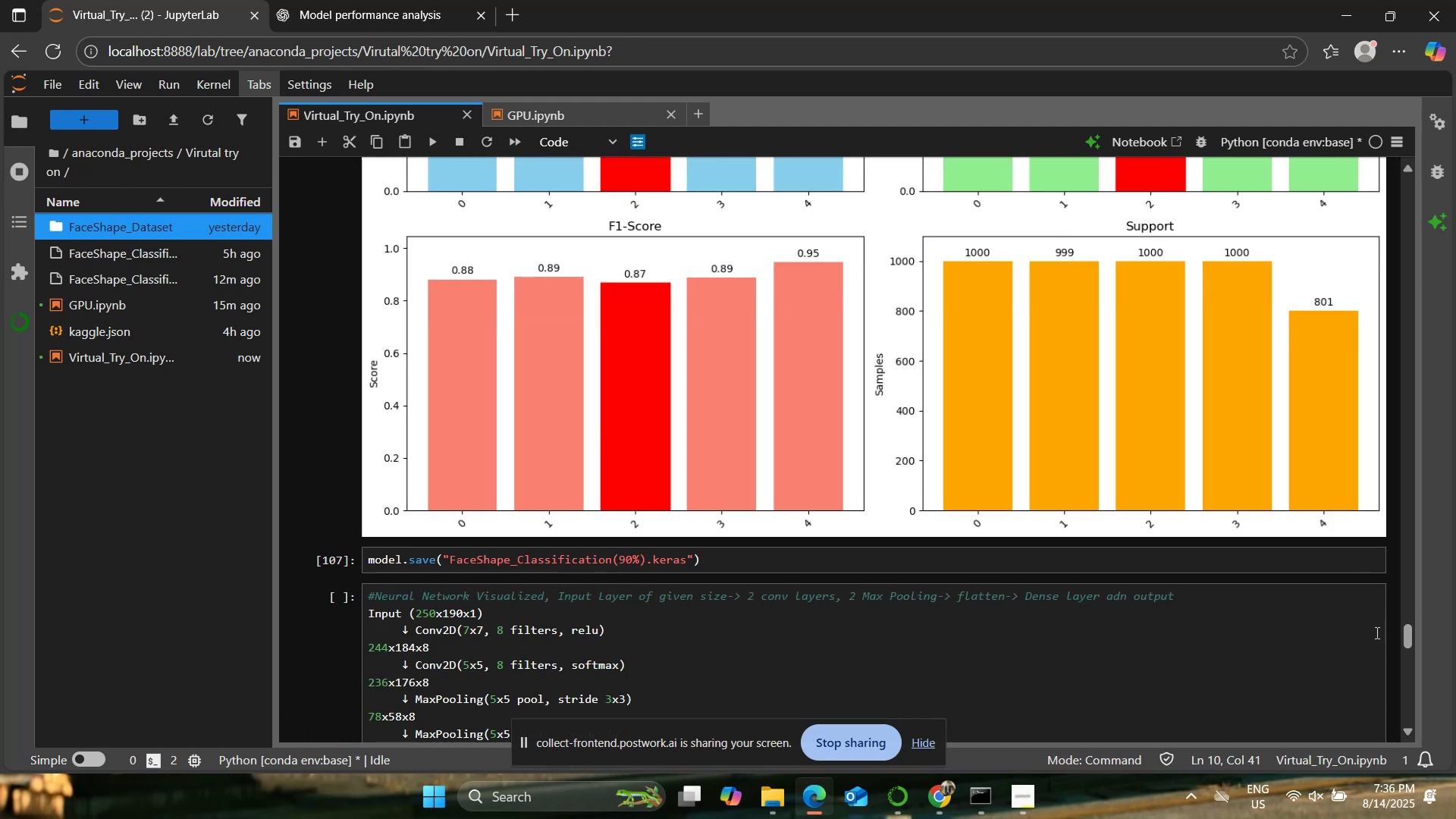 
scroll: coordinate [941, 586], scroll_direction: down, amount: 14.0
 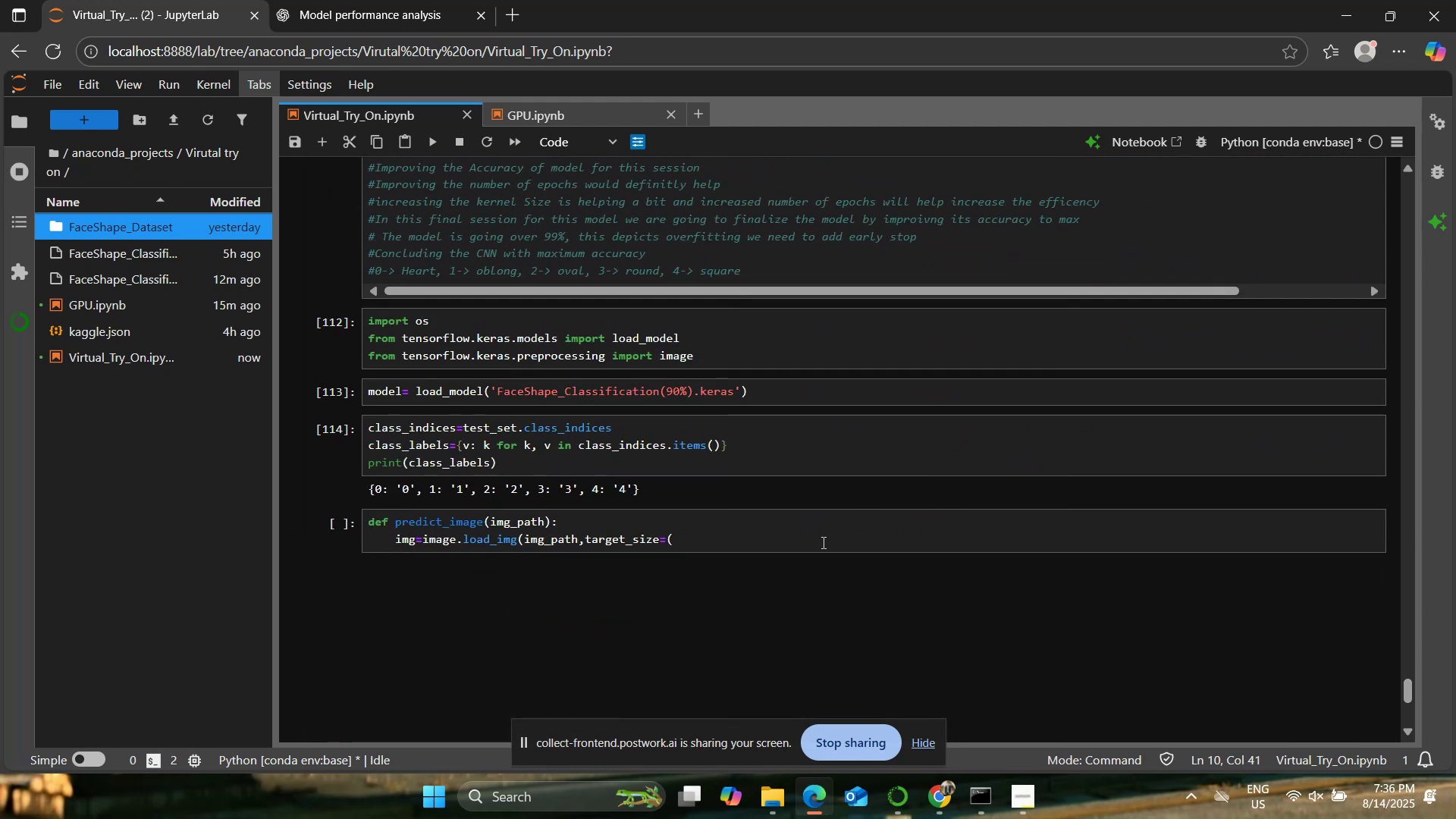 
left_click([765, 532])
 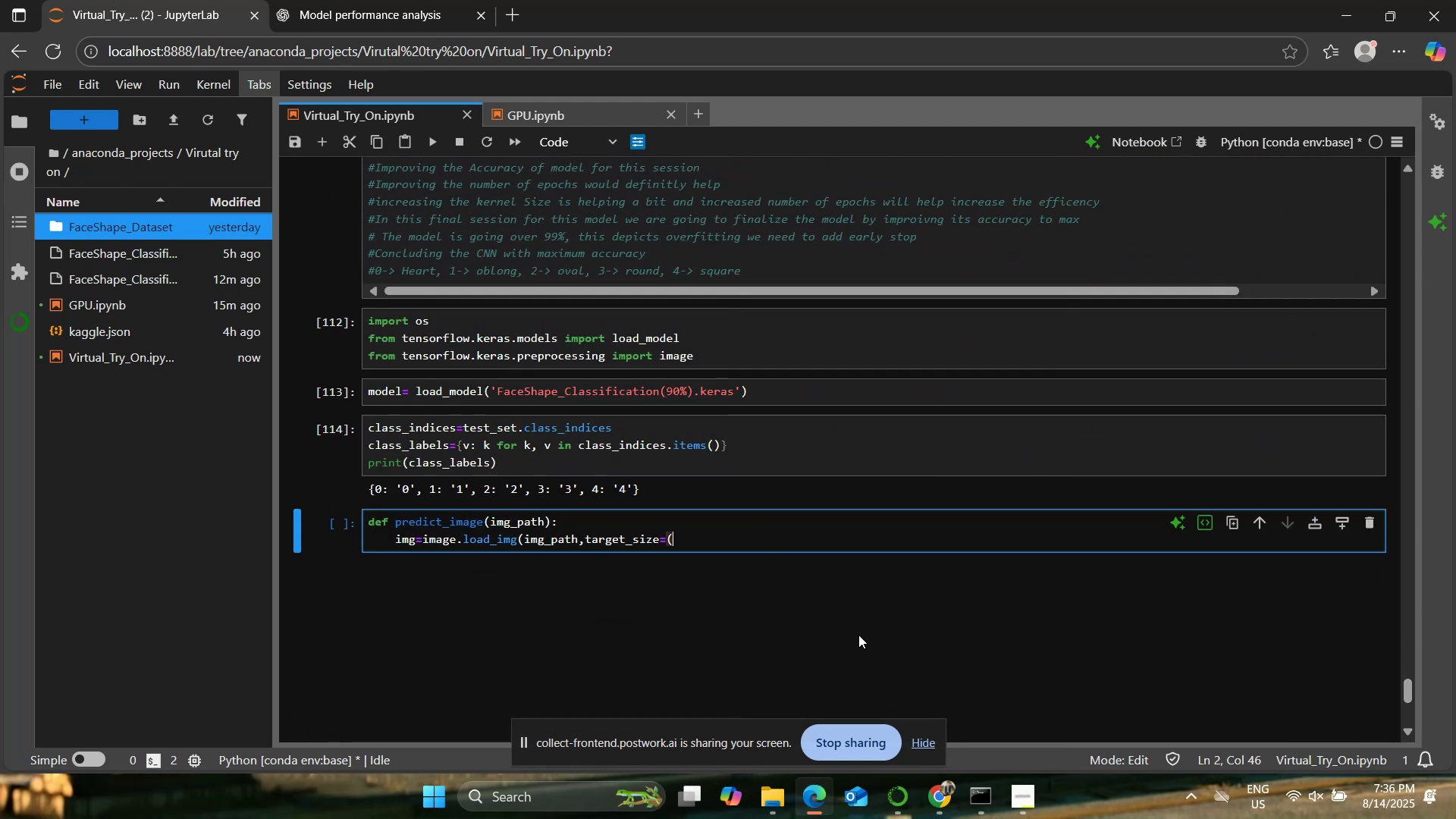 
type(250,190),)
 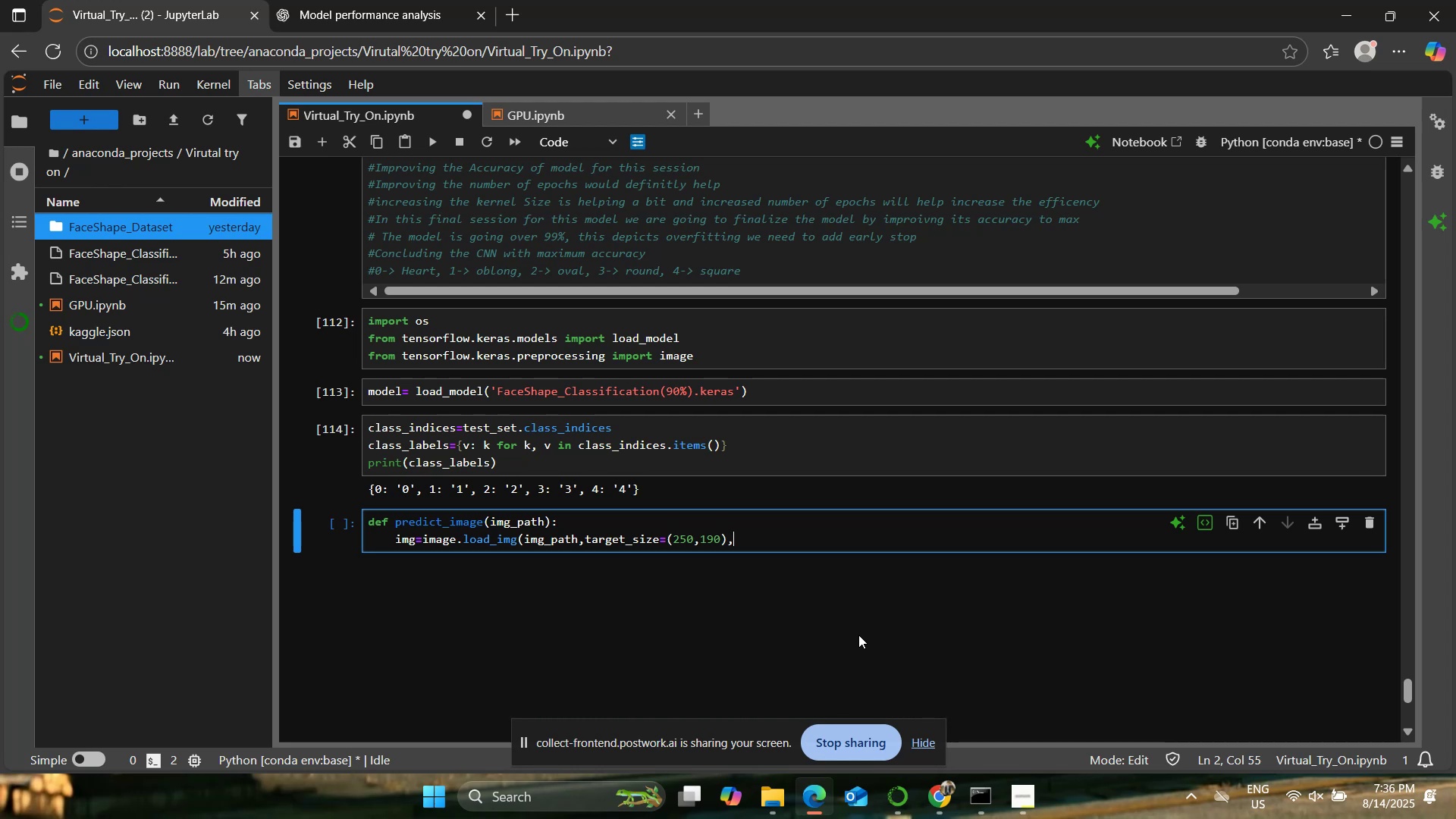 
wait(7.36)
 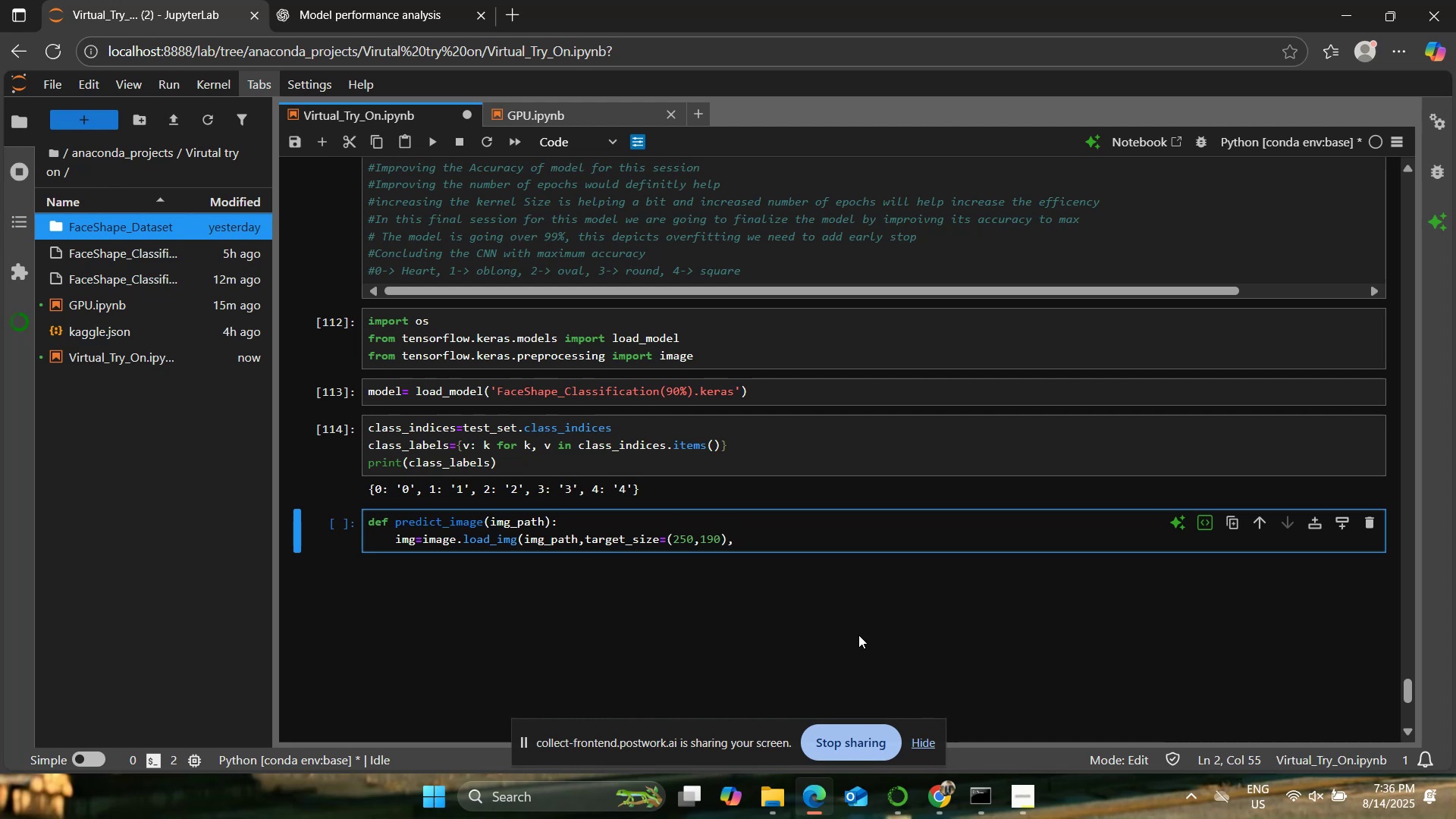 
left_click([429, 0])
 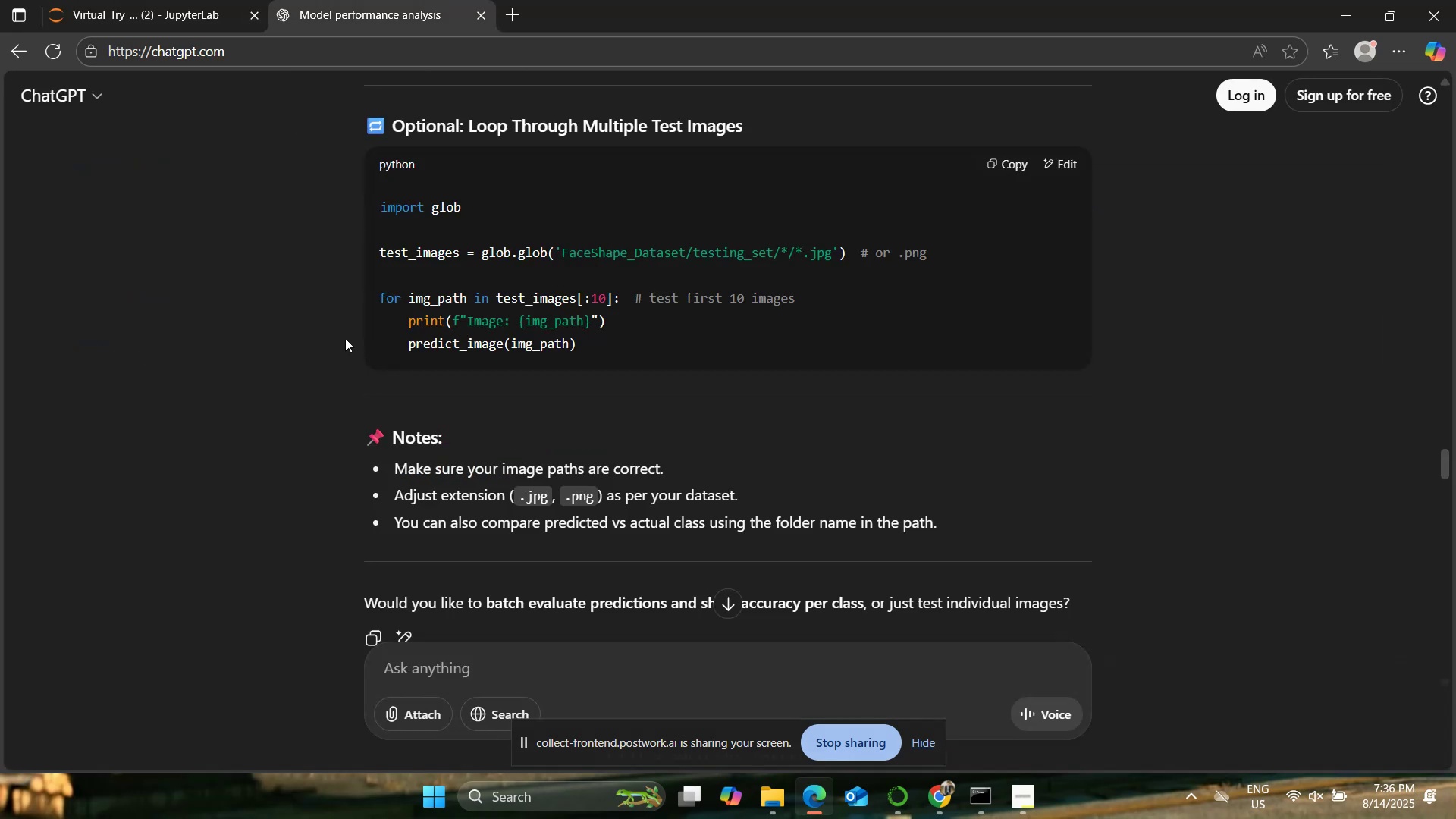 
scroll: coordinate [324, 399], scroll_direction: up, amount: 7.0
 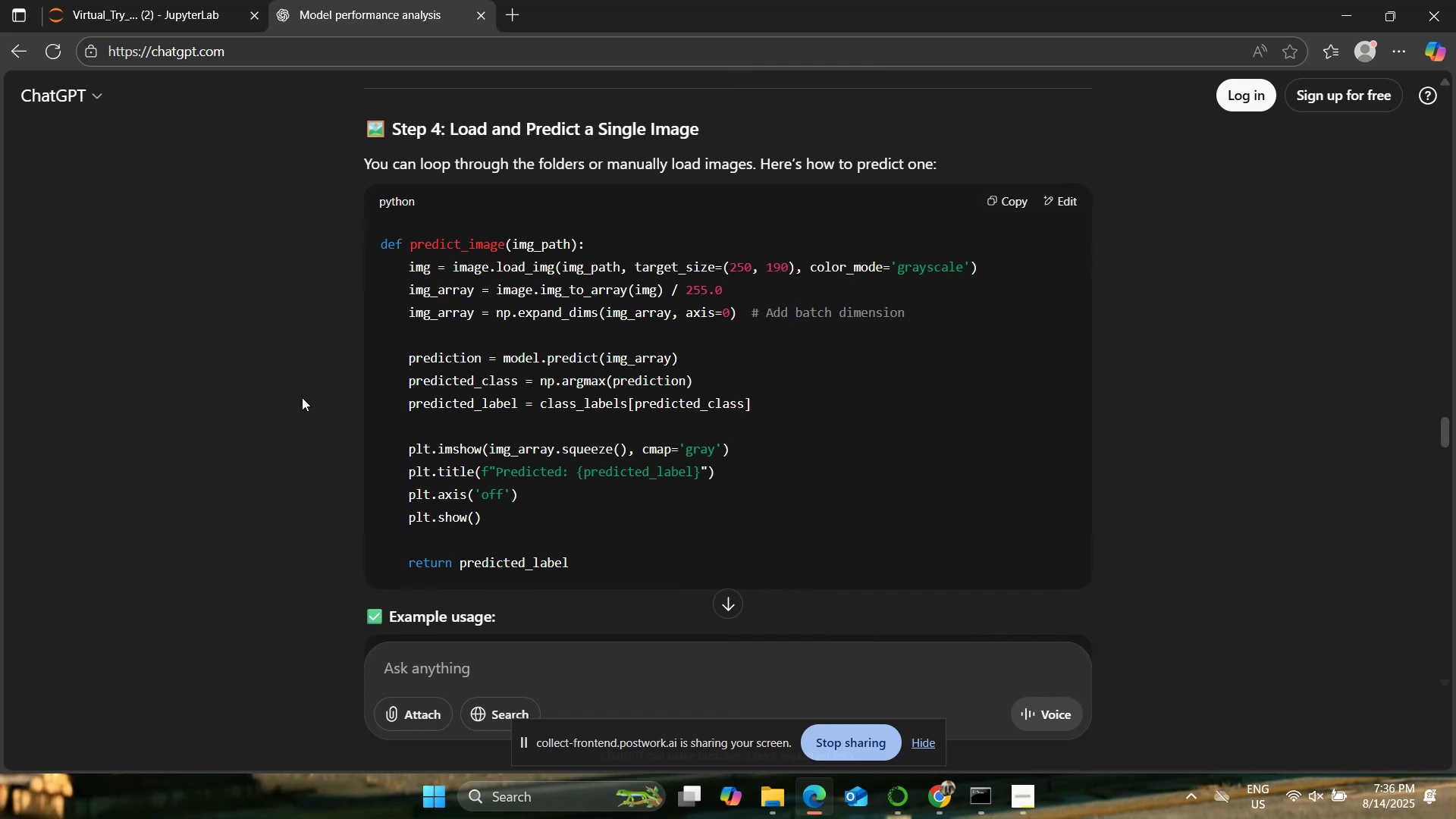 
left_click([201, 0])
 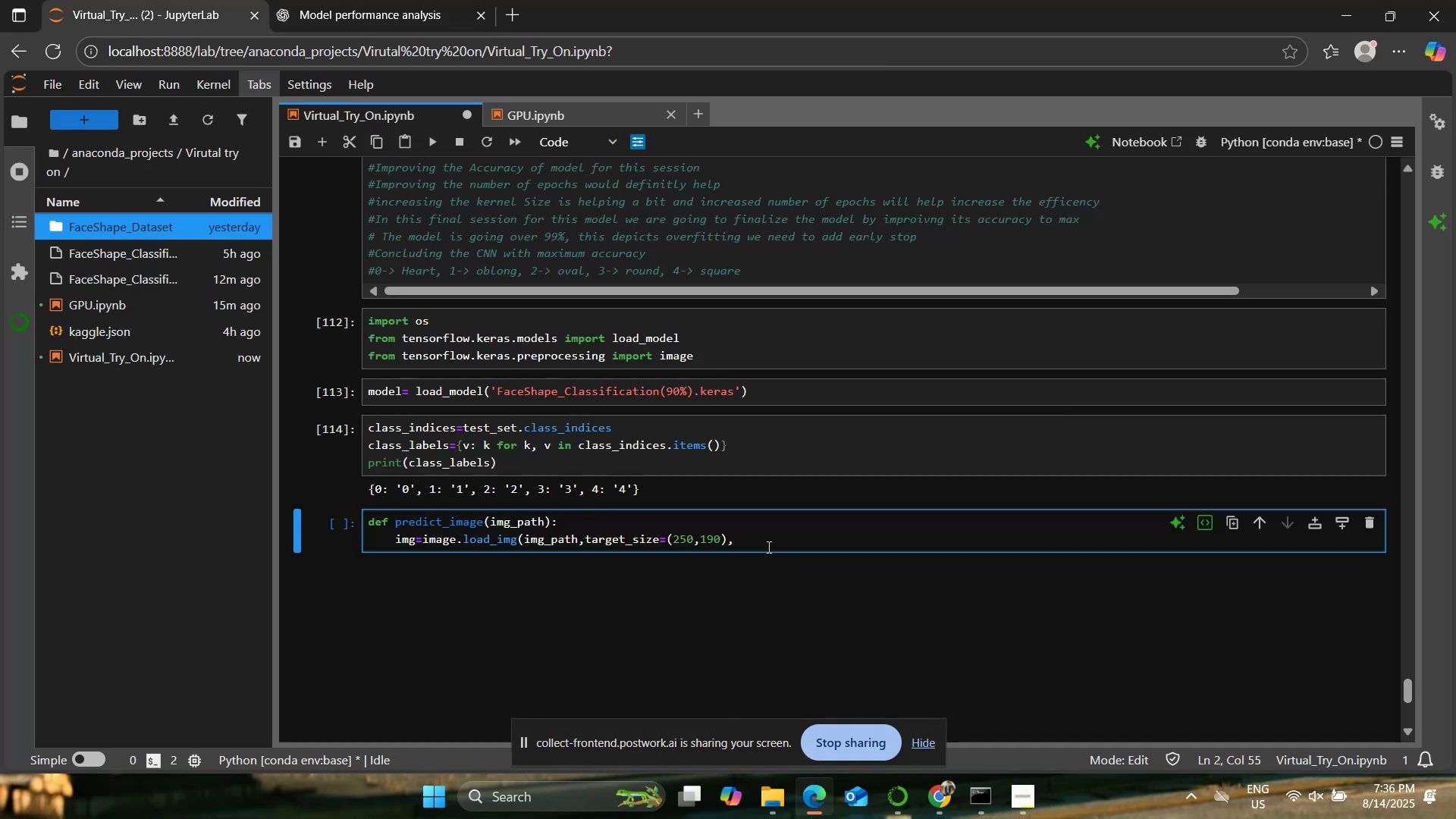 
type(color_mode=')
key(Backspace)
type("grayscale:)
key(Backspace)
type("))
 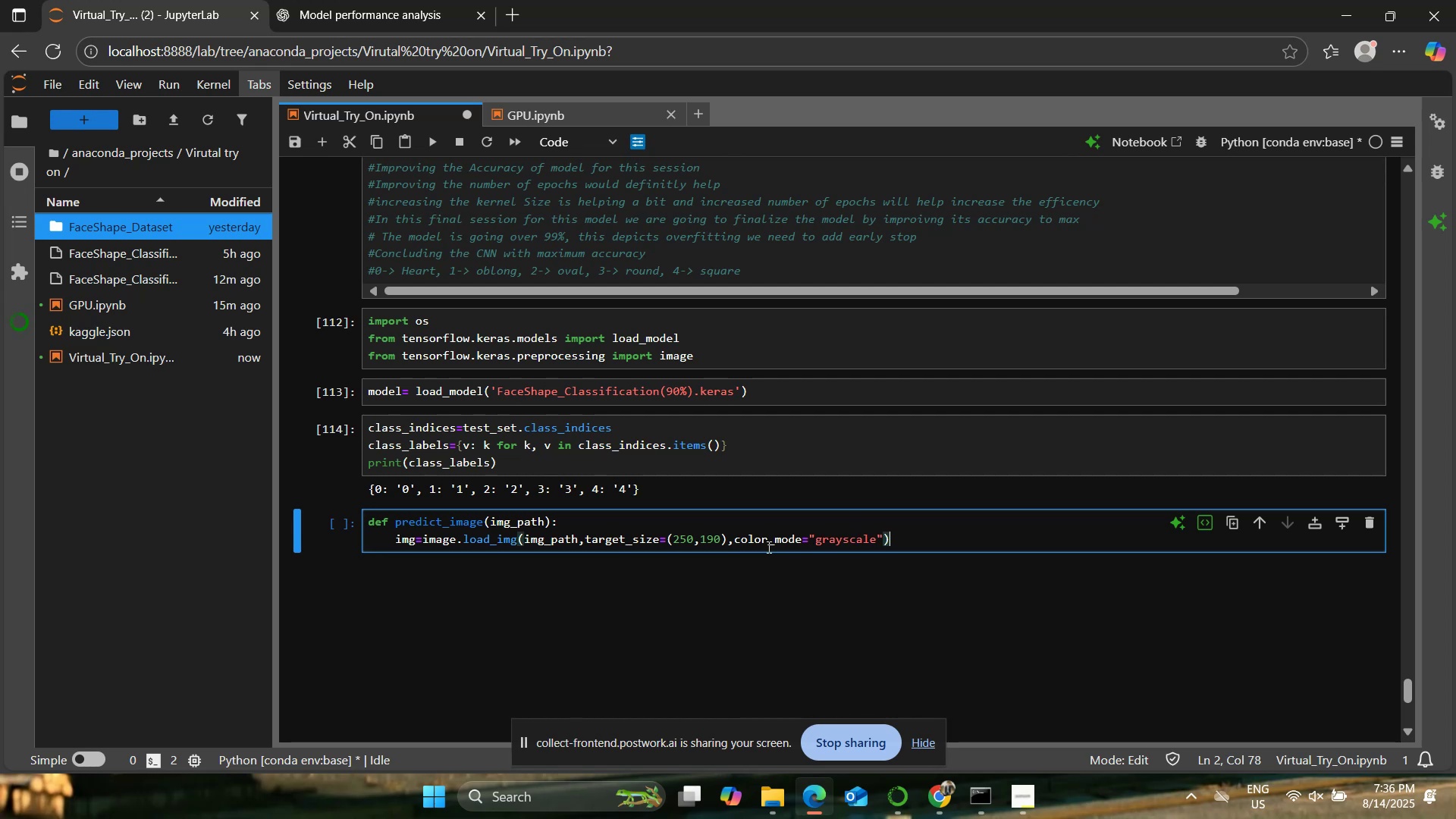 
 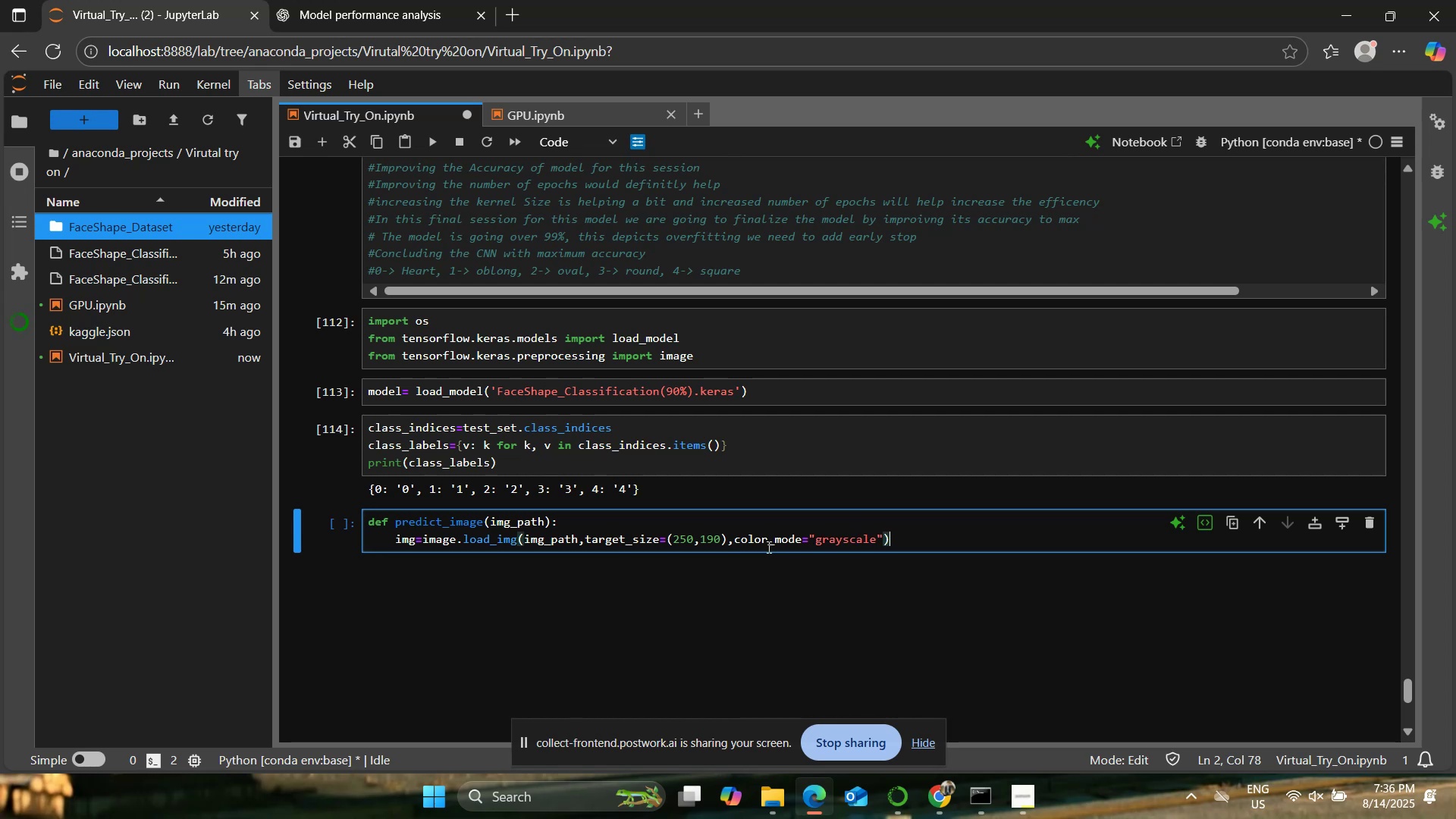 
key(Enter)
 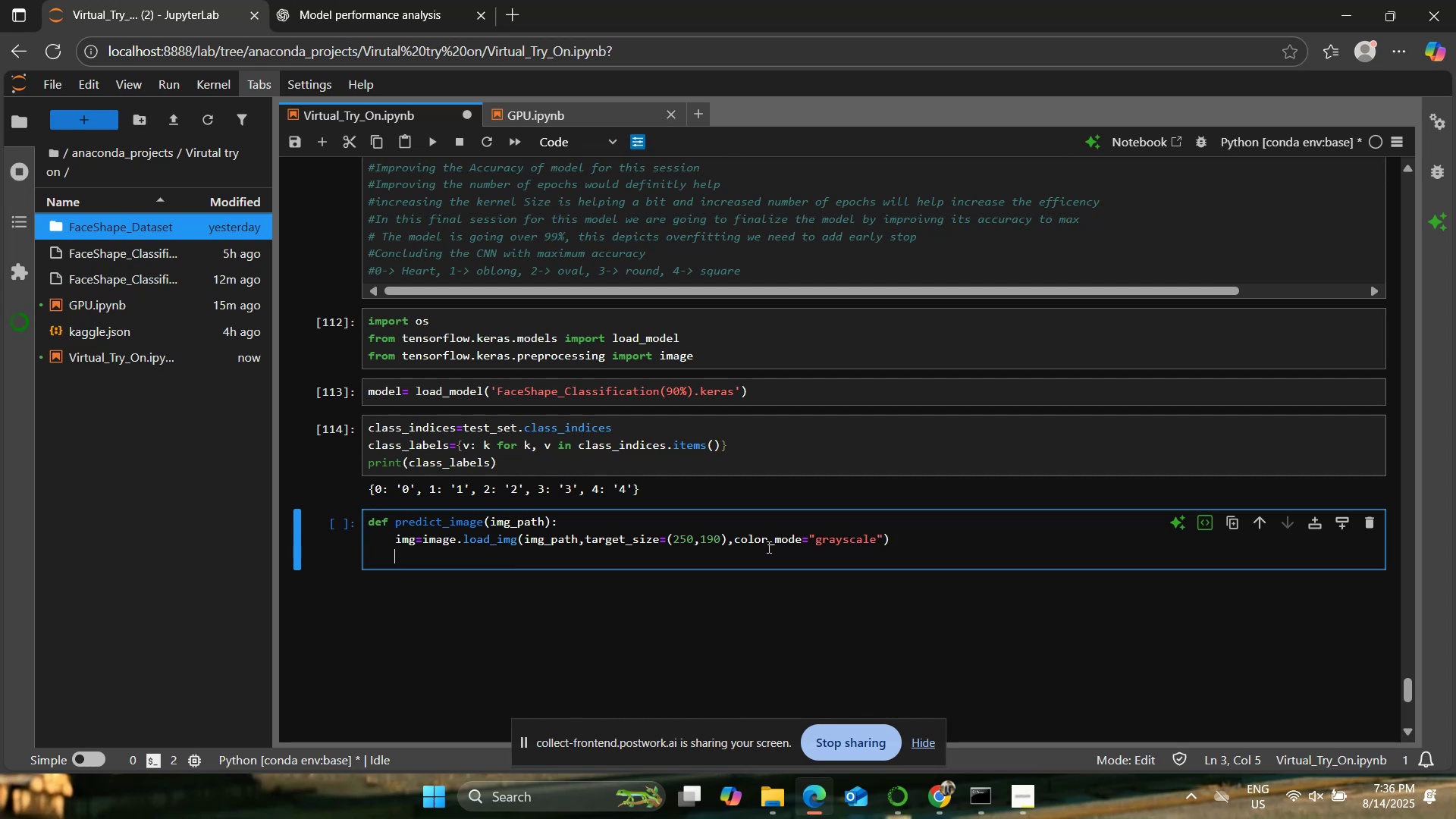 
type(om)
key(Backspace)
key(Backspace)
type(img_array= image.img_to_array(img)/255.0)
 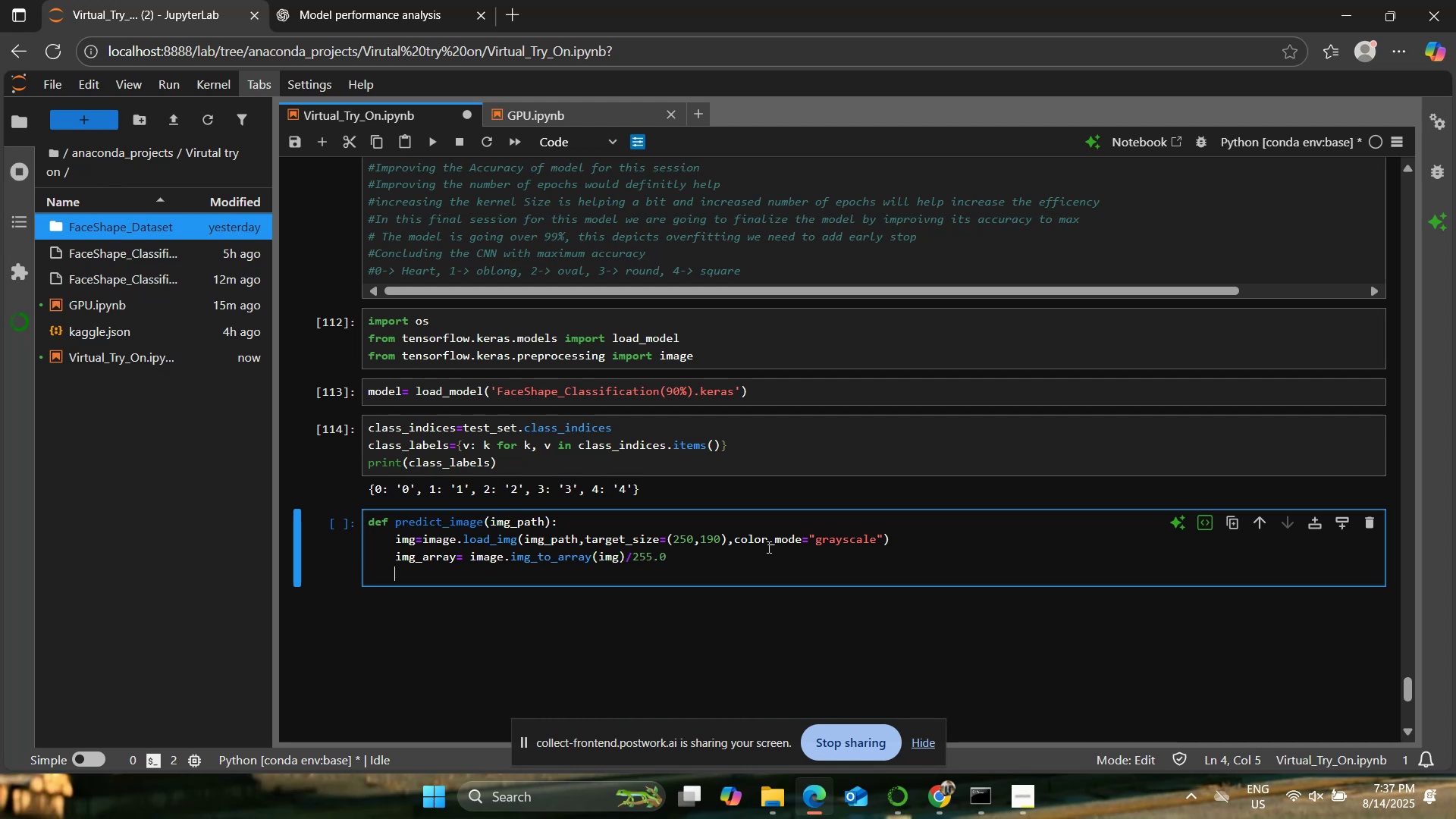 
 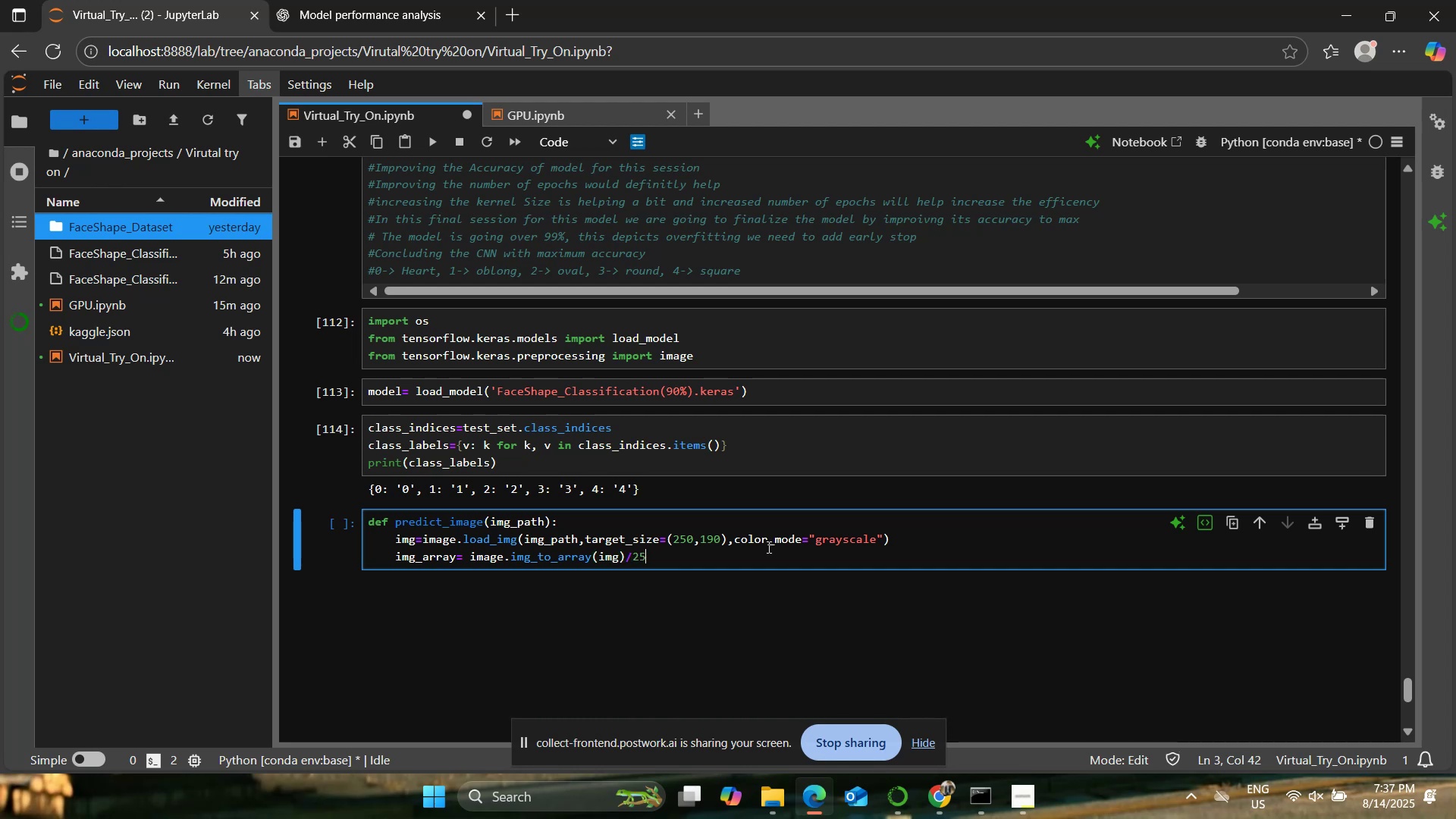 
key(Enter)
 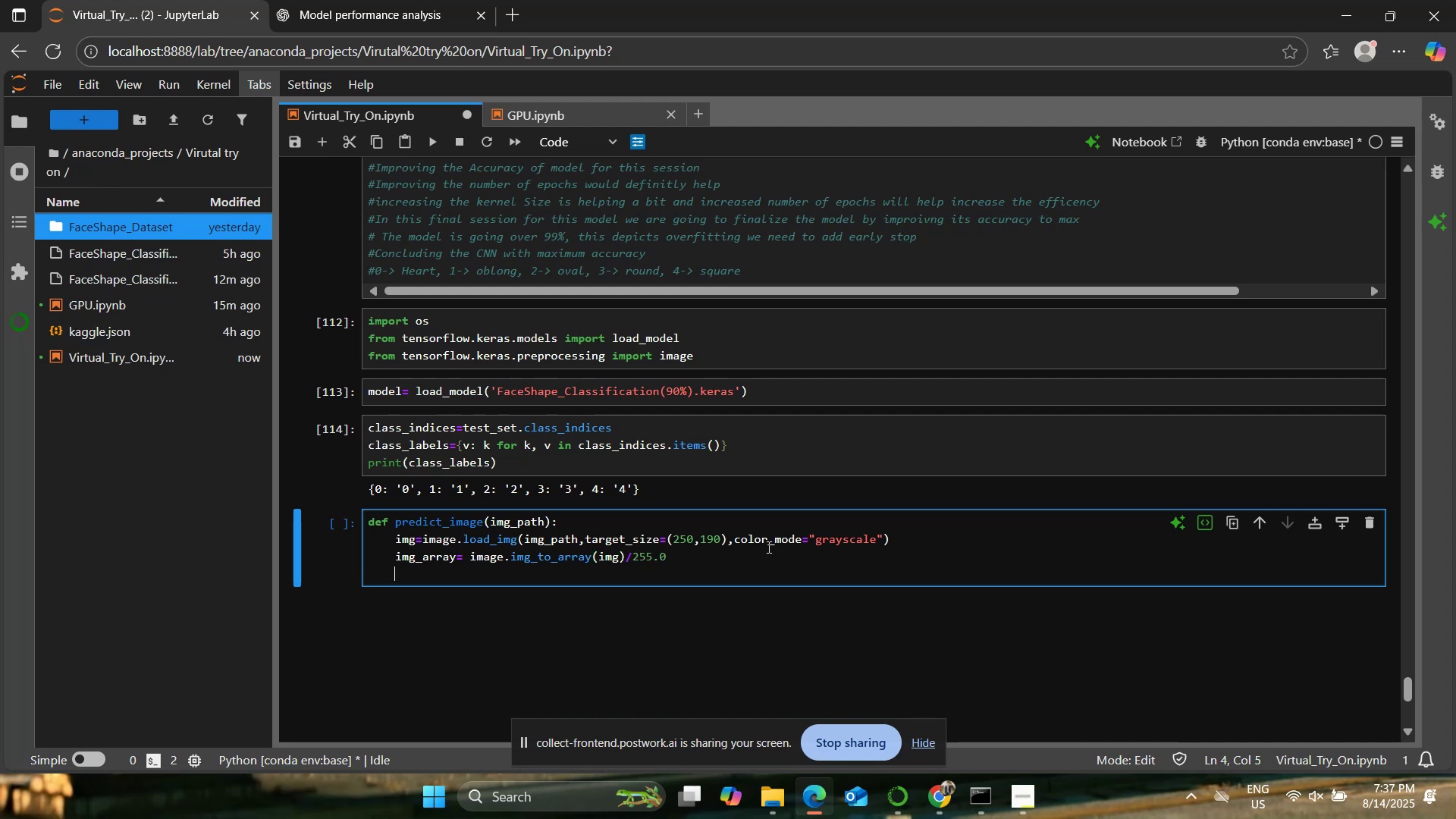 
type(img))
key(Backspace)
type(_array= np.expand_dims(ima)
key(Backspace)
type(g_array,axus)
key(Backspace)
key(Backspace)
type(is=0))
 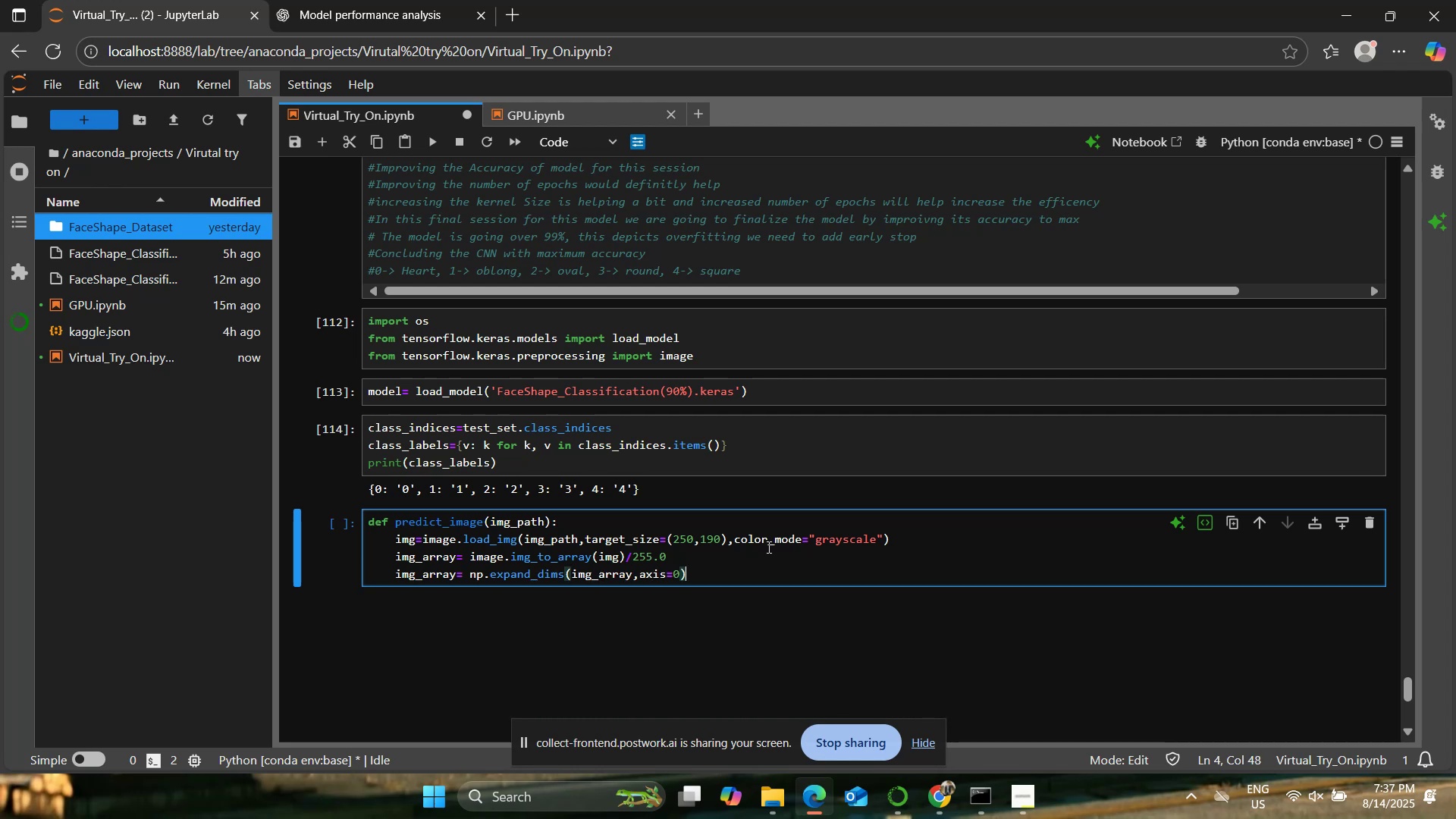 
wait(5.03)
 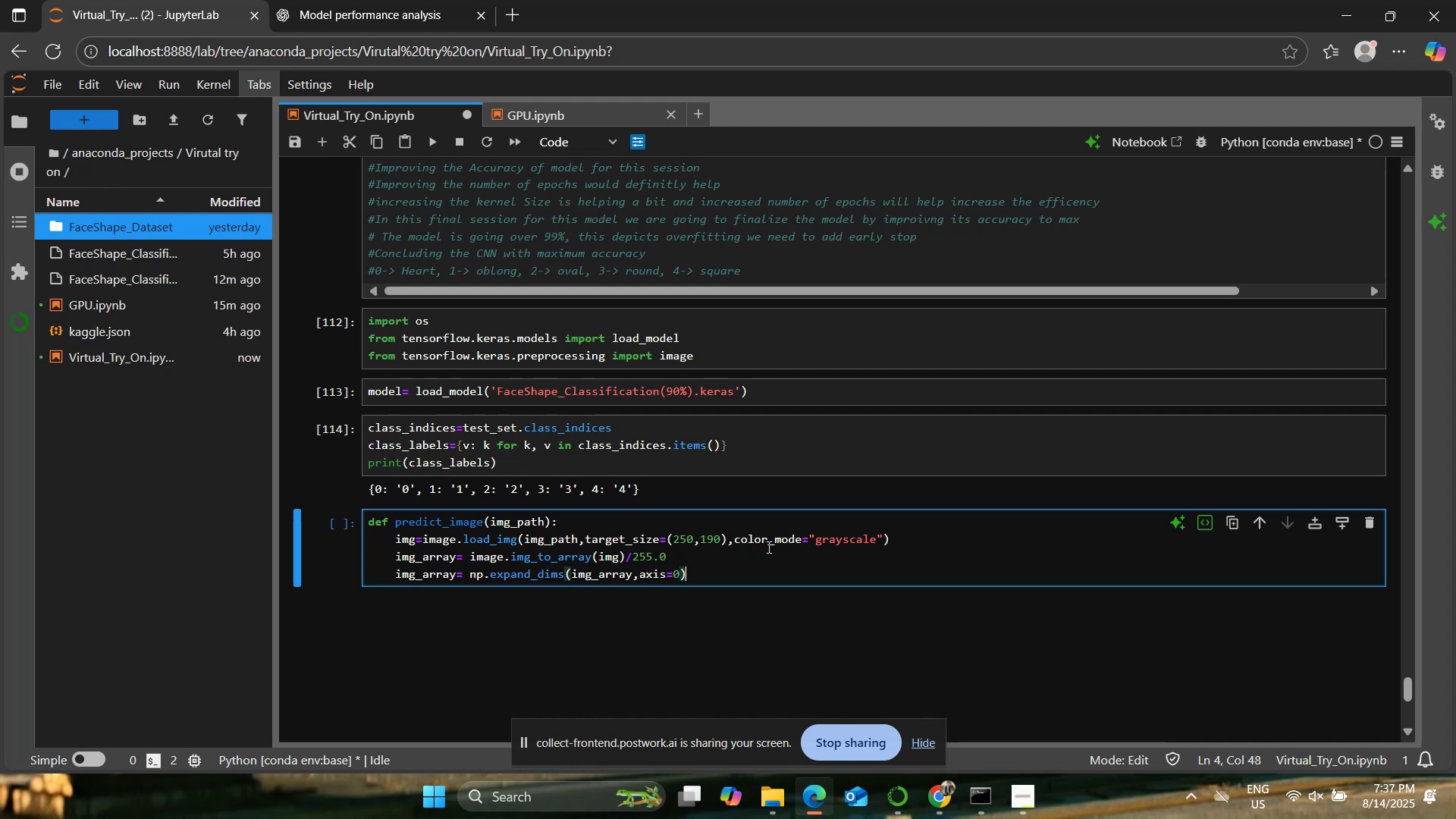 
type( #a)
key(Backspace)
type(Add batch dimension)
 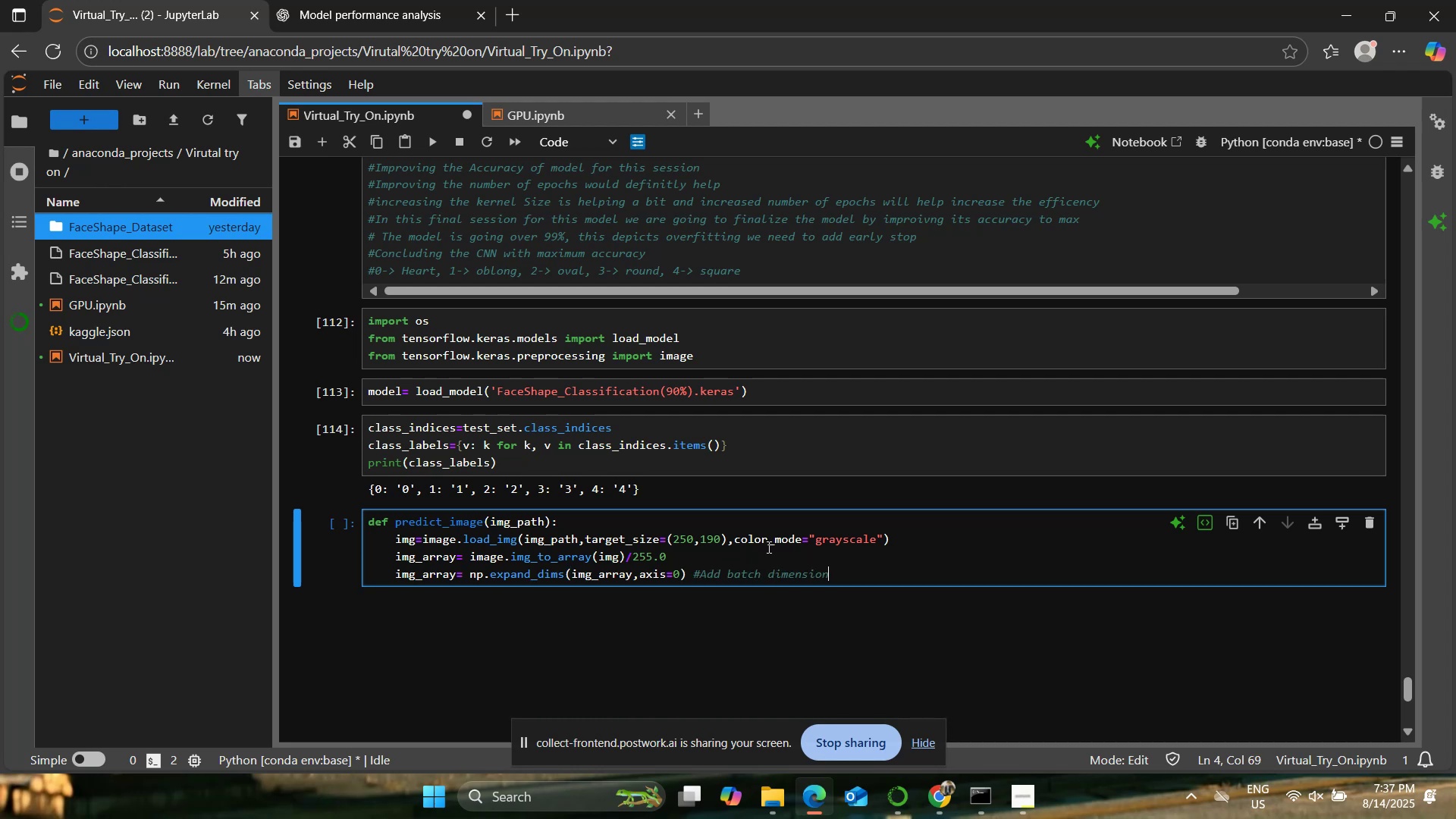 
key(Enter)
 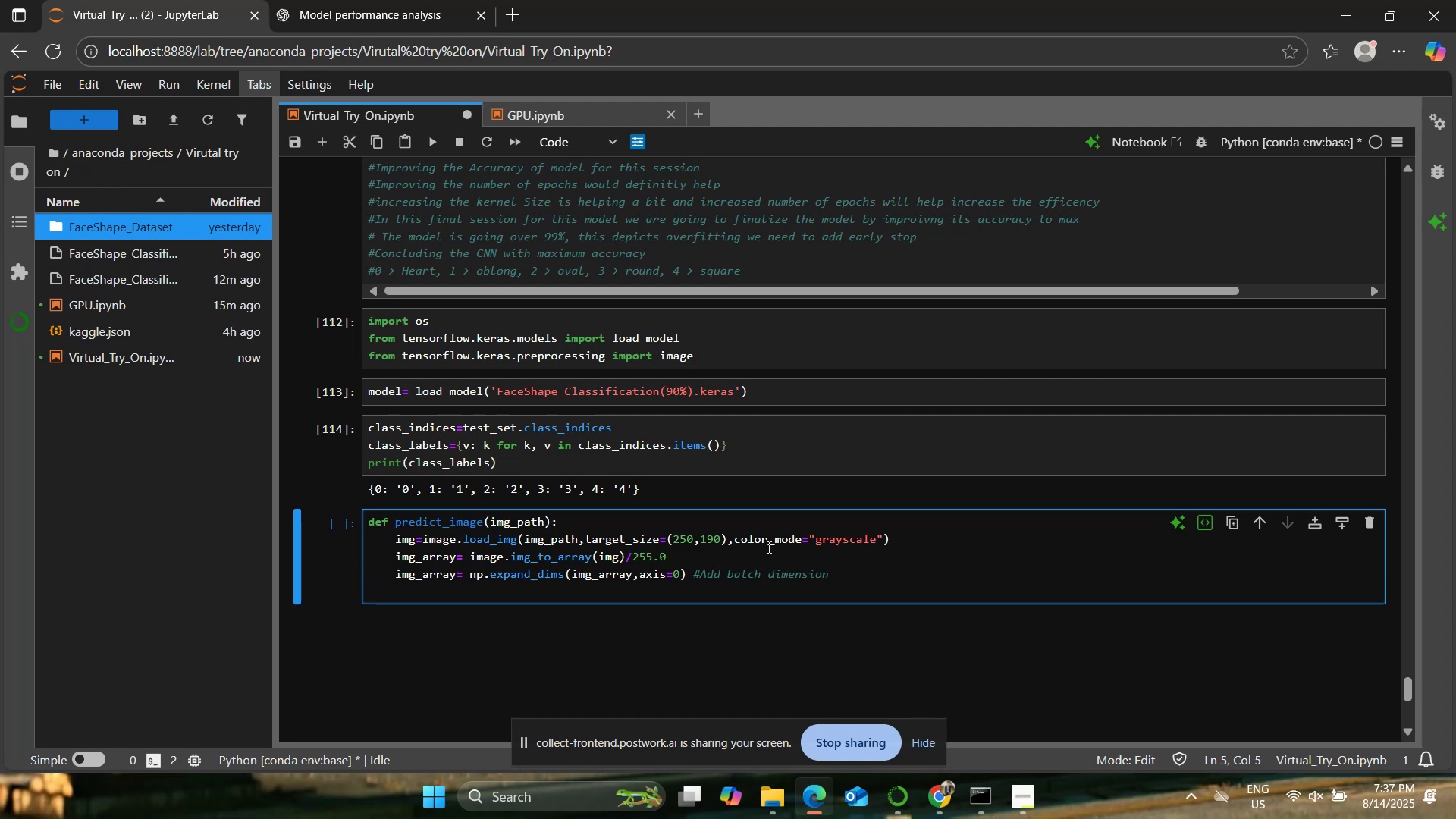 
type(prediction = model.predict(img))
key(Backspace)
type(_array))
 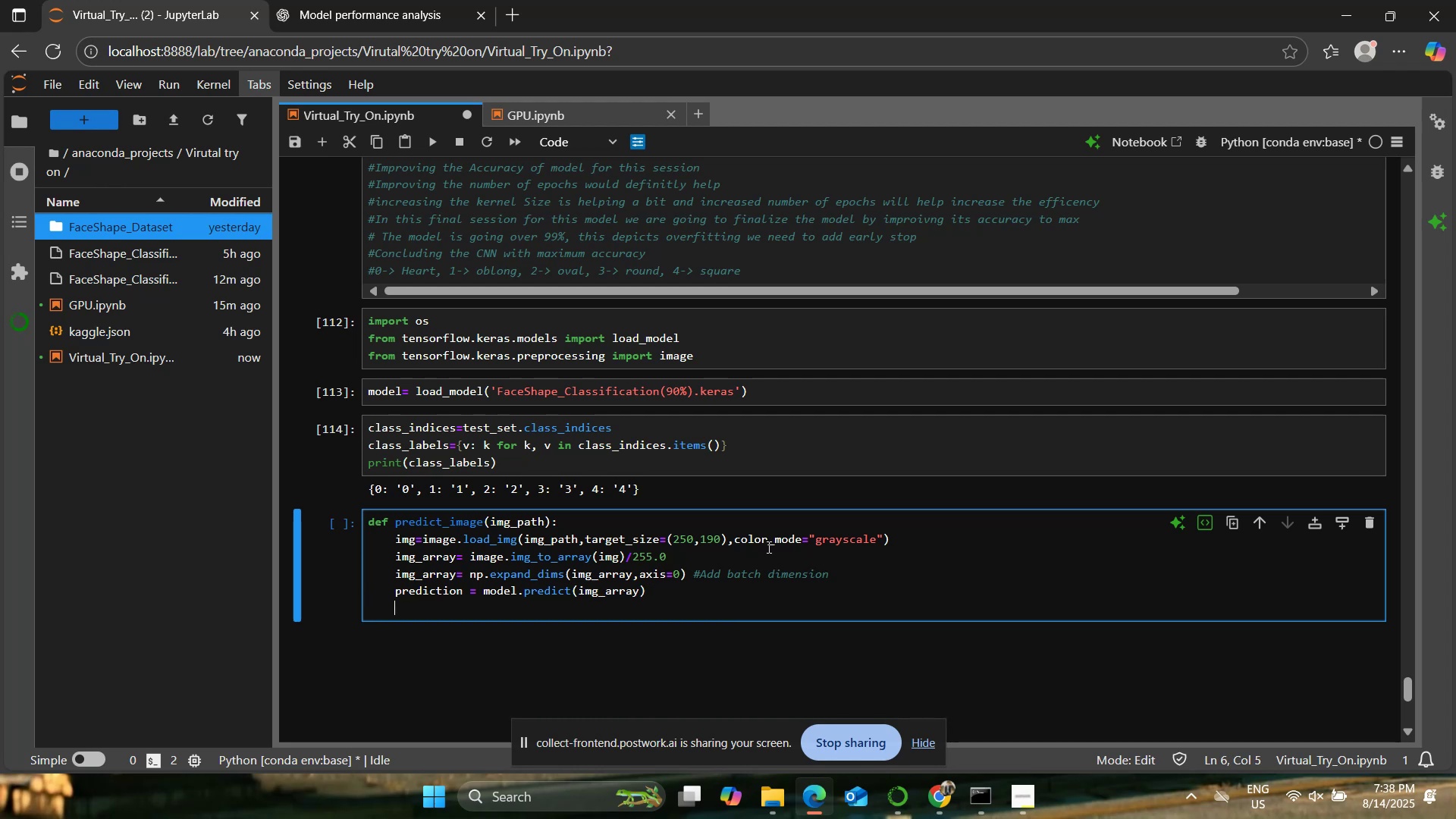 
 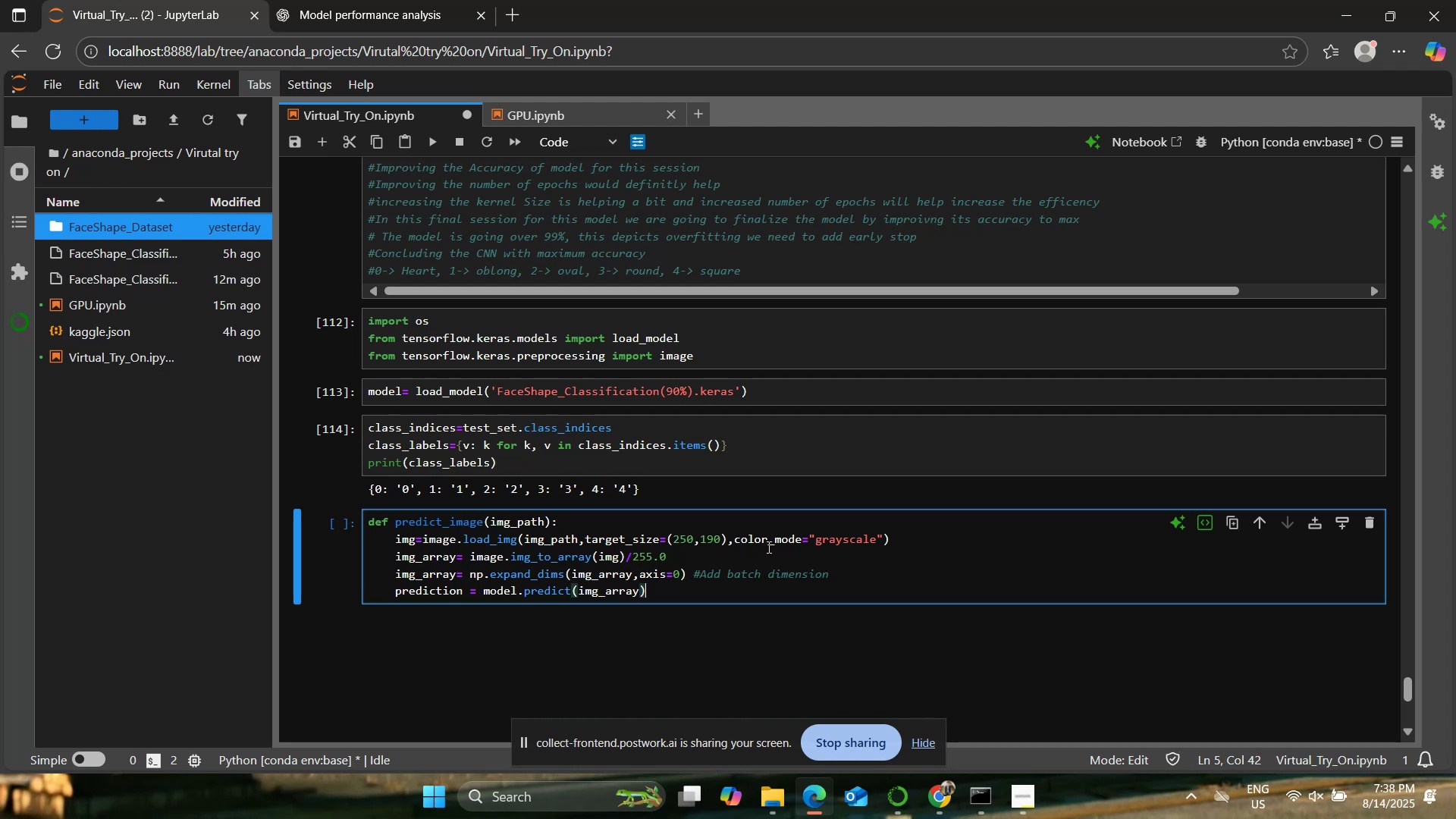 
key(Enter)
 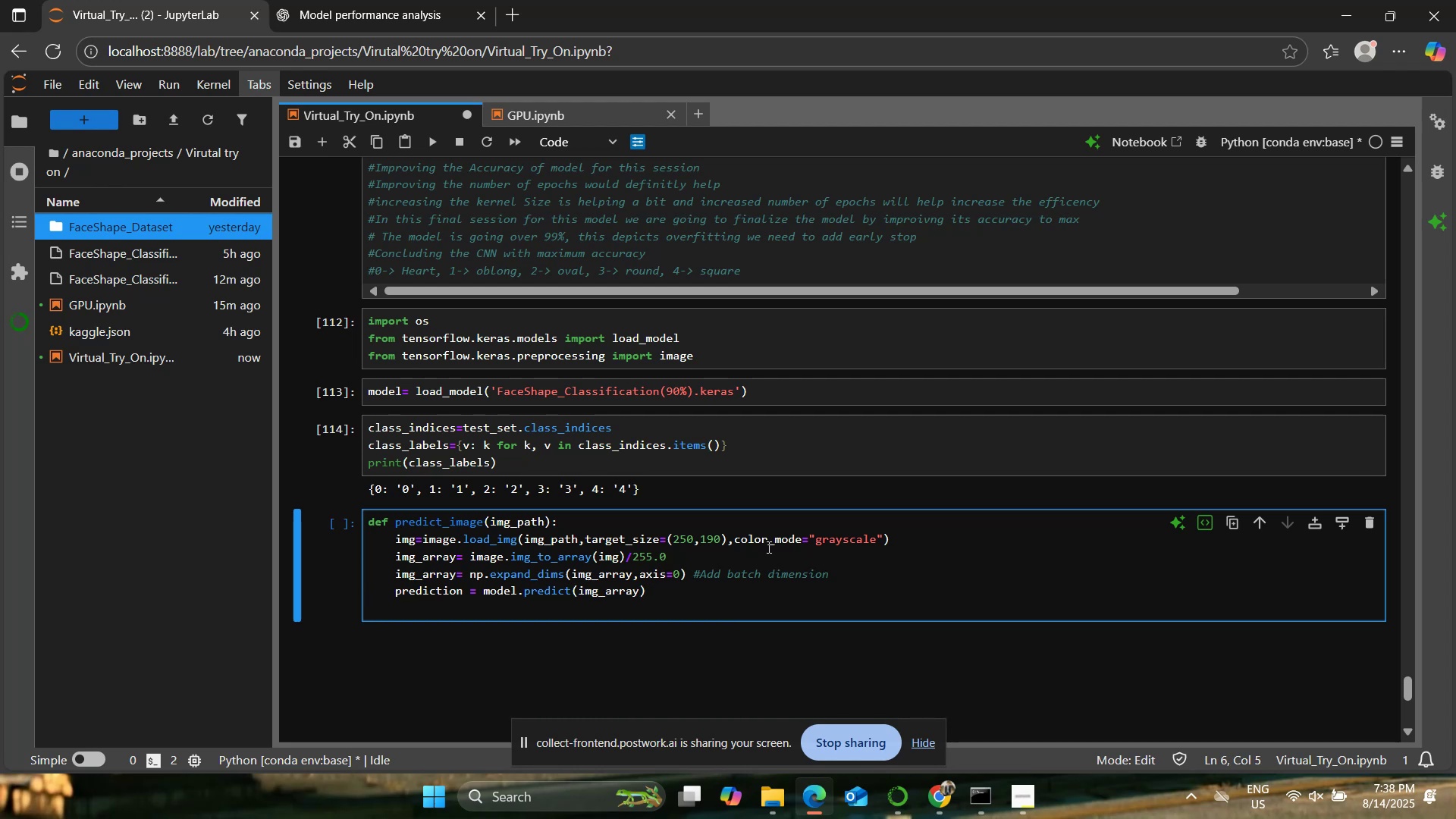 
type(predicted_Cla)
key(Backspace)
key(Backspace)
key(Backspace)
type(class=)
key(Backspace)
type( = np.argmax(prediction))
 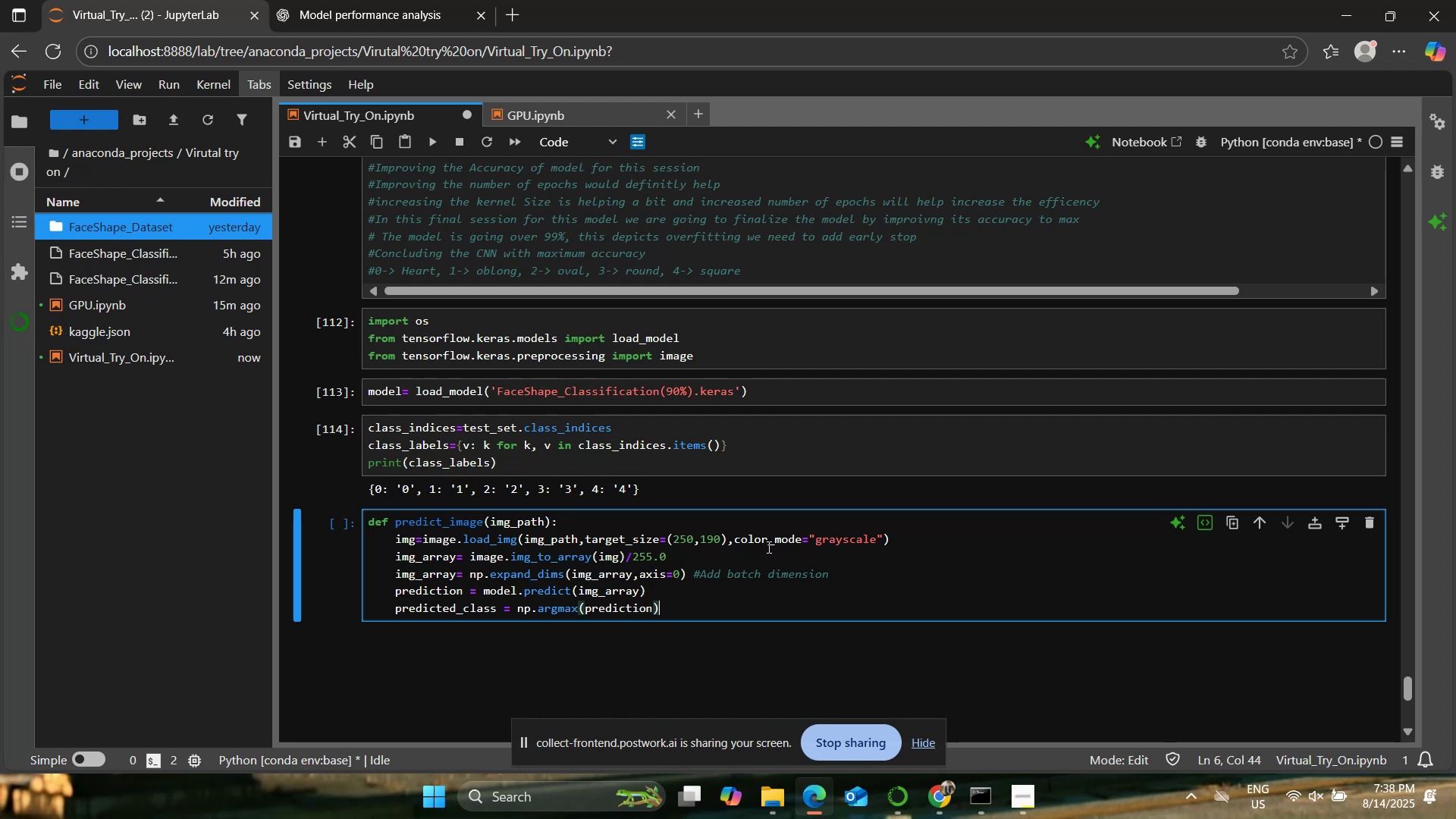 
key(Enter)
 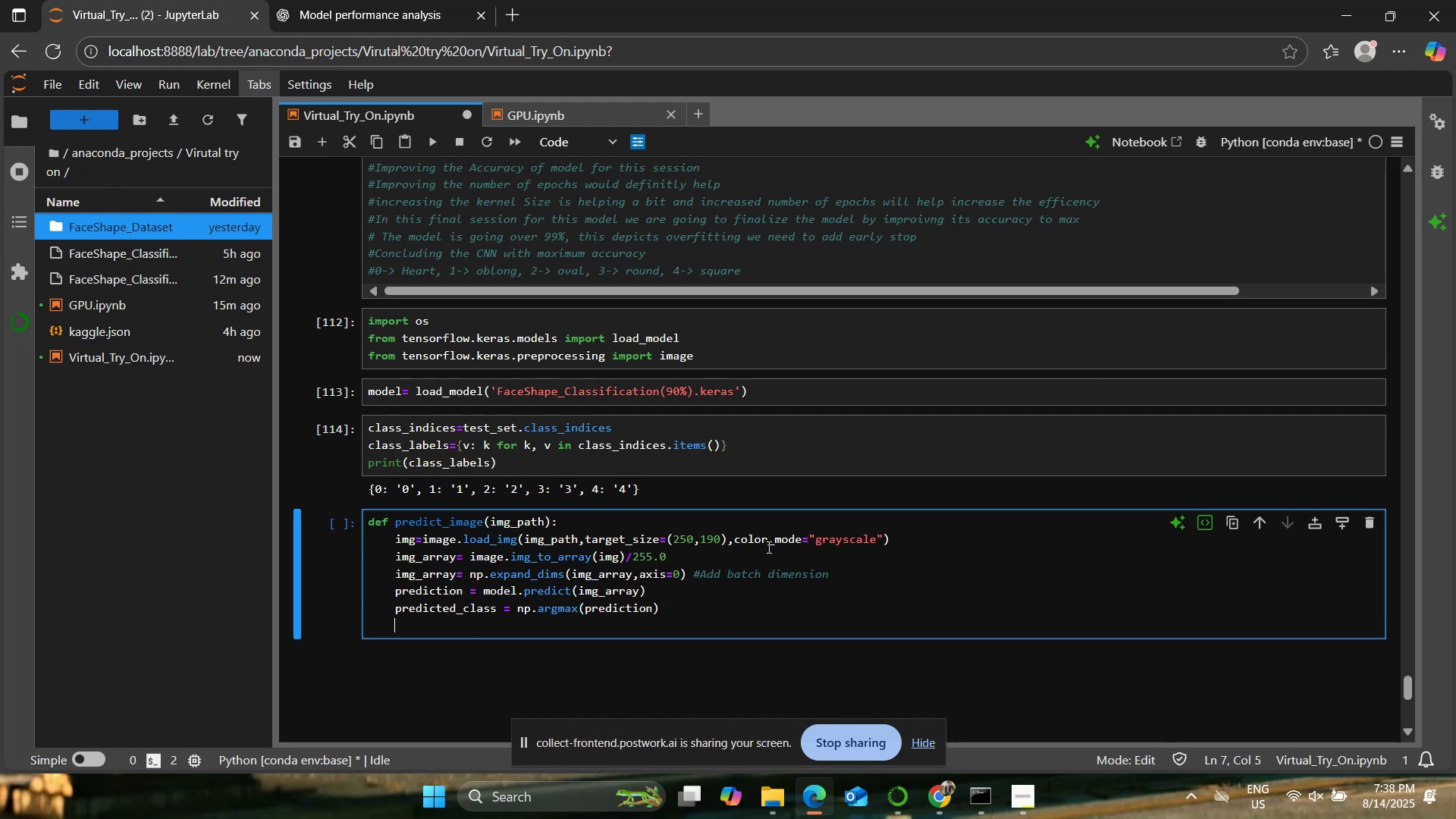 
type(prediction_label= class_labels[predicted_class])
 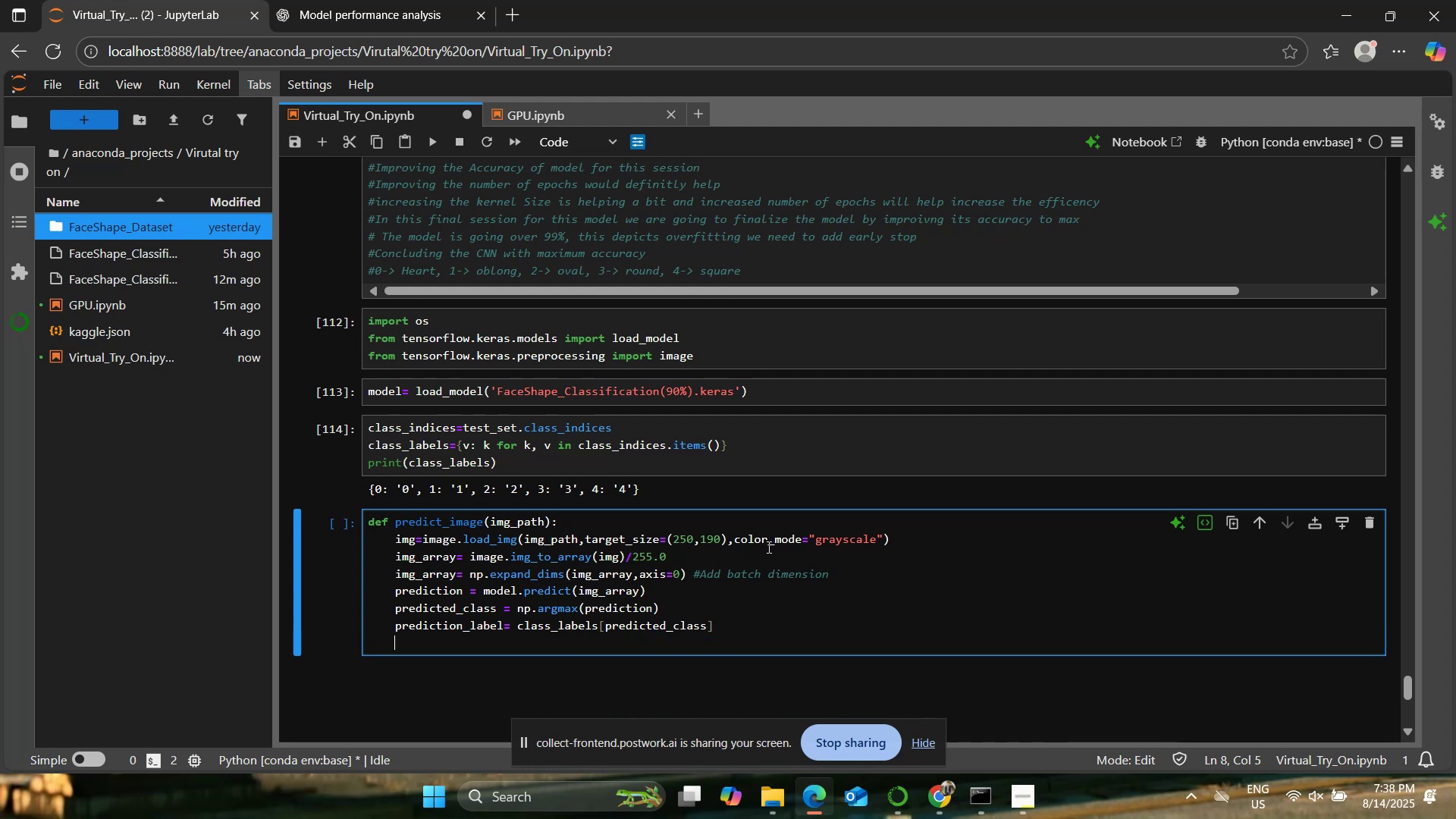 
 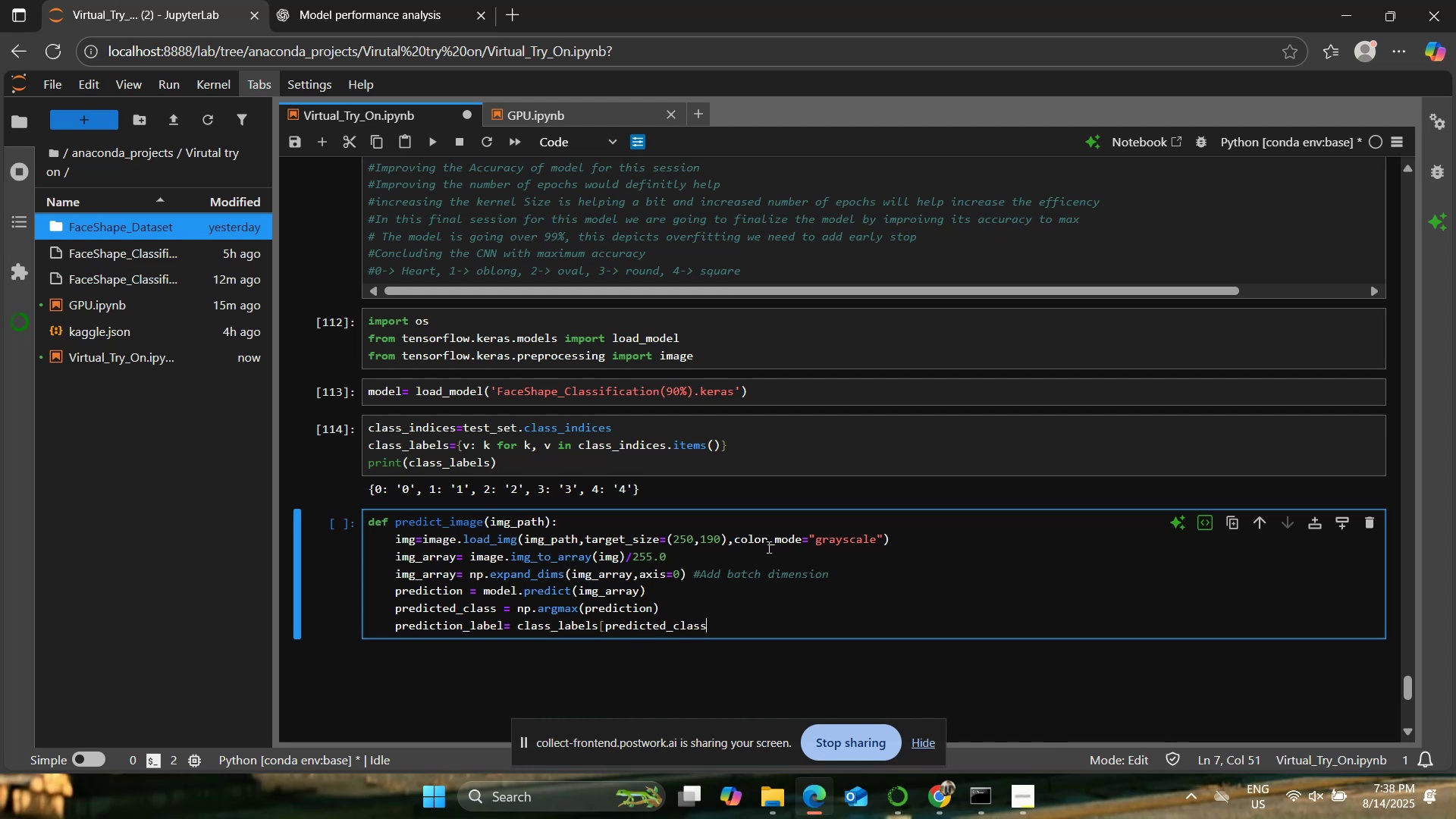 
key(Enter)
 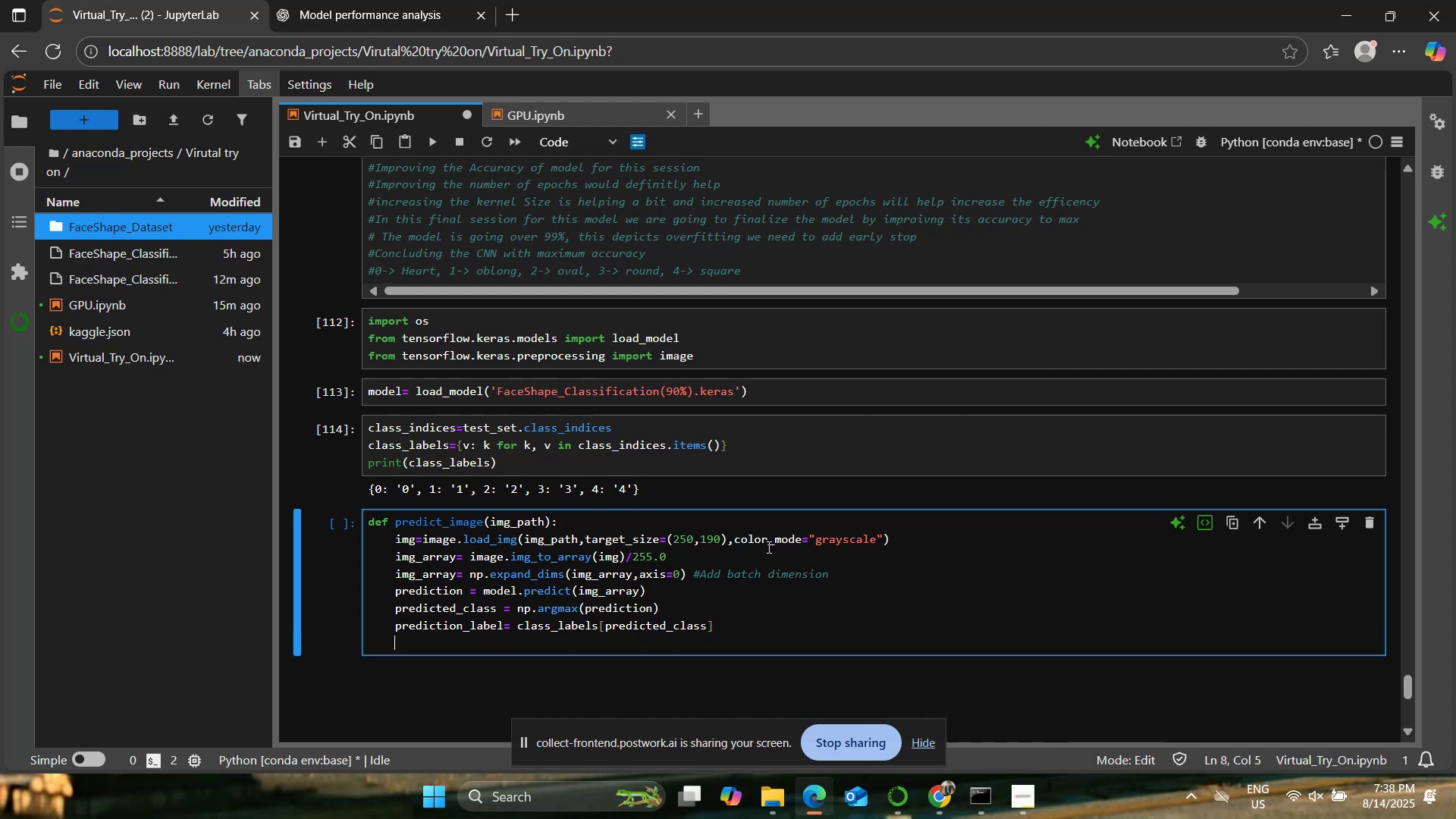 
wait(11.04)
 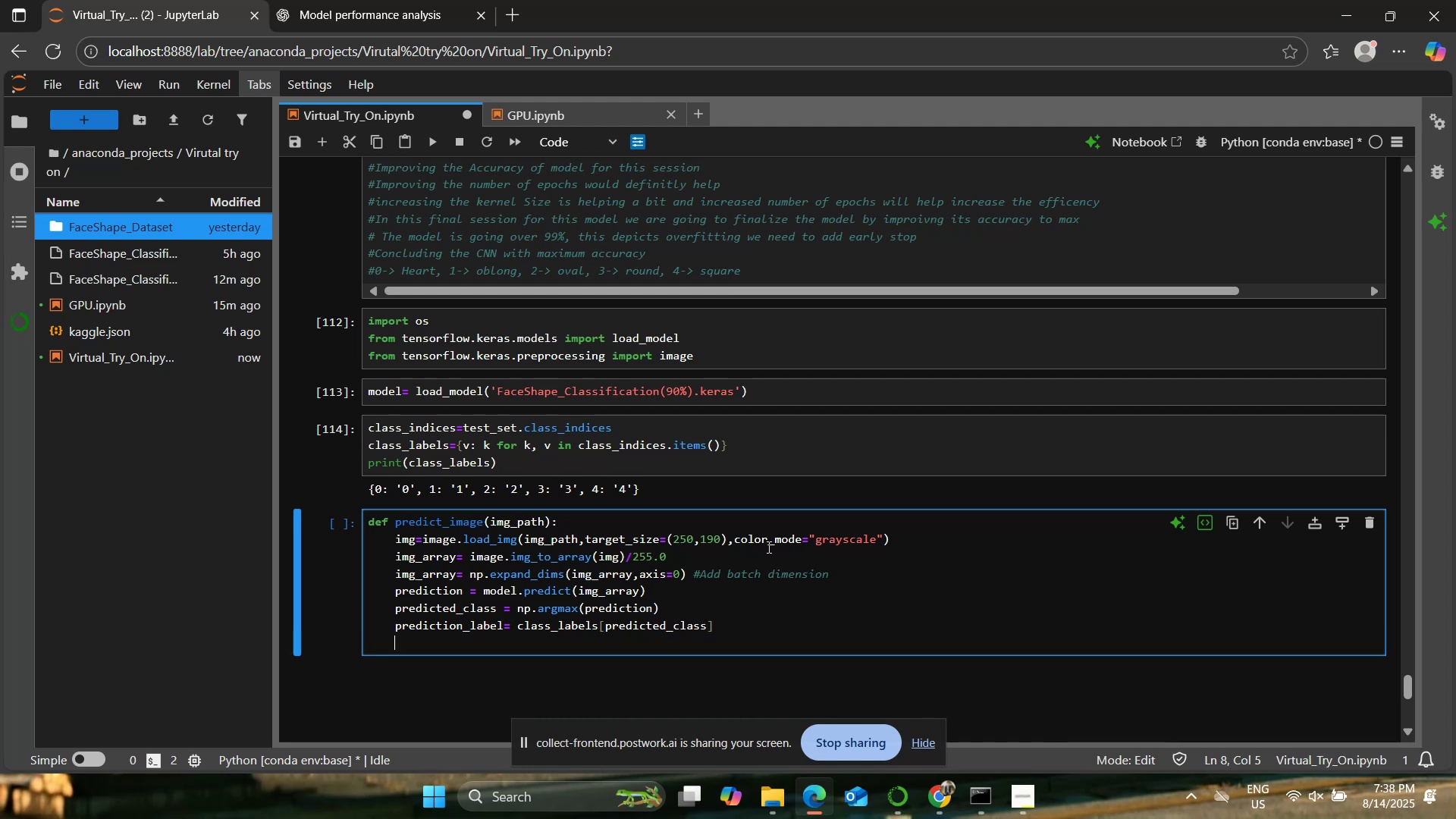 
key(Enter)
 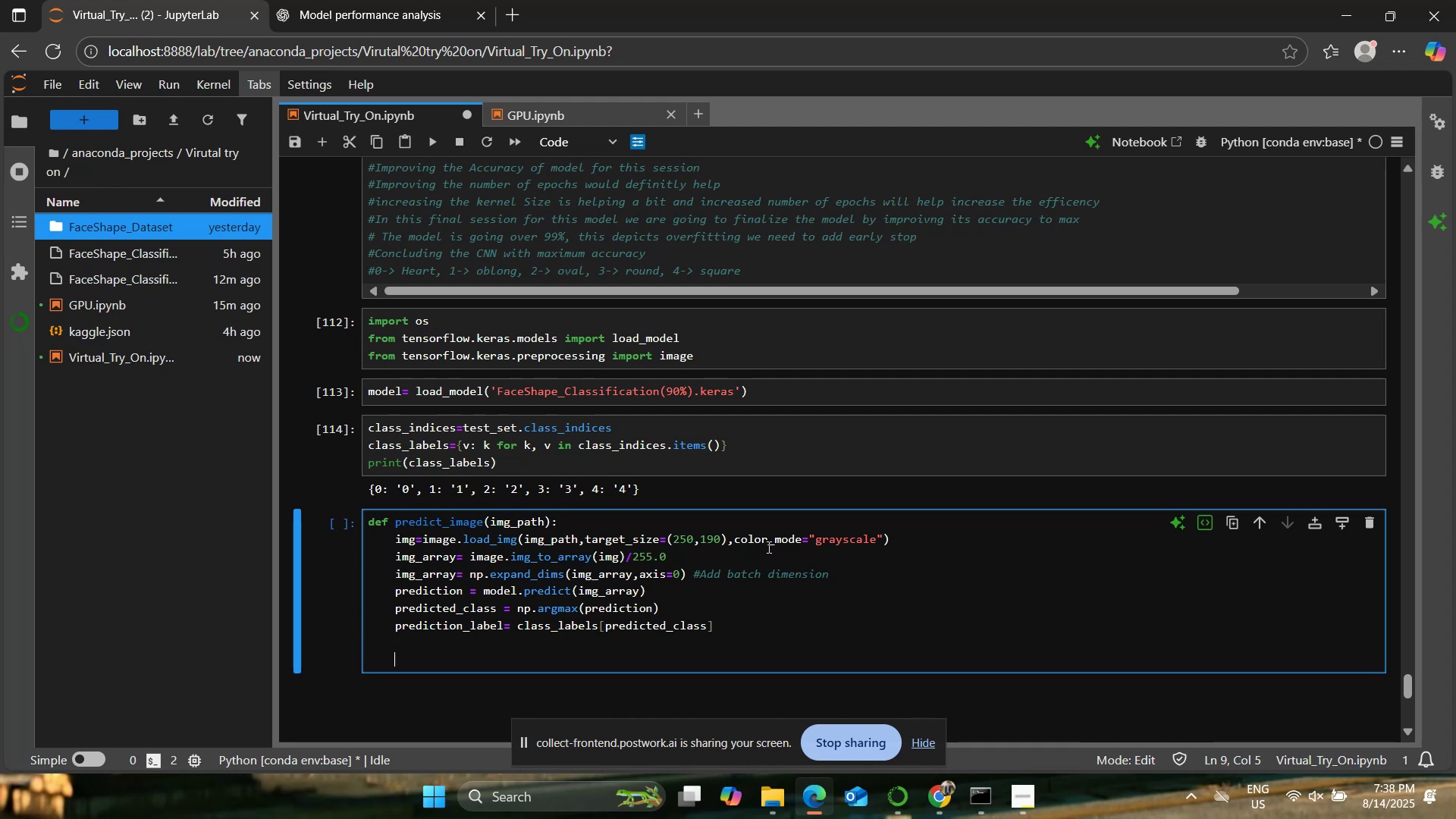 
type(plt.imshow(img_Ar)
key(Backspace)
key(Backspace)
type(array.squeeze(),cmp='gray;)
key(Backspace)
type(;)
key(Backspace)
type('))
 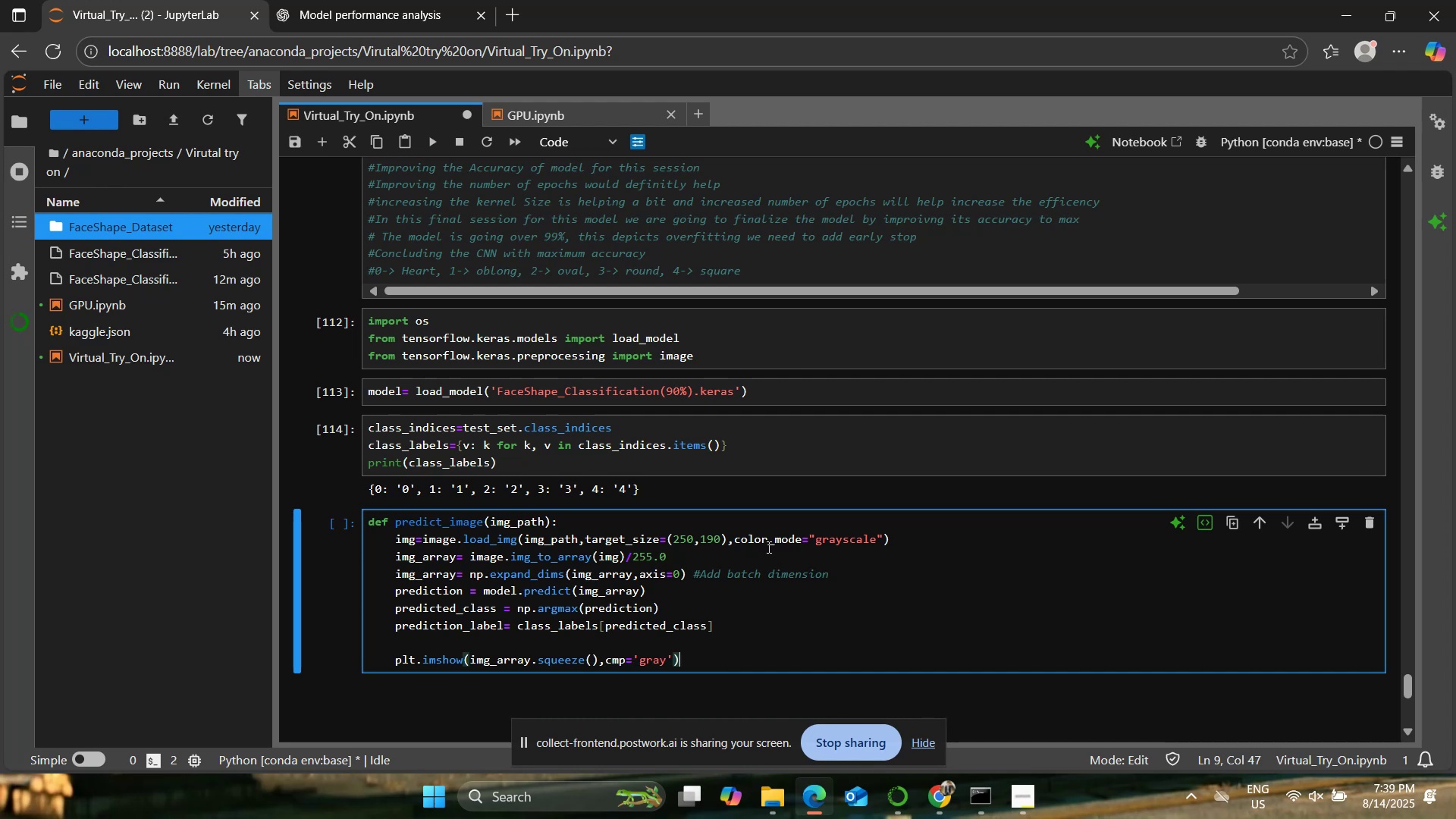 
key(Enter)
 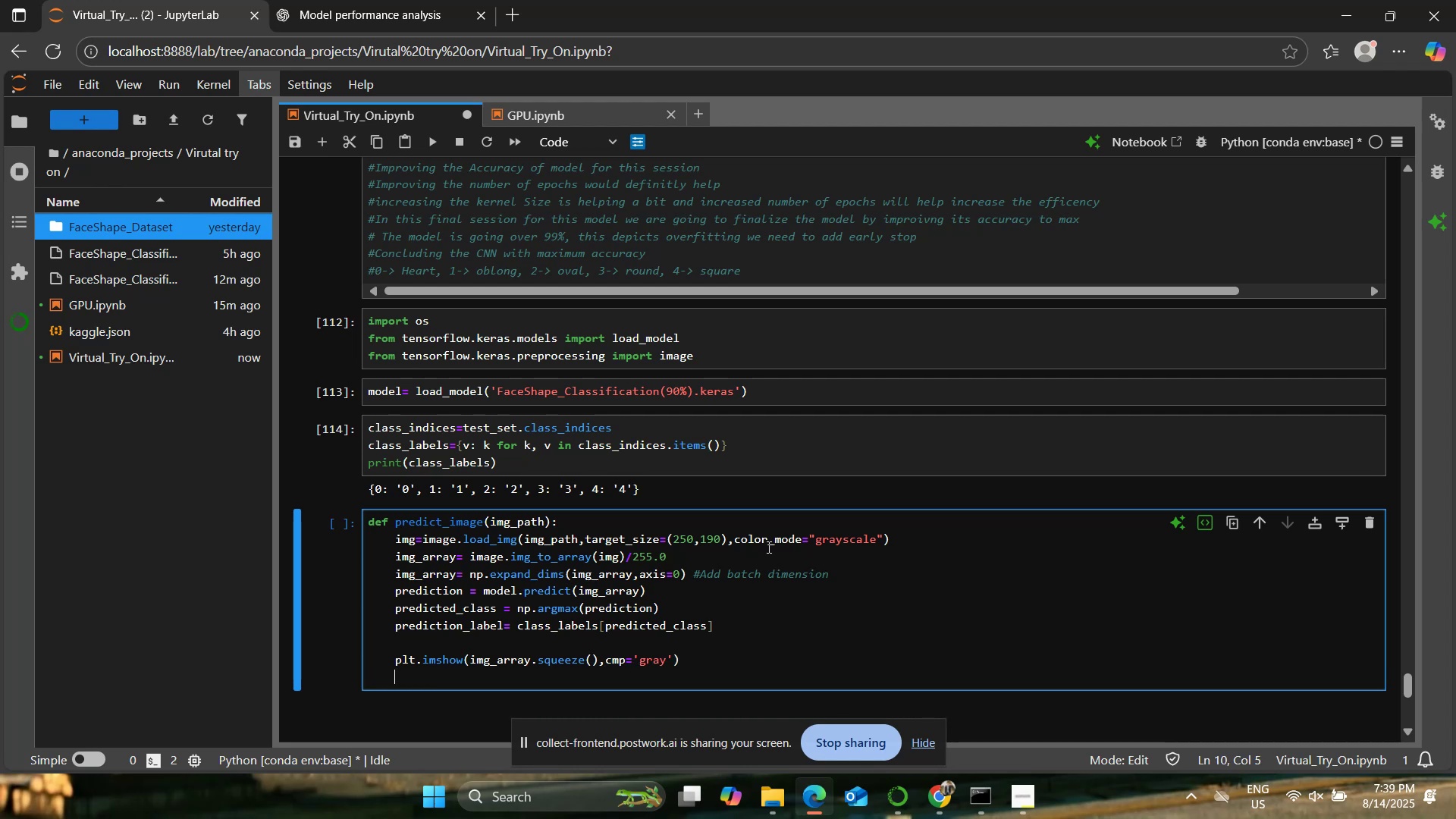 
type(plt.title(f"predicted:{predicted_;)
key(Backspace)
type(label")
key(Backspace)
type(}})
key(Backspace)
type(')
key(Backspace)
type(;)
key(Backspace)
type("))
 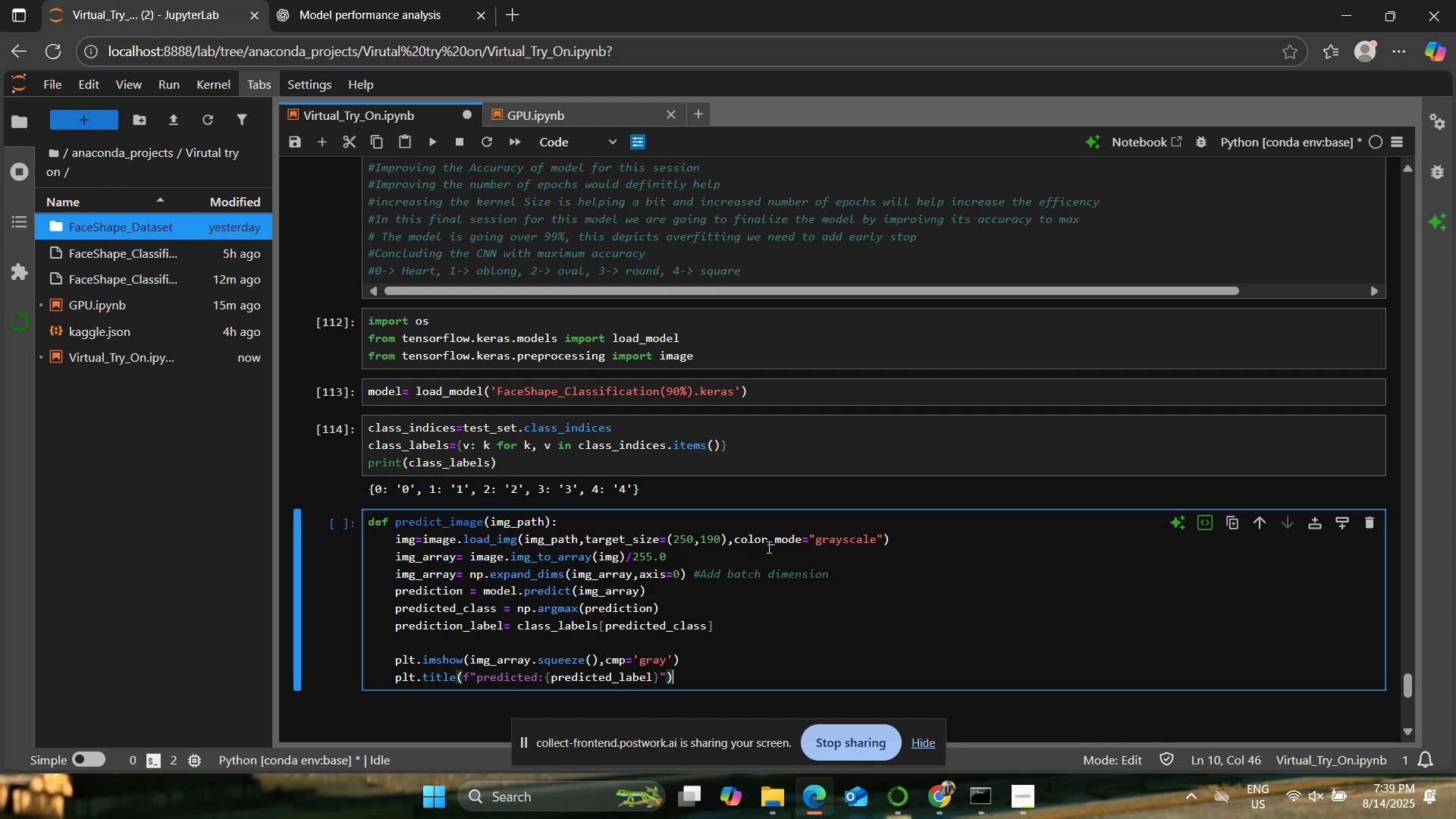 
 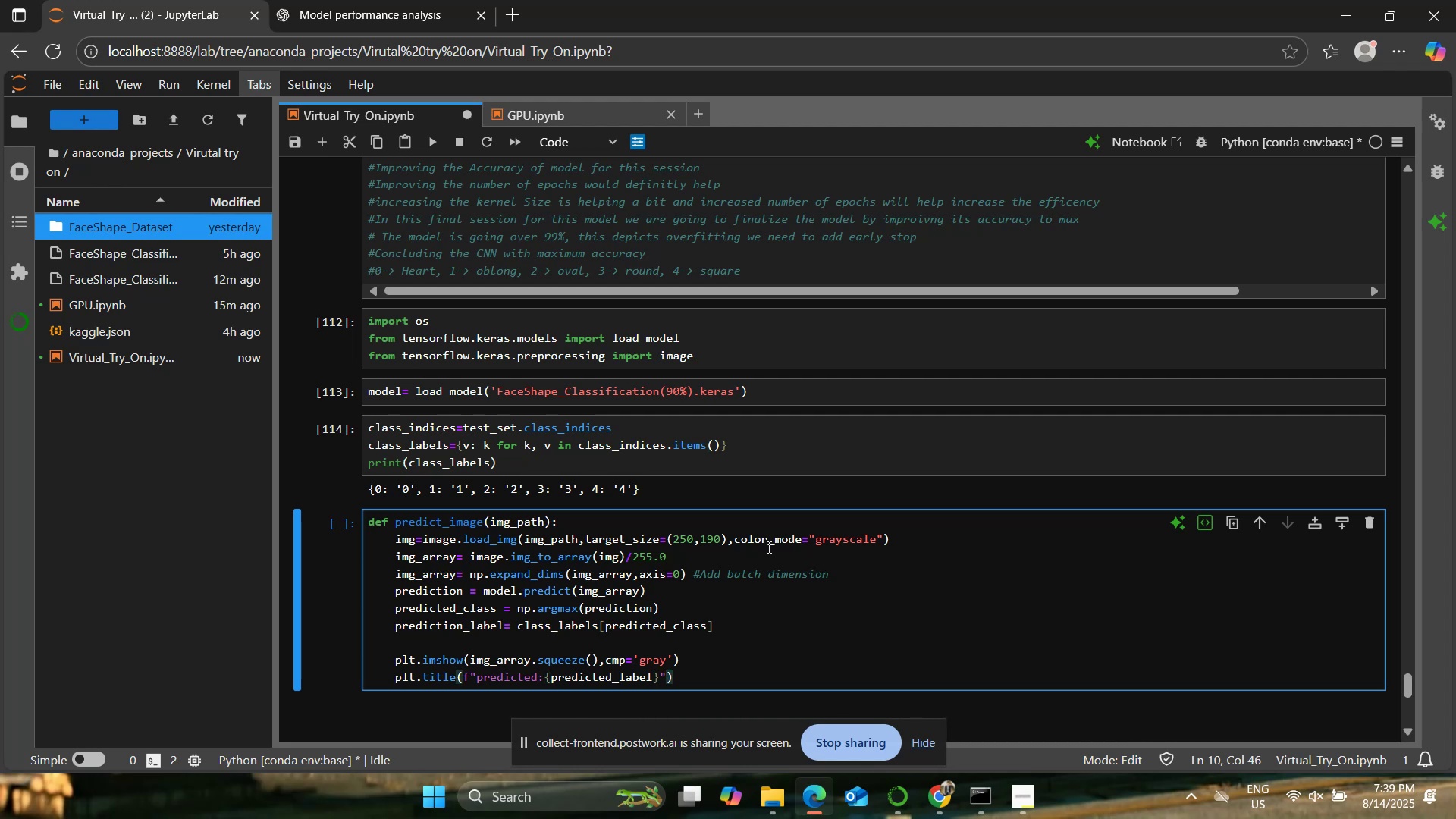 
key(Enter)
 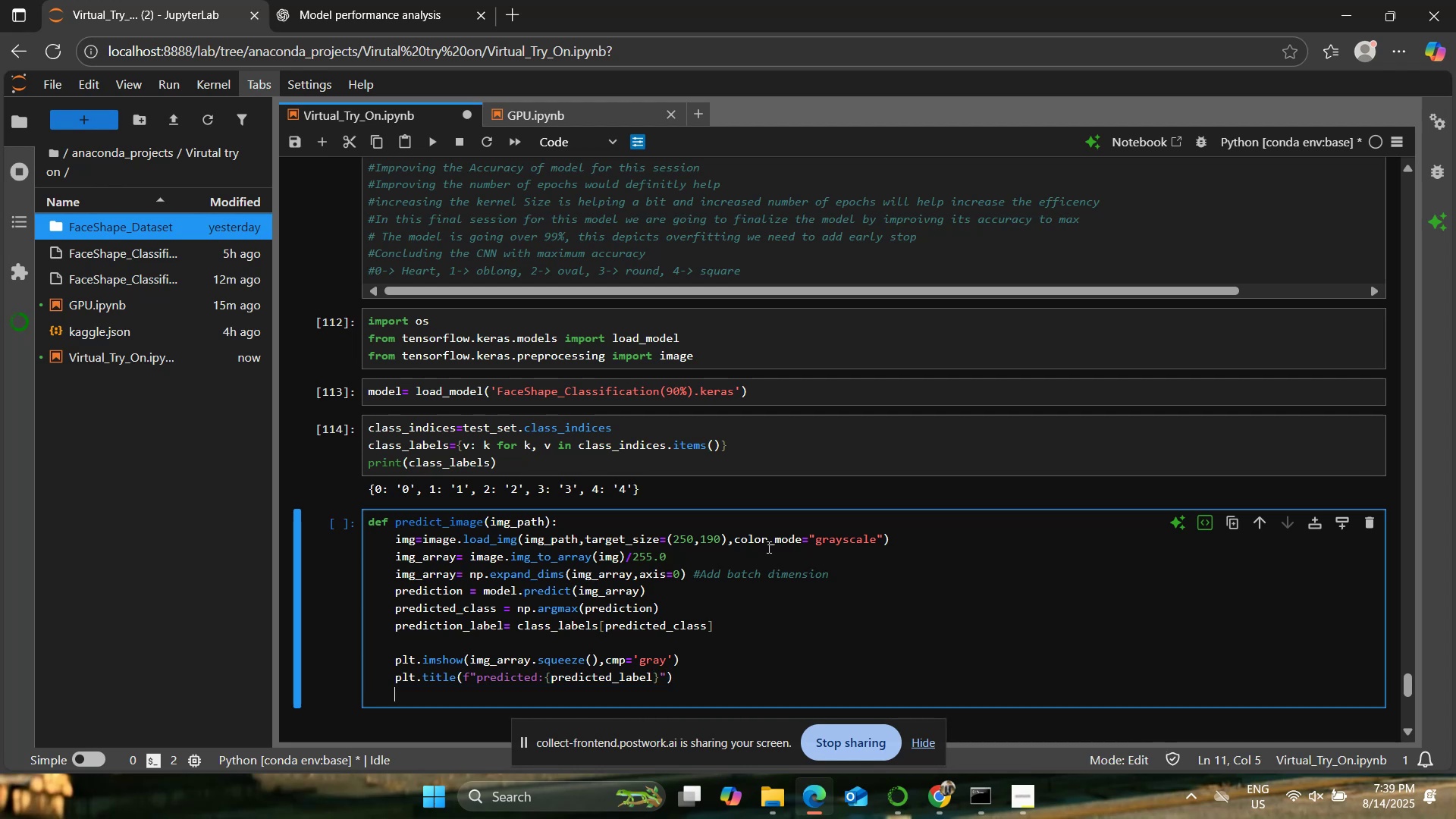 
type(plt.axis('off'))
 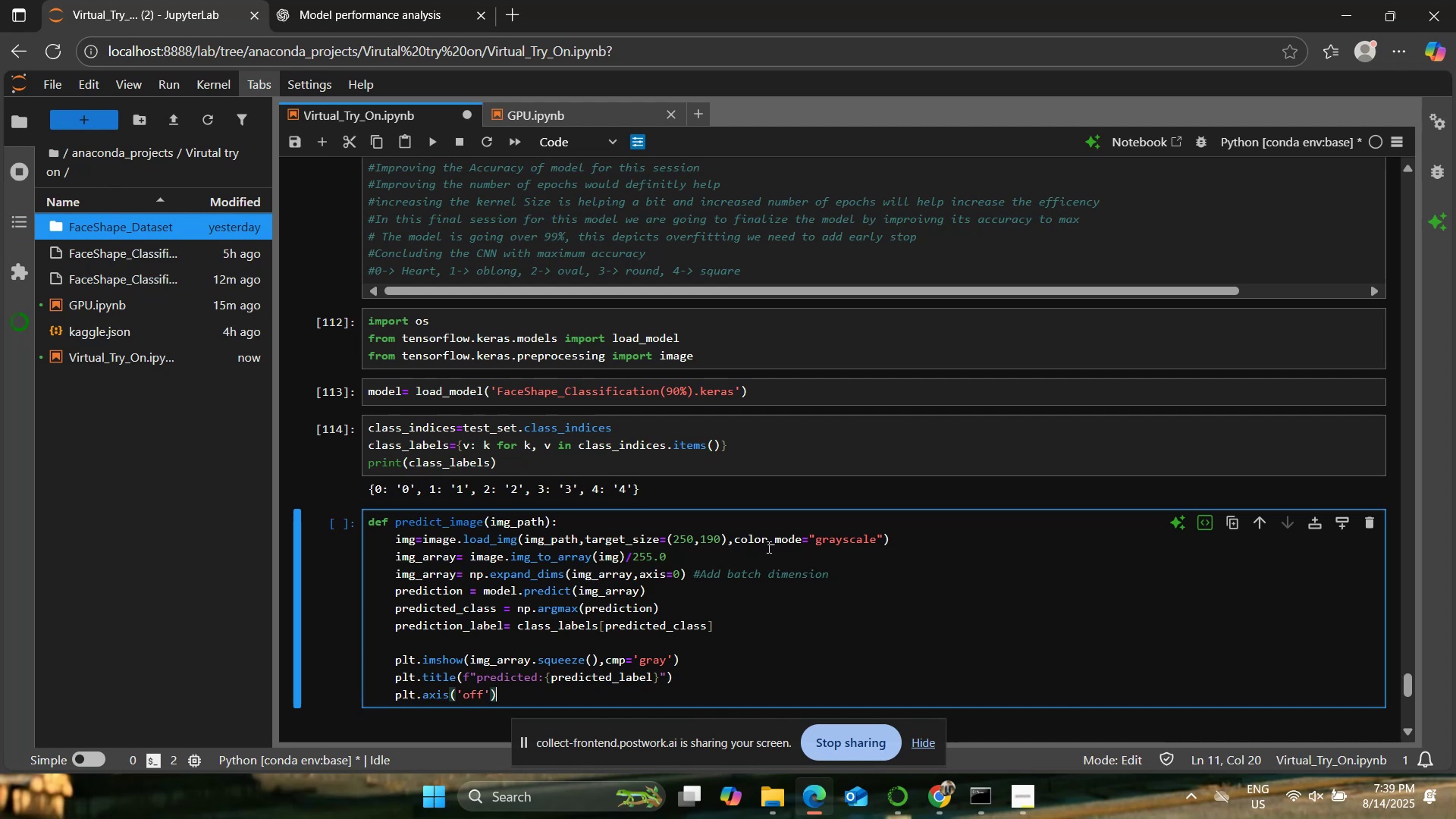 
key(Enter)
 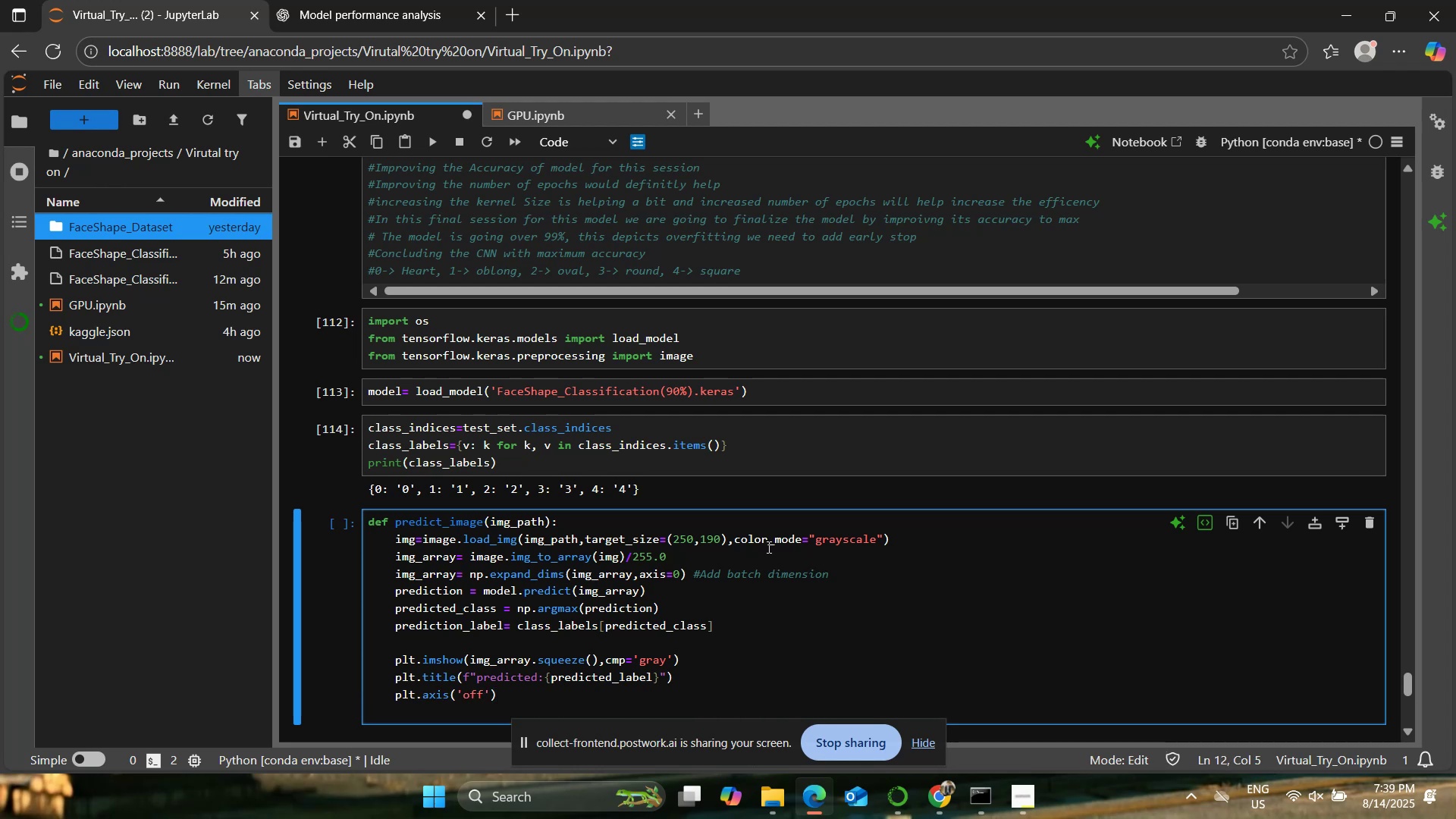 
type(plt.show())
 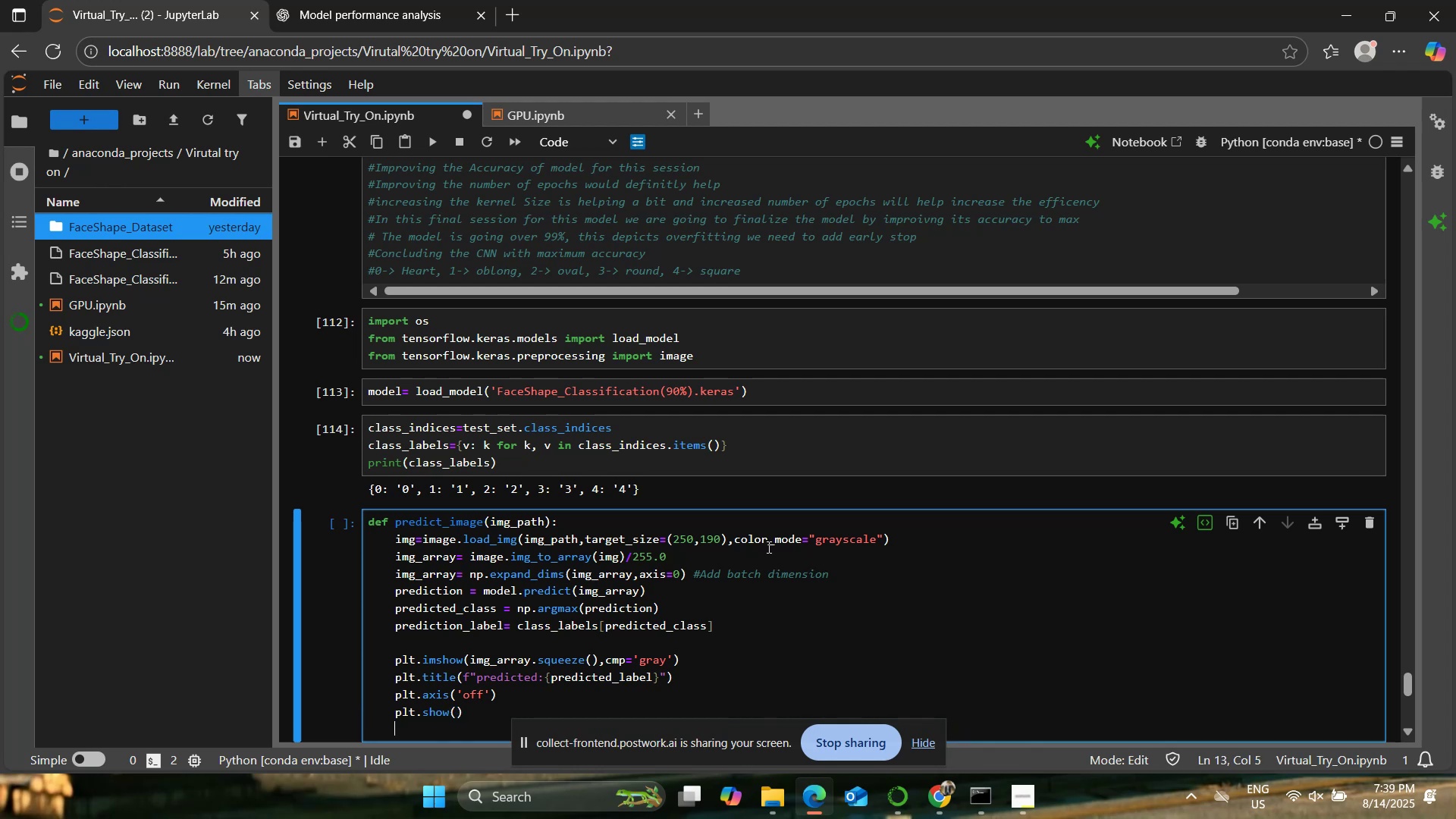 
 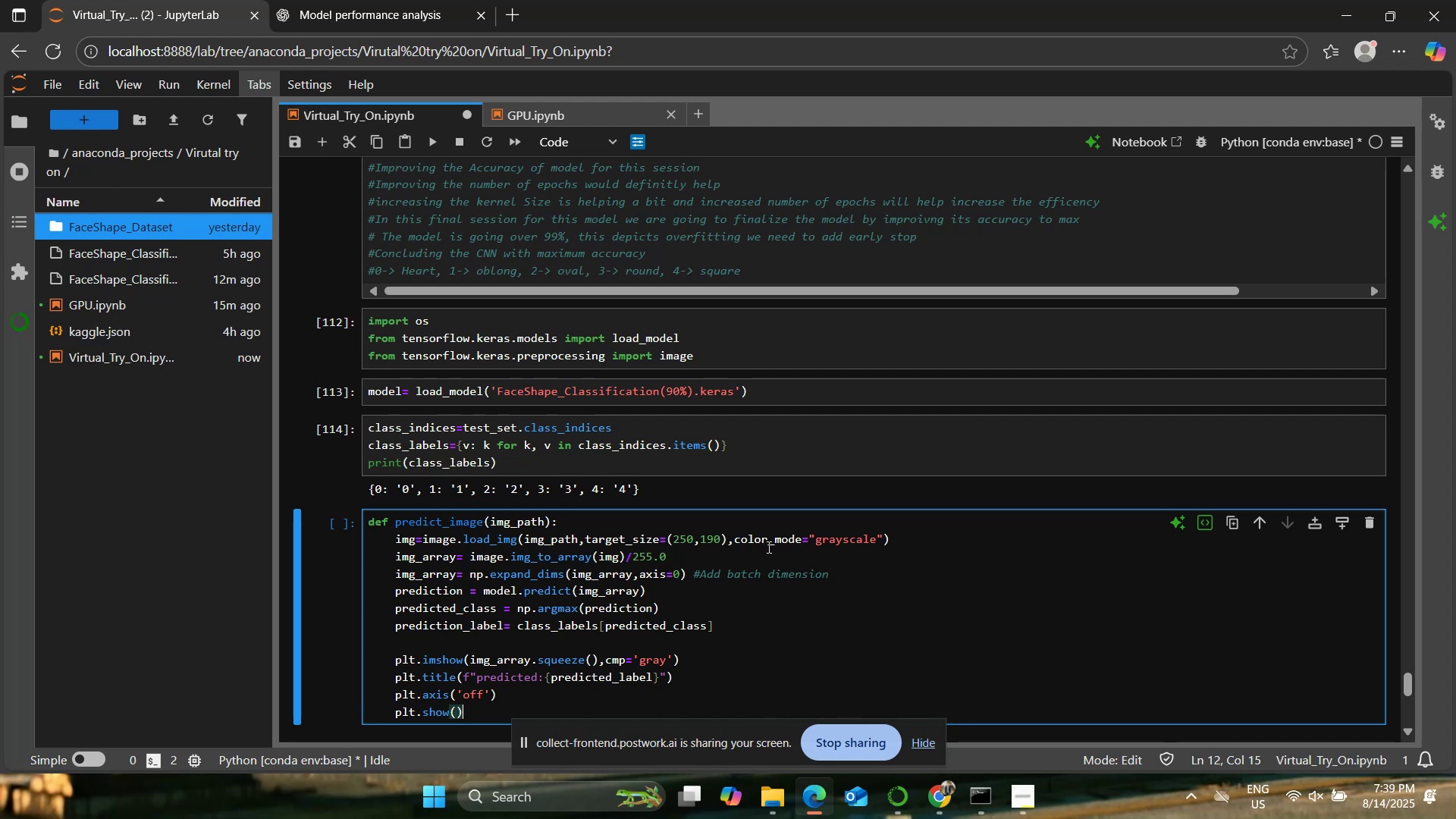 
key(Enter)
 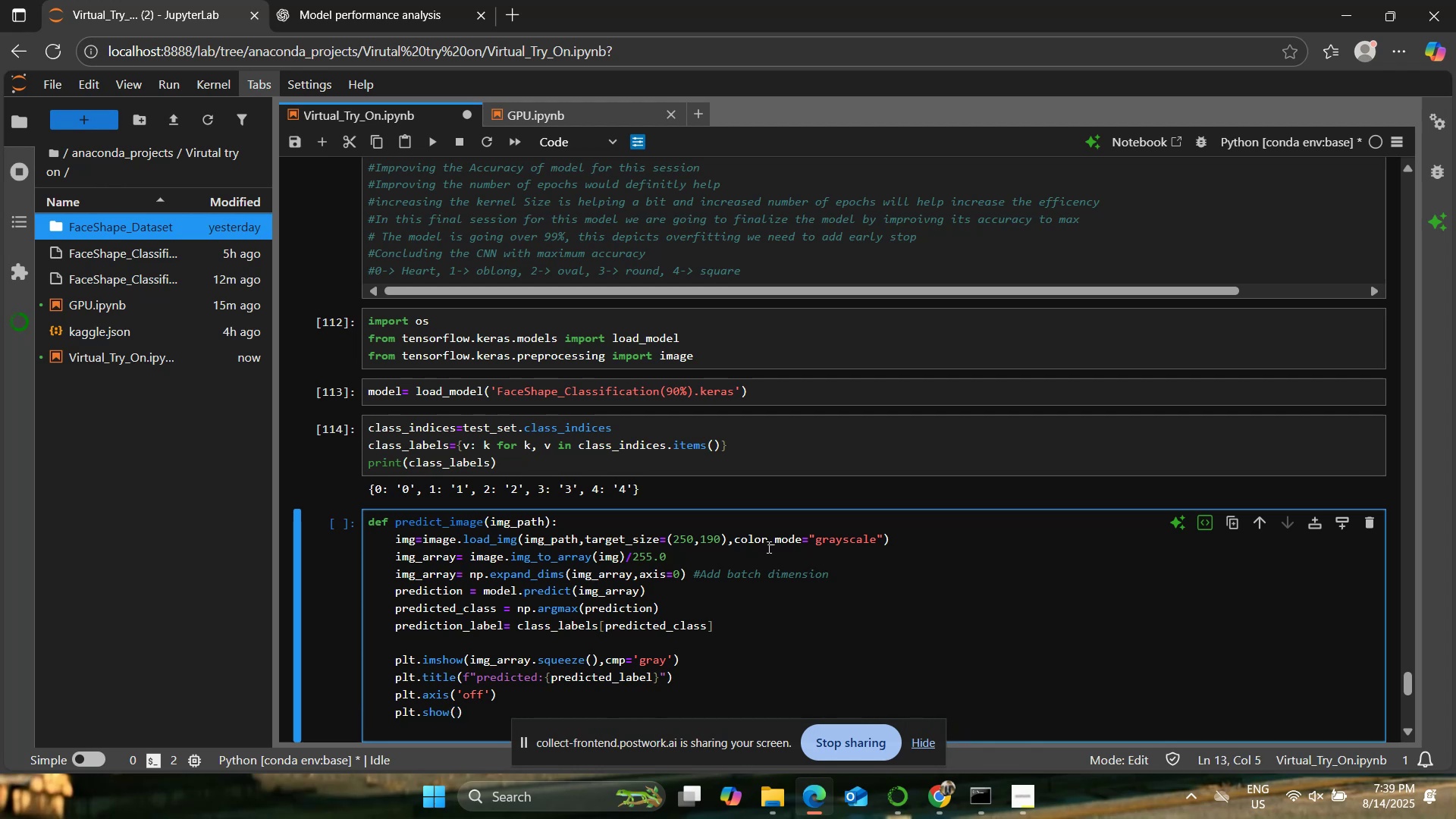 
key(Enter)
 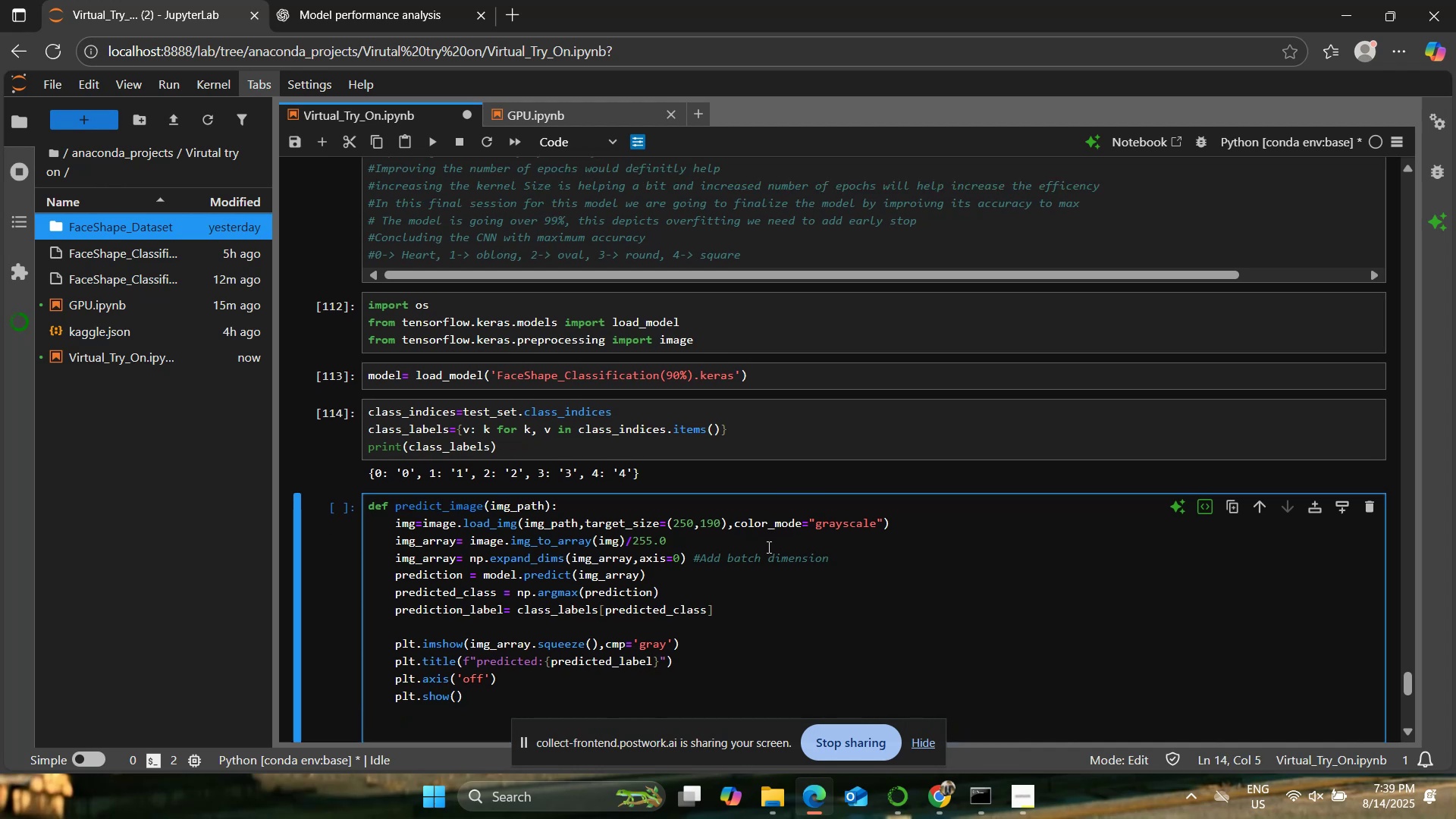 
type(return predicted_label)
 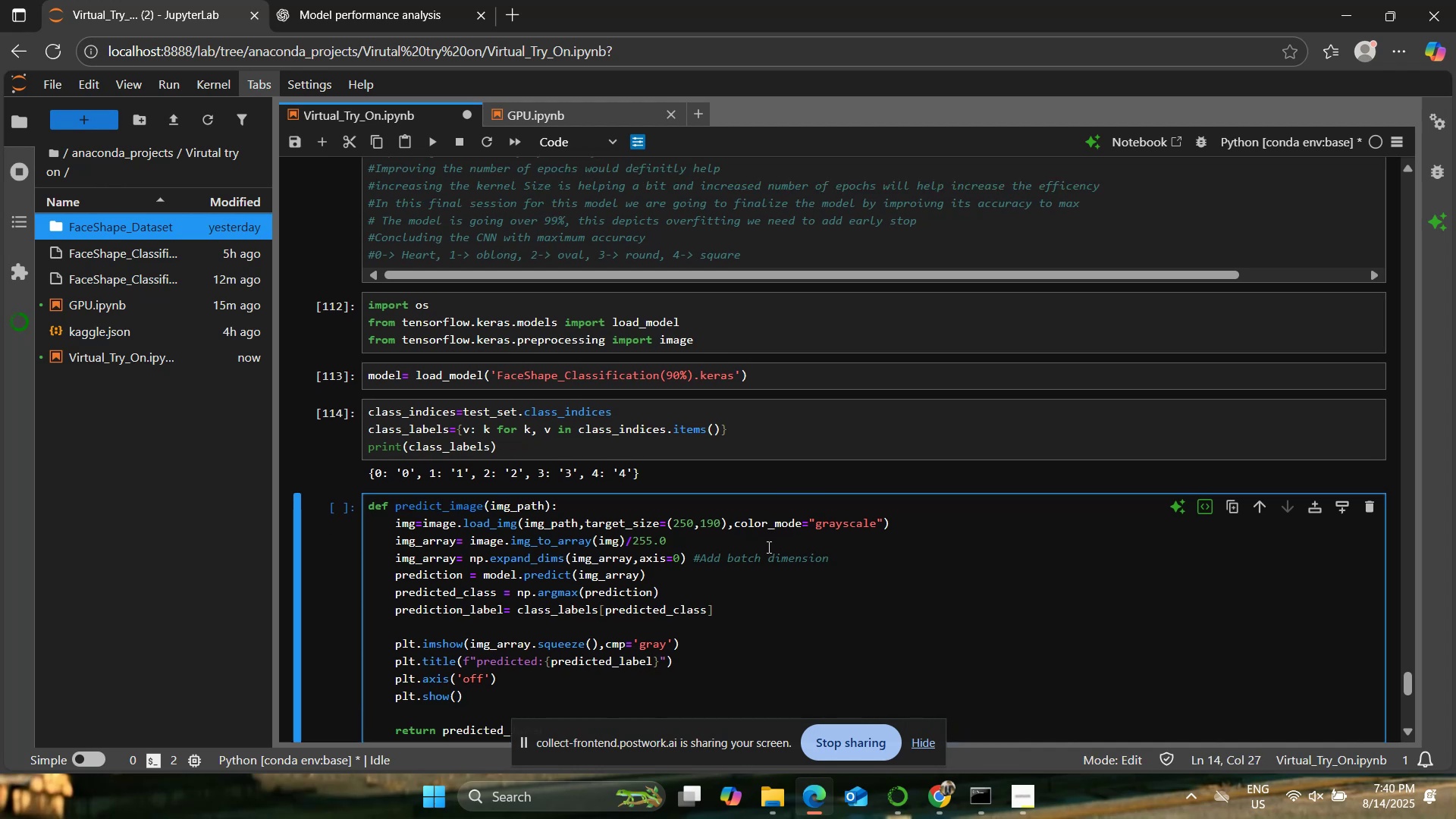 
scroll: coordinate [759, 546], scroll_direction: down, amount: 2.0
 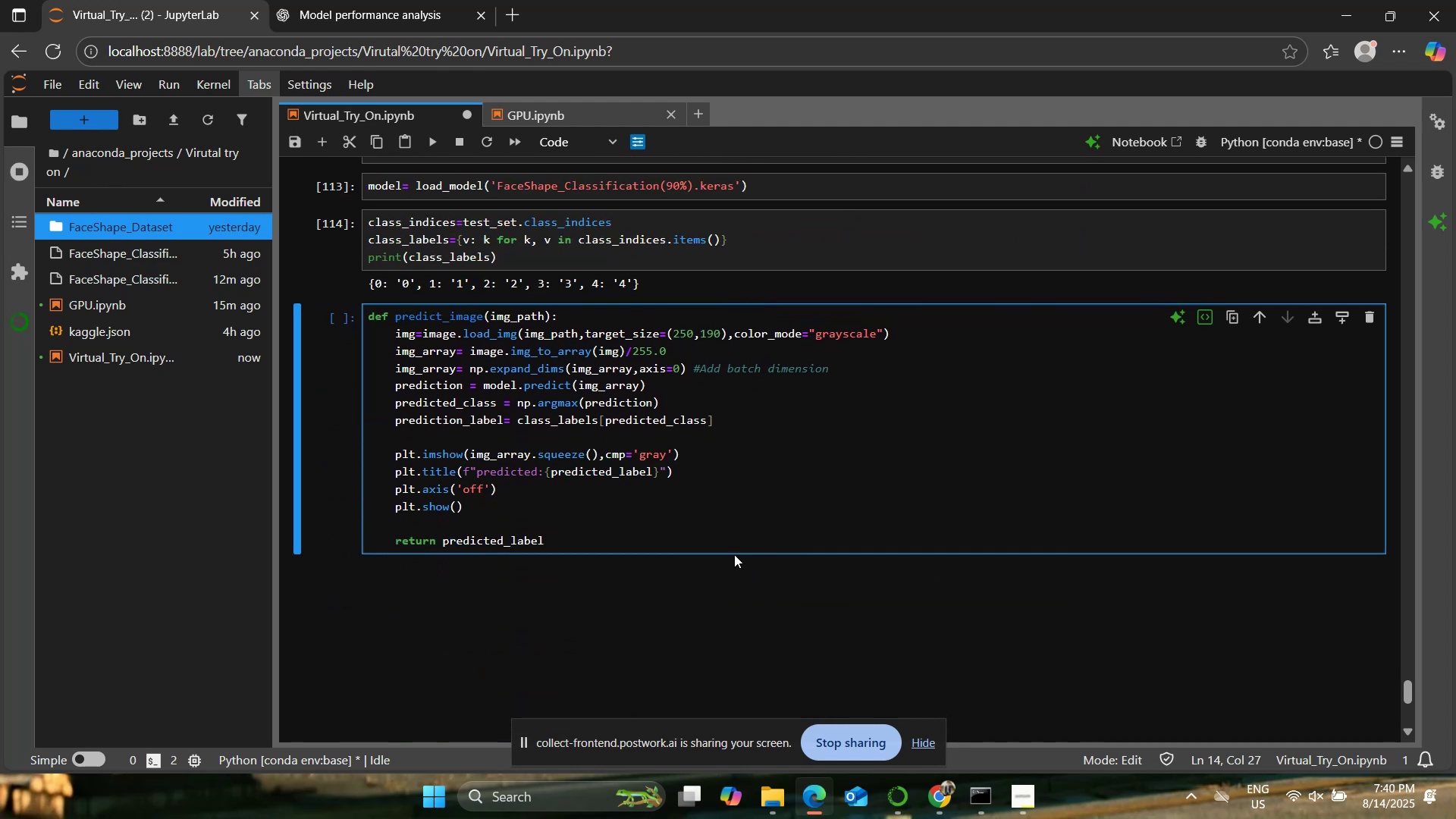 
left_click([729, 523])
 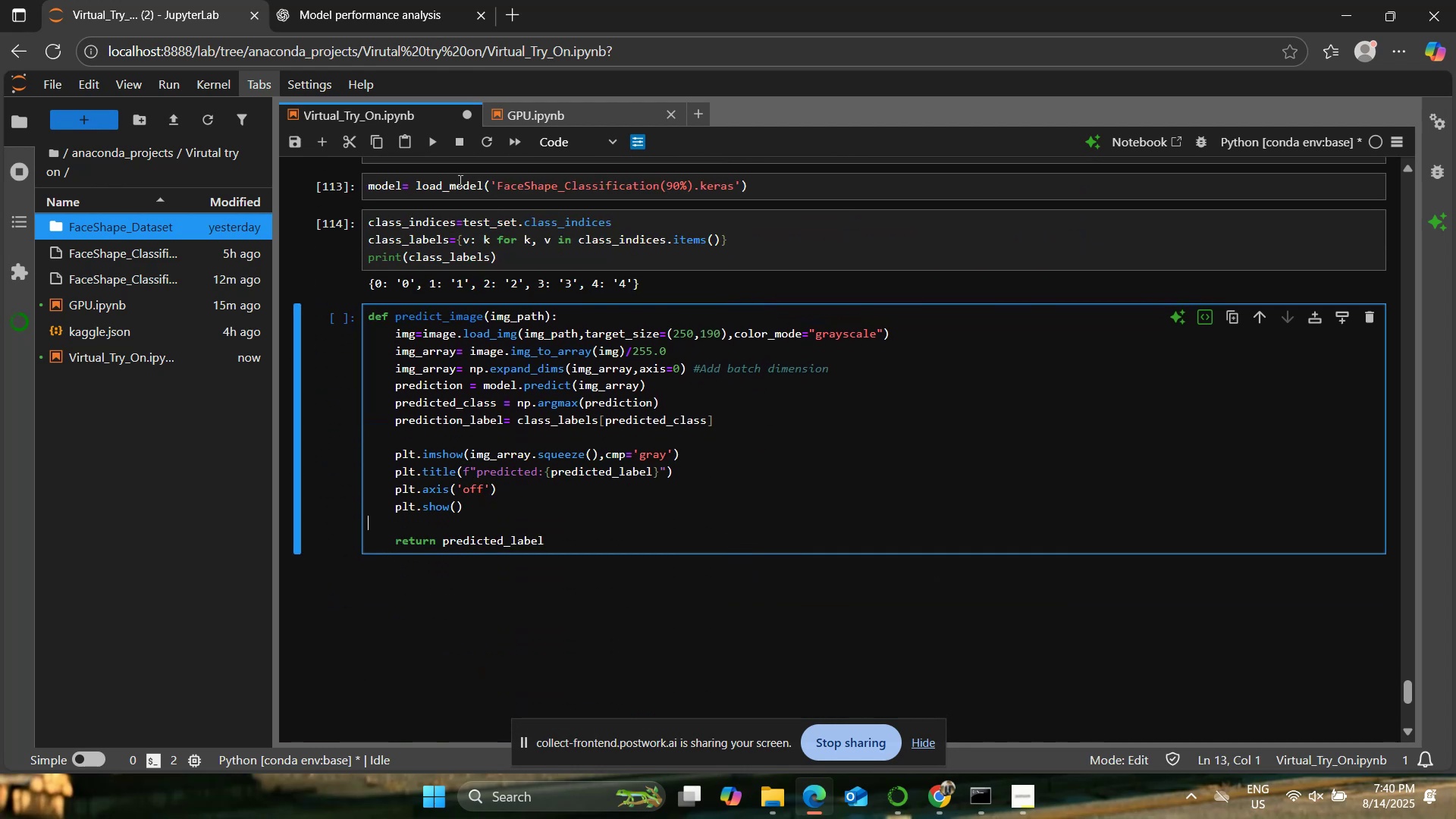 
left_click([428, 141])
 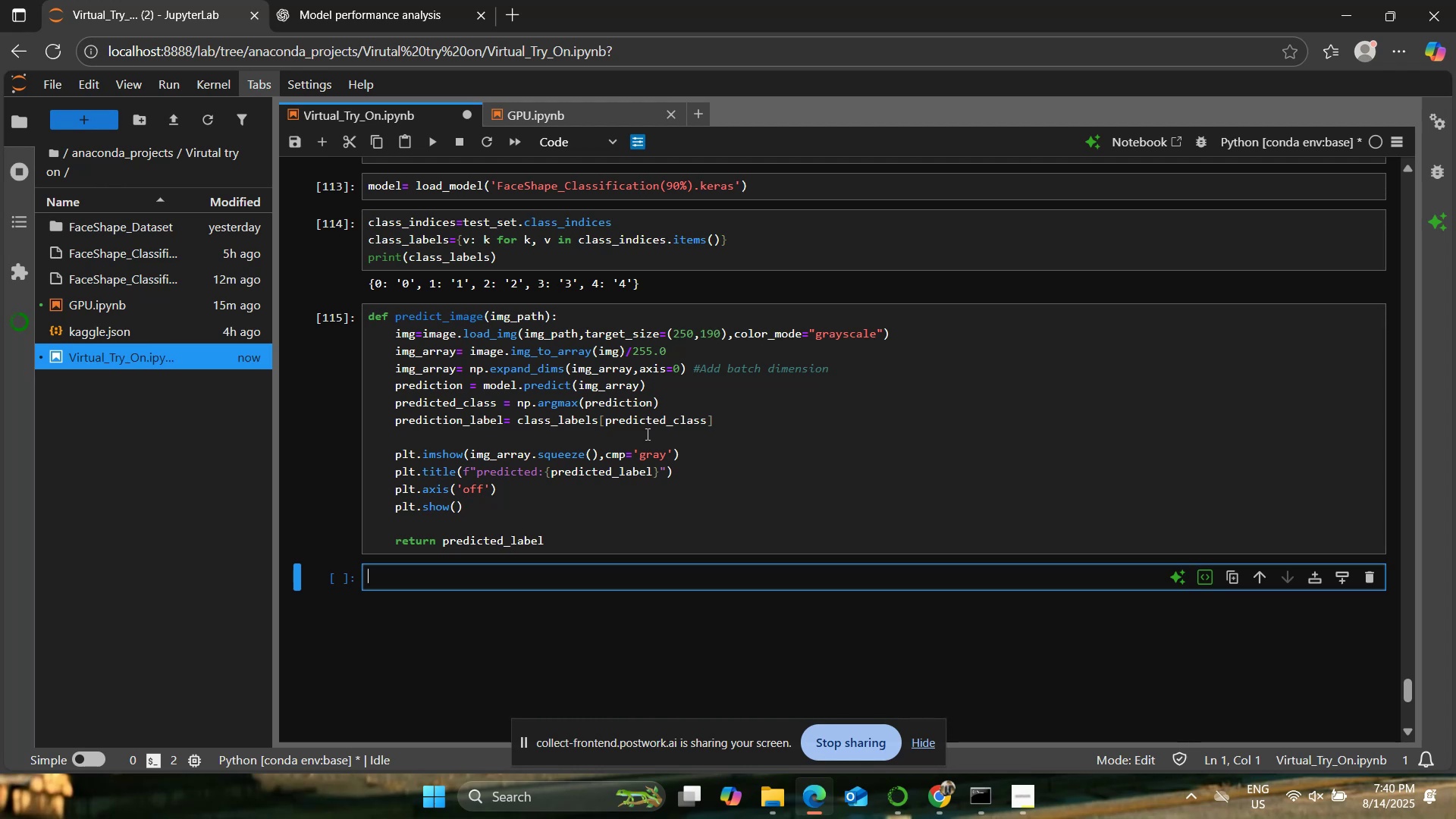 
wait(48.77)
 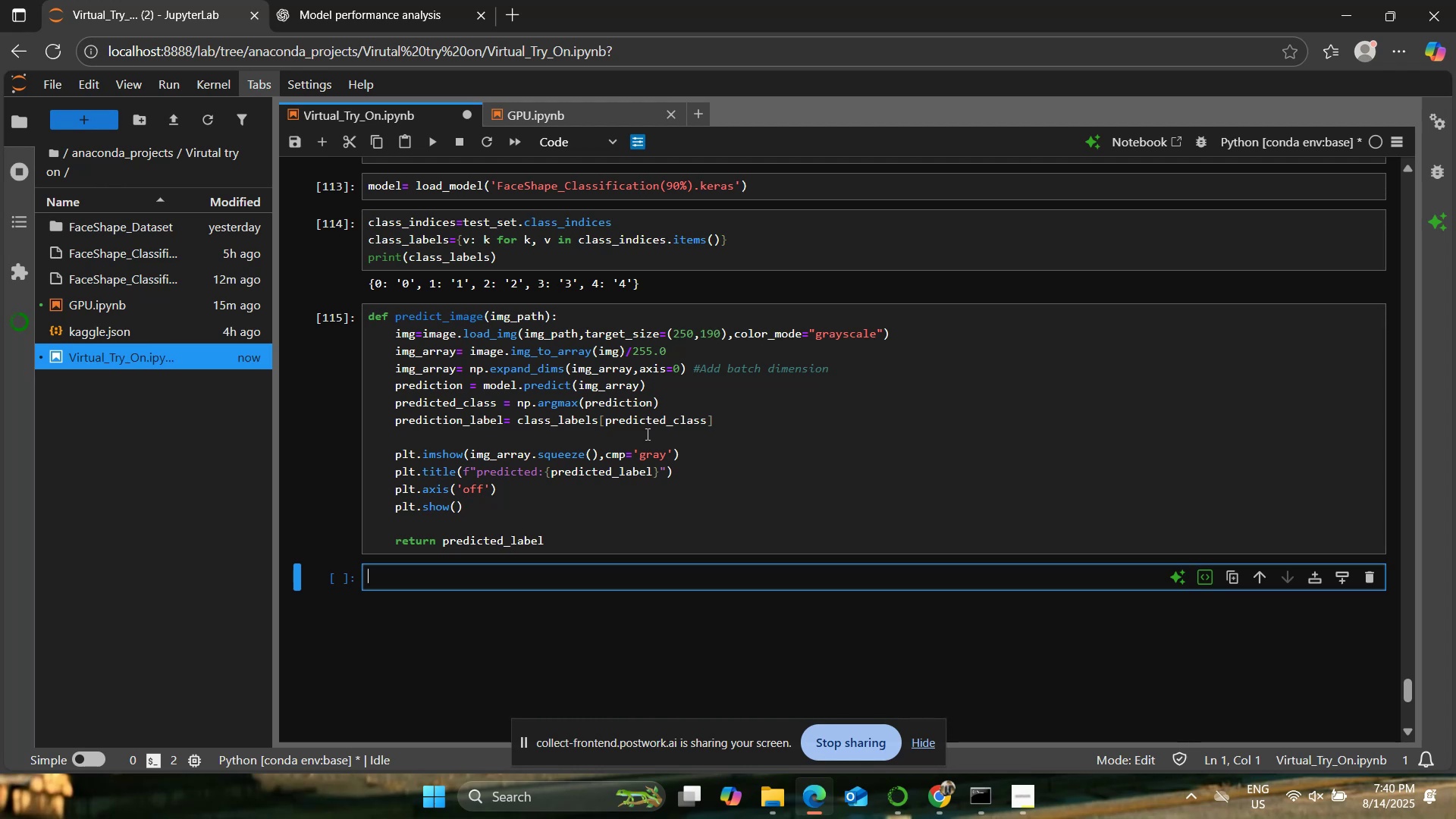 
mouse_move([761, 771])
 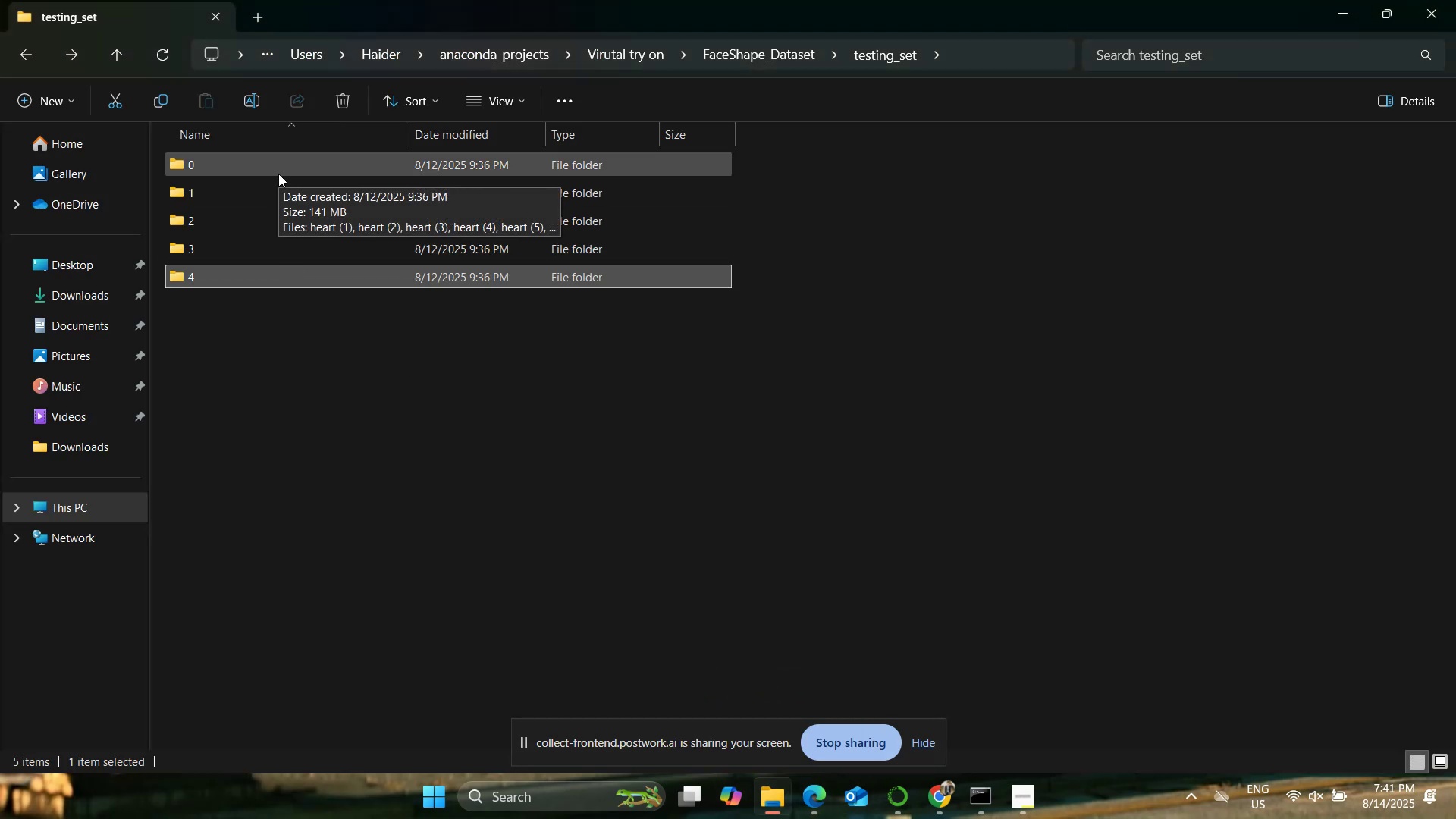 
double_click([278, 173])
 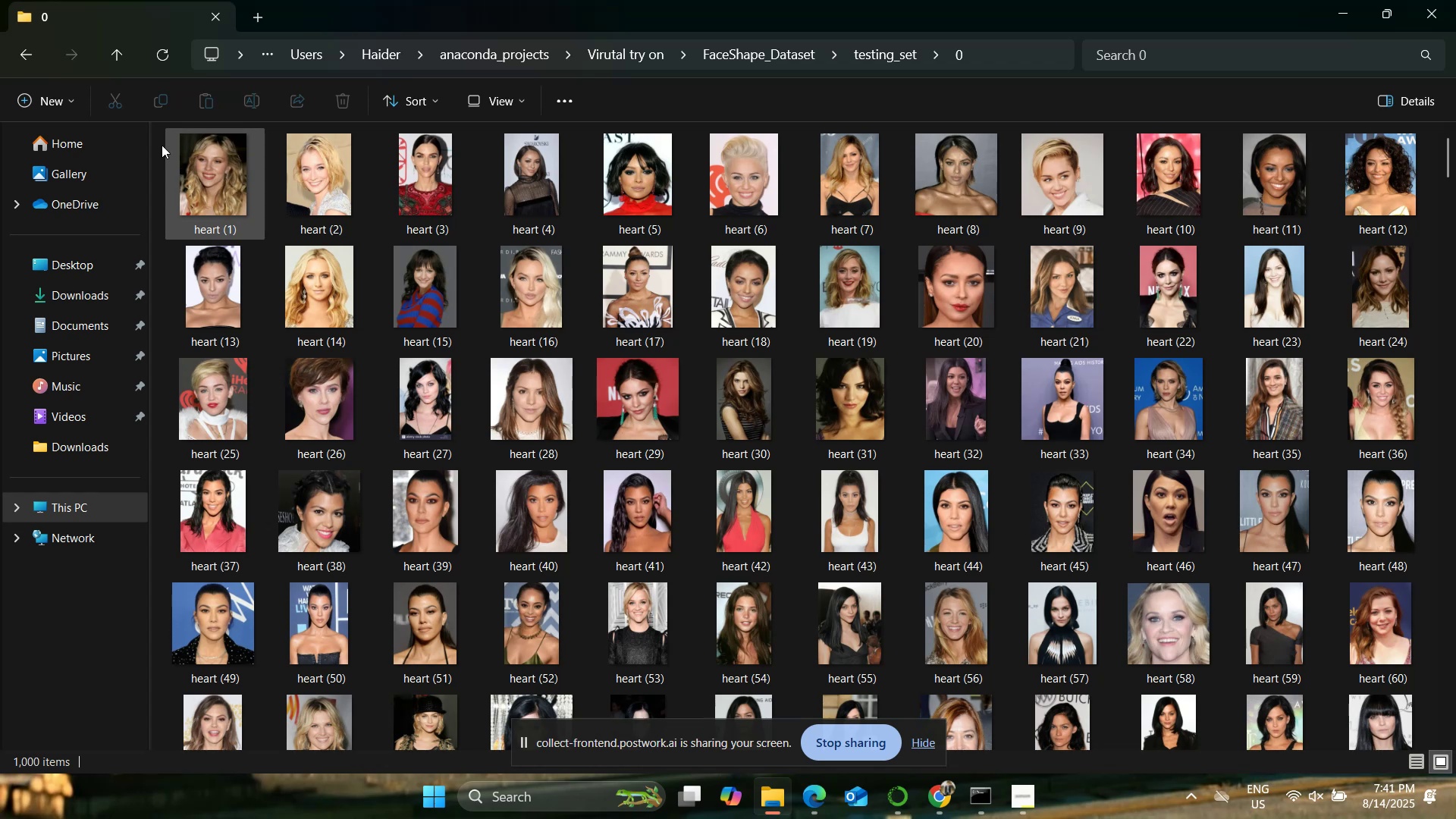 
left_click([20, 55])
 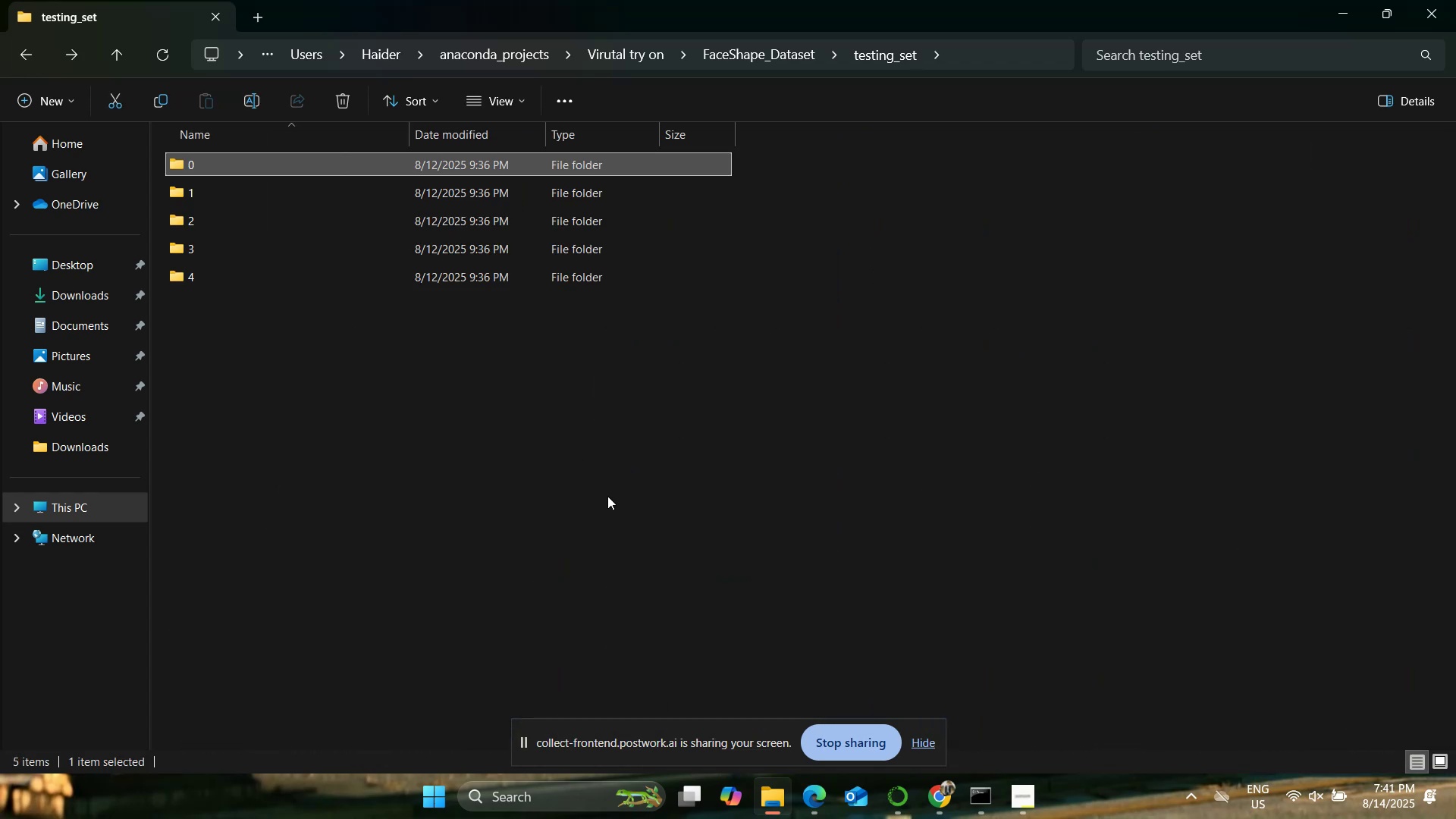 
mouse_move([944, 799])
 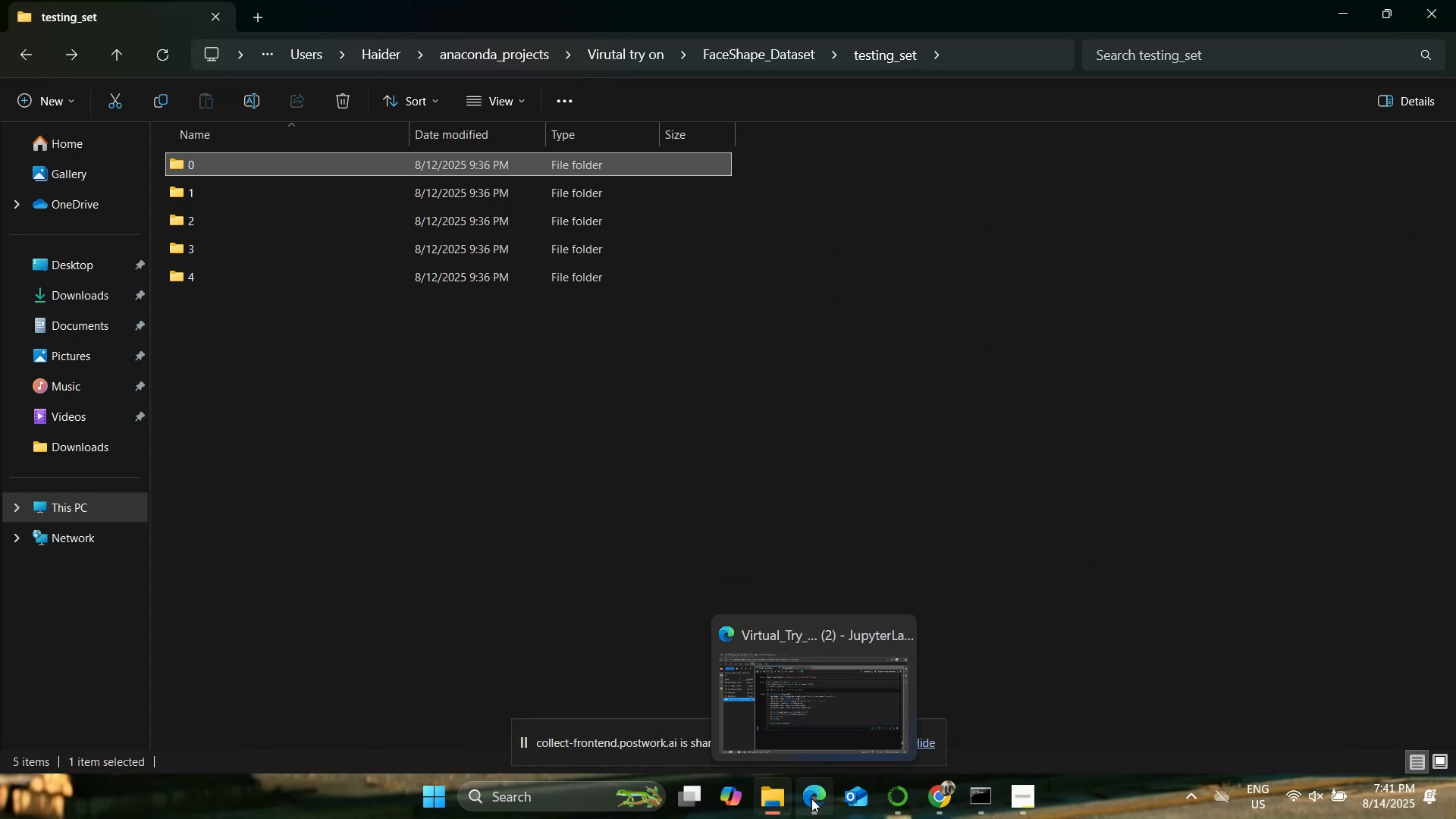 
left_click([810, 797])
 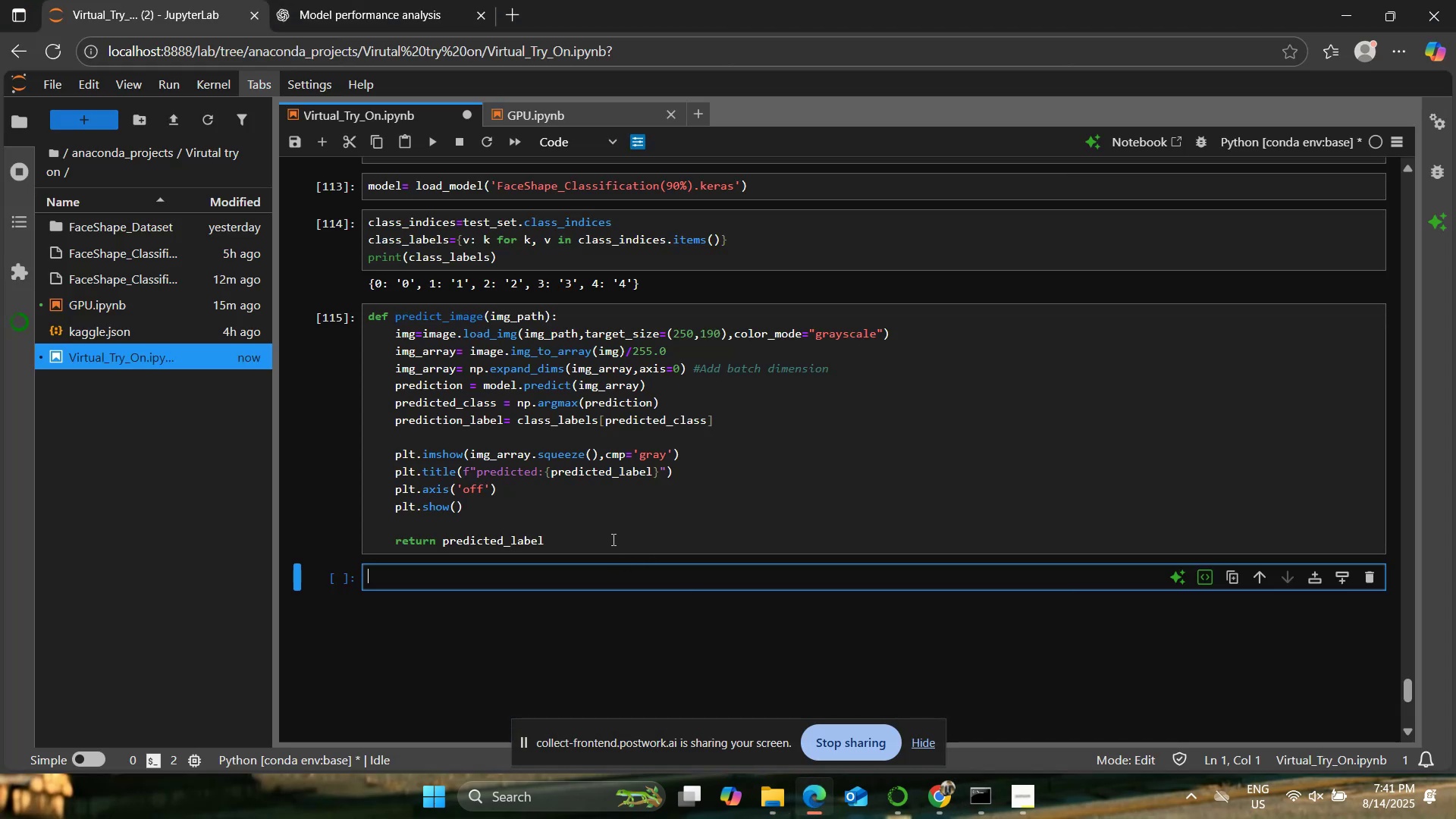 
left_click([610, 535])
 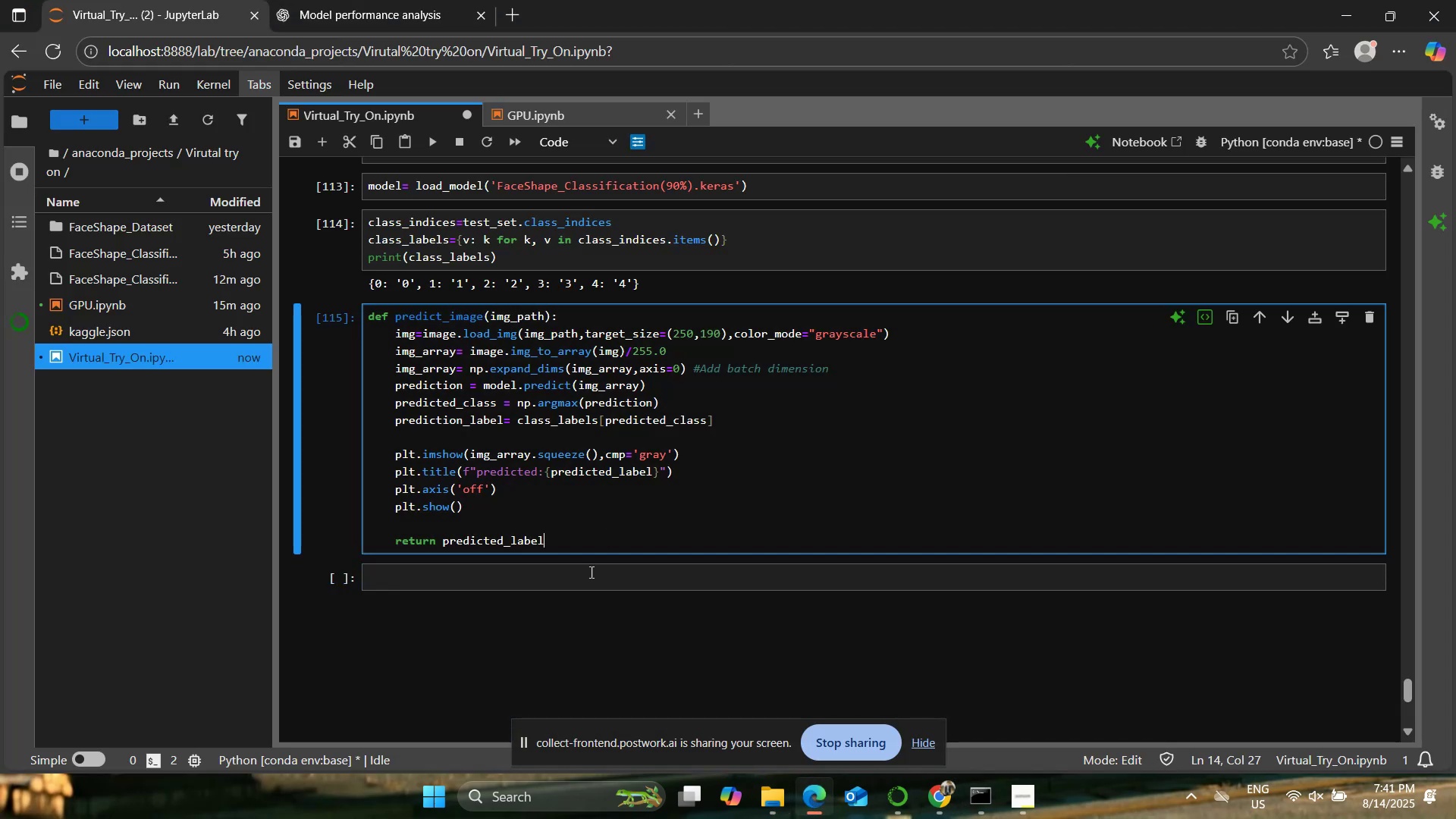 
left_click([583, 576])
 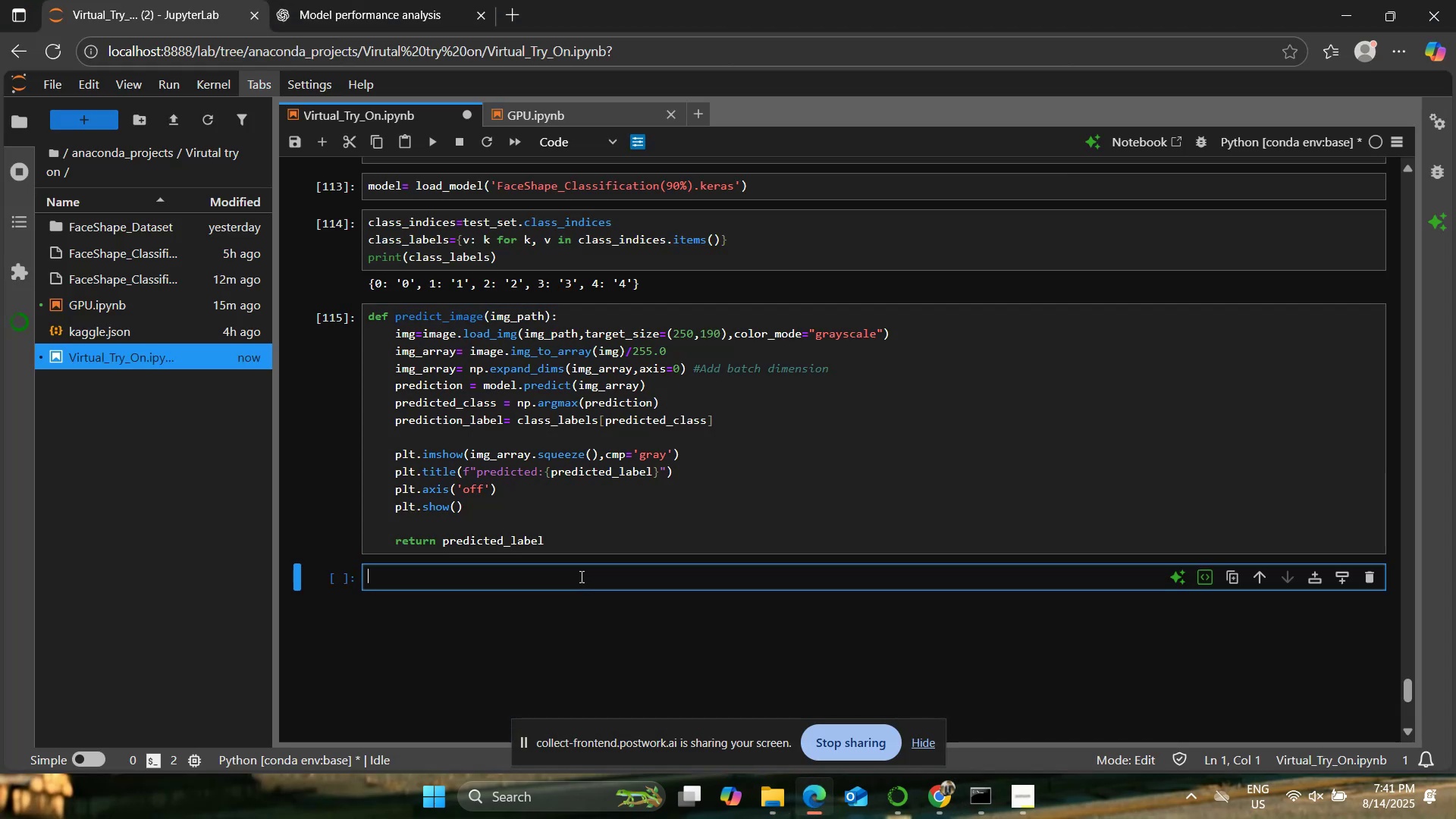 
type(predict_image('FaceShape_Dataset/testing_set/0/)
 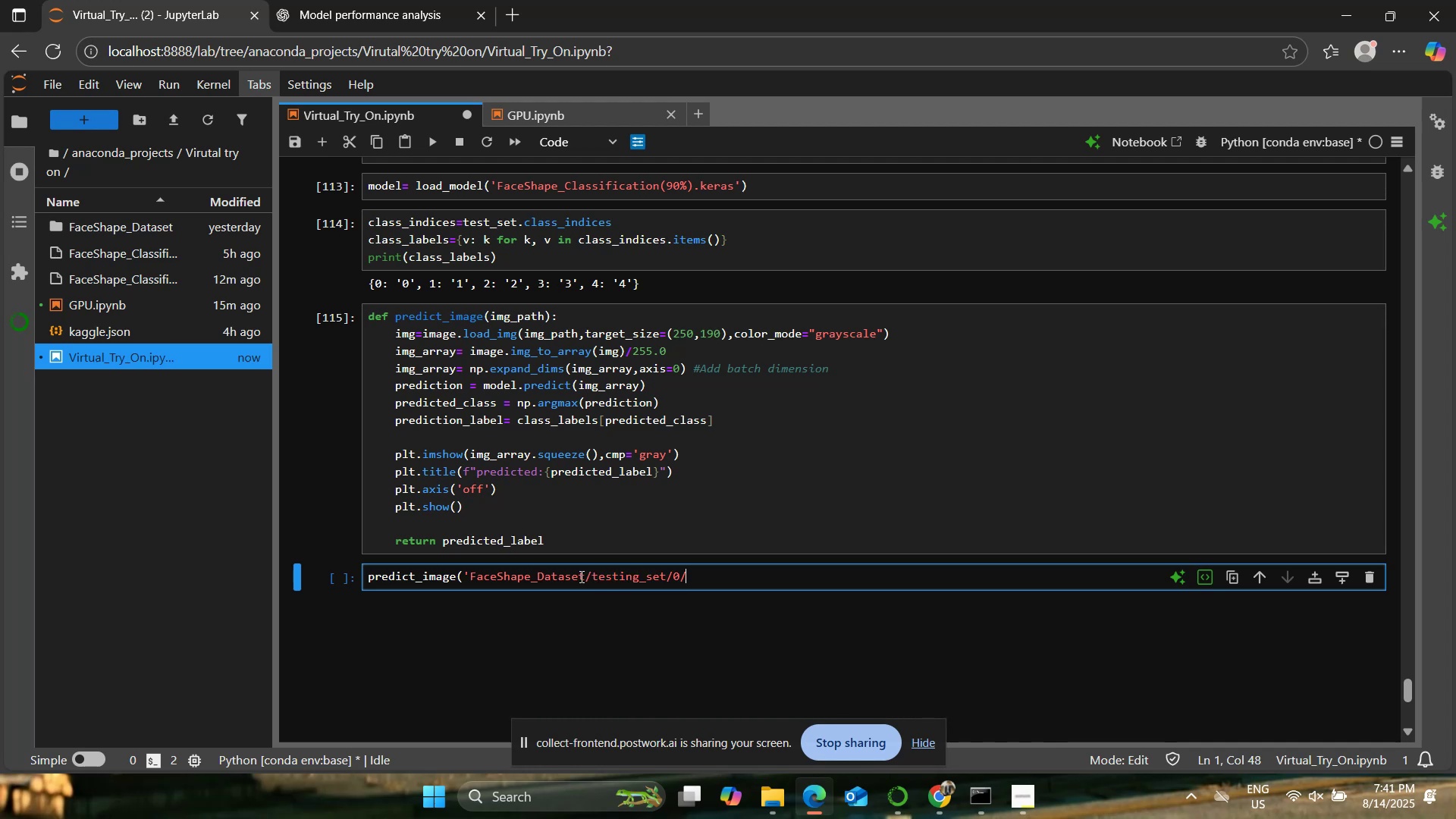 
left_click([770, 794])
 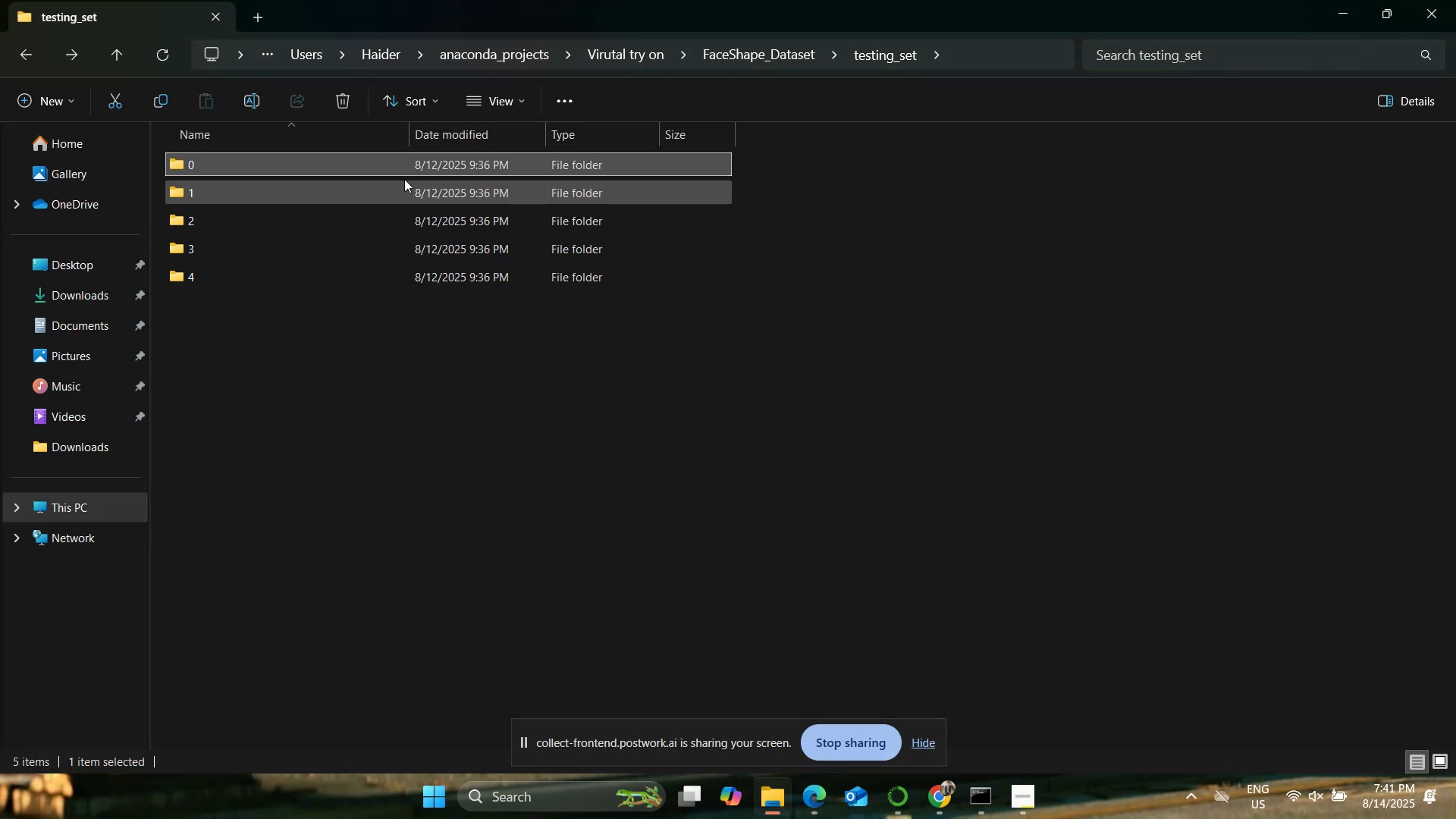 
double_click([356, 156])
 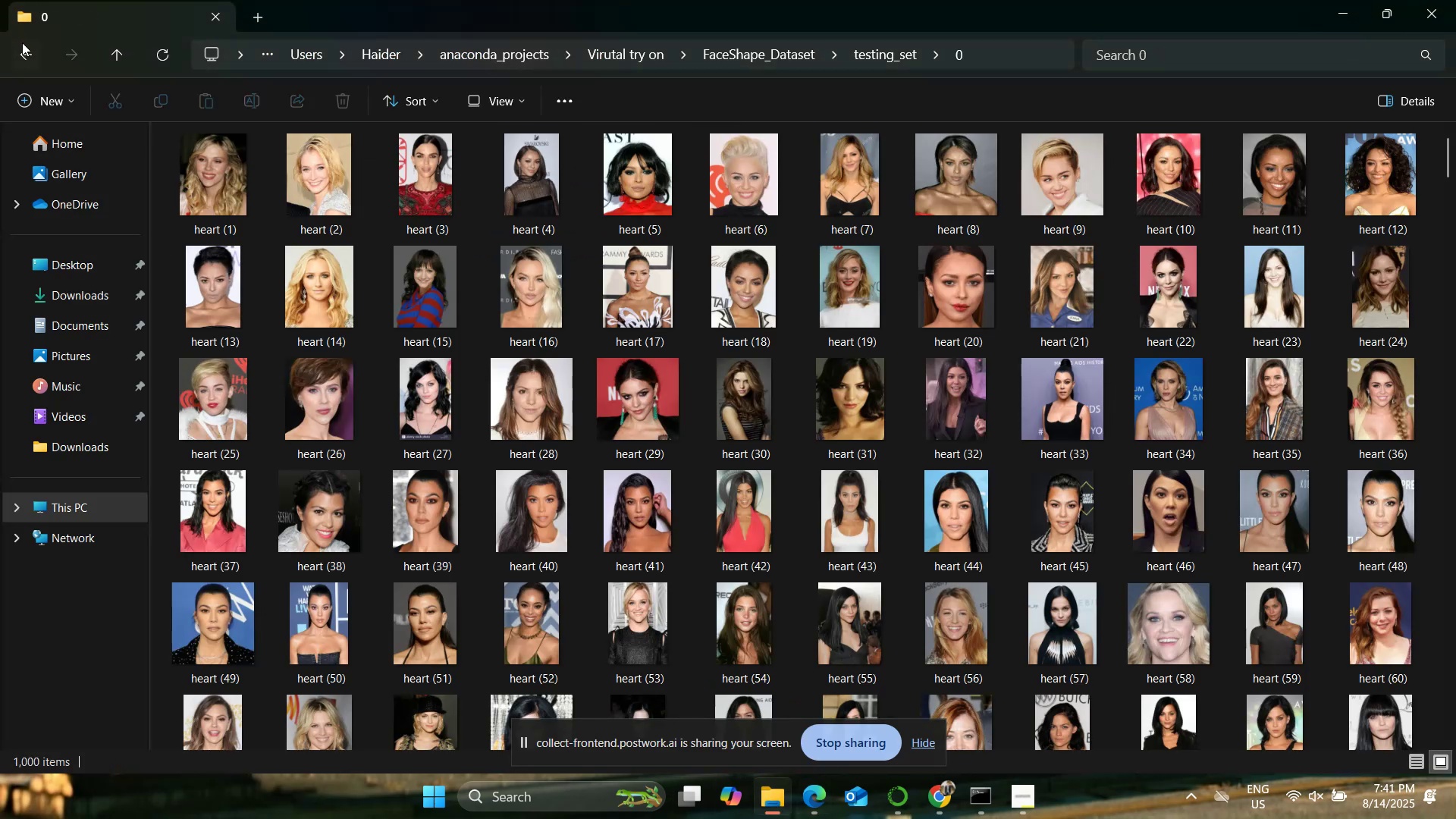 
left_click([23, 42])
 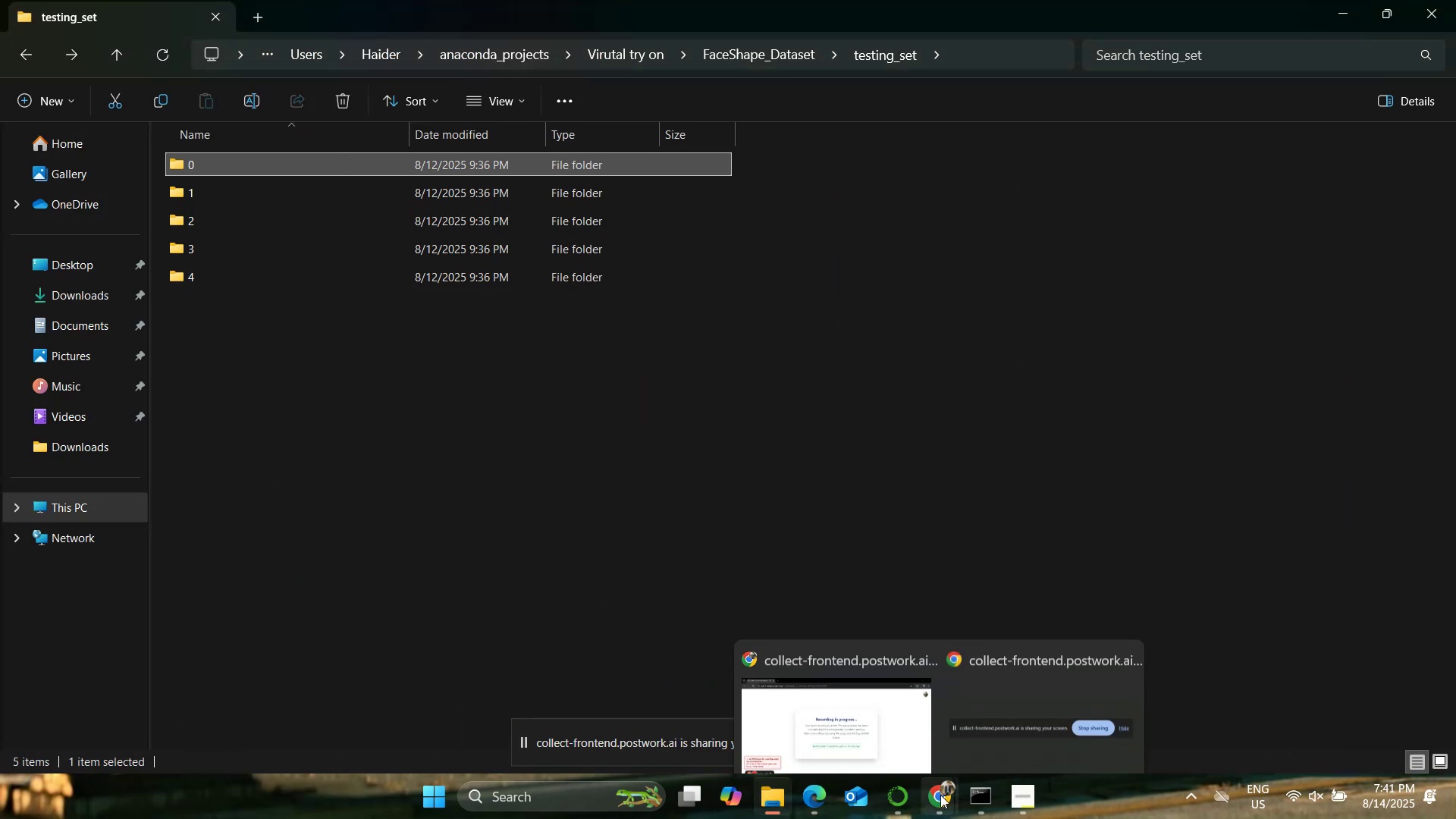 
left_click([805, 793])
 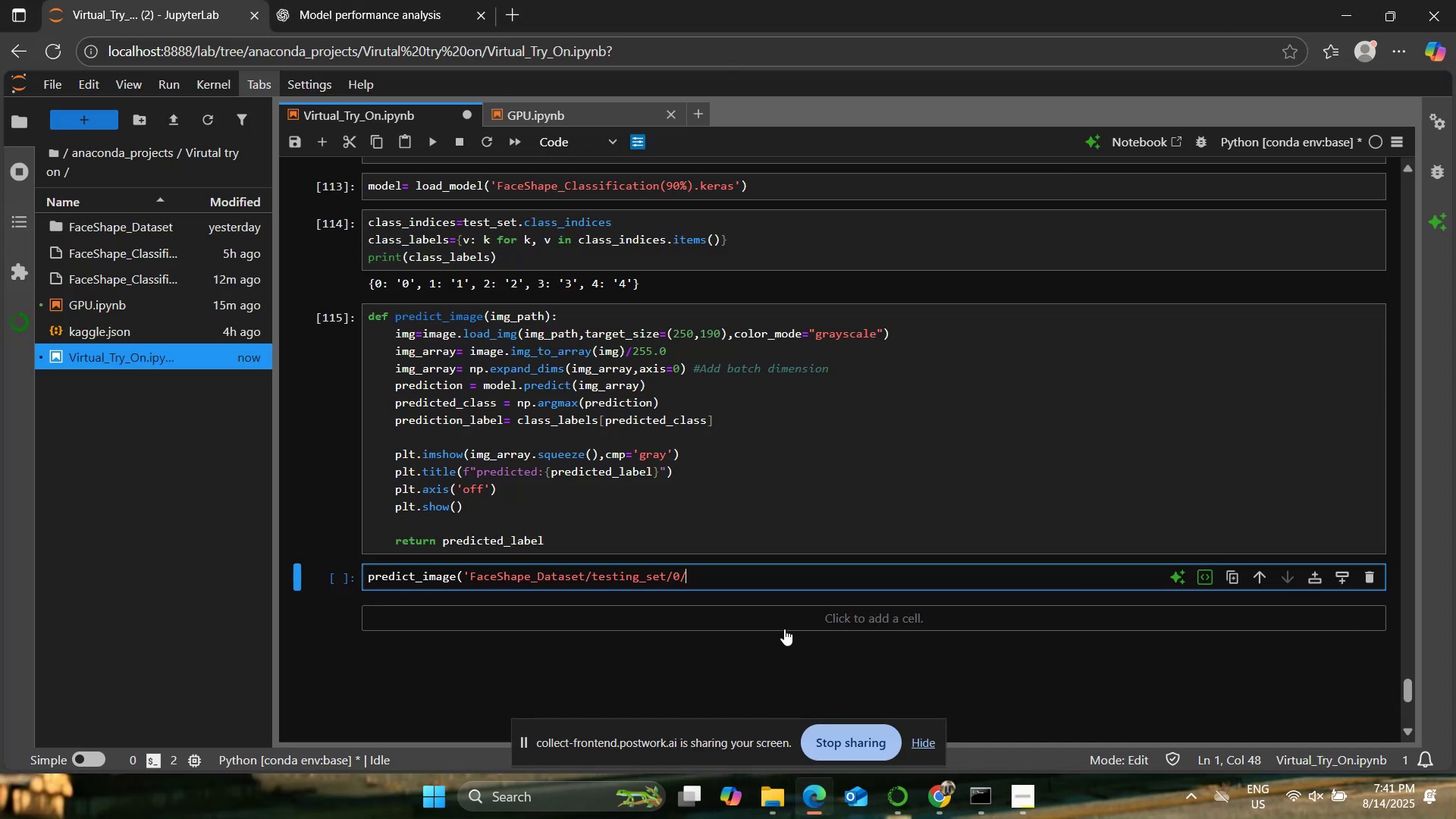 
type(heart)
 